 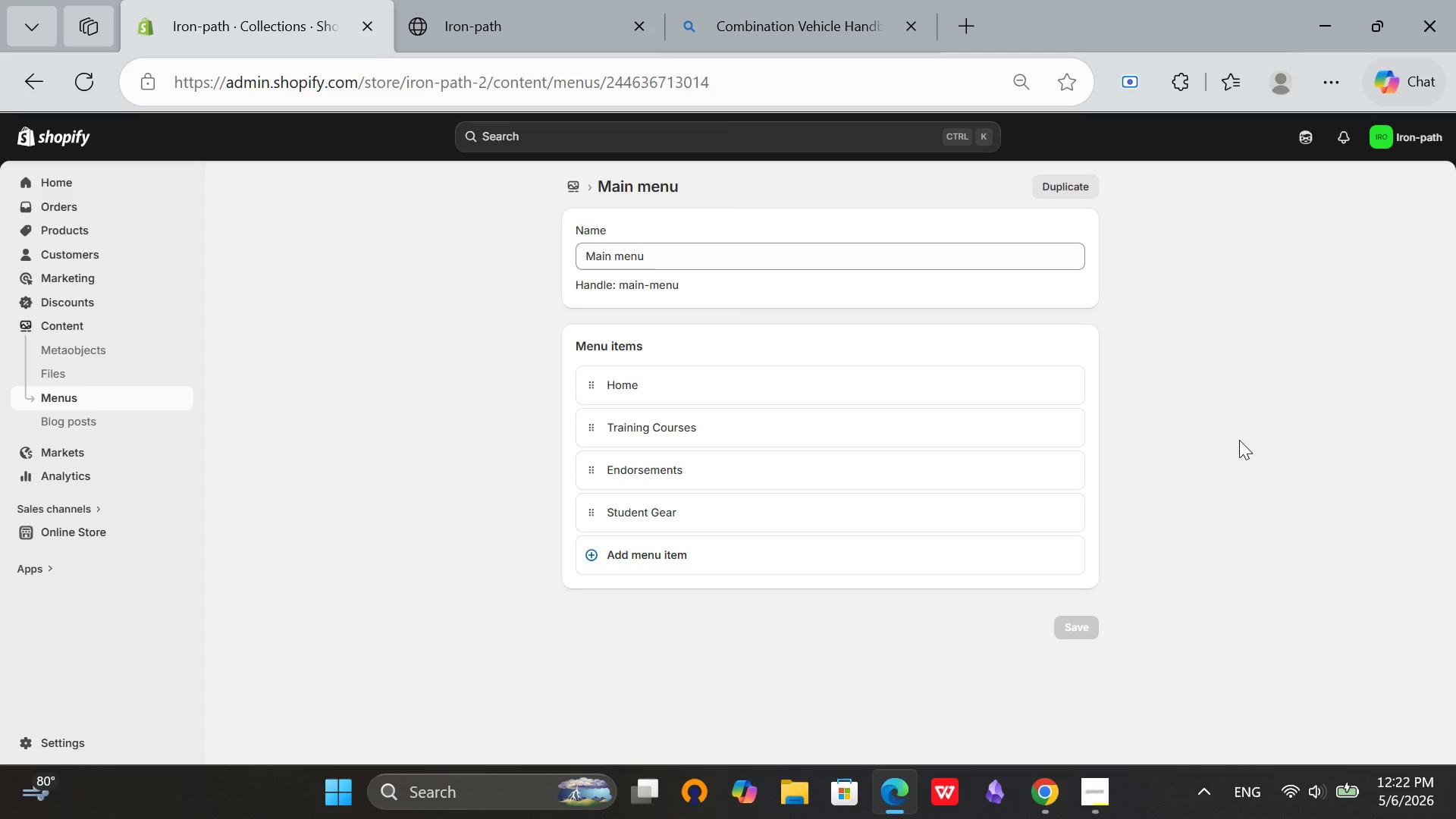 
scroll: coordinate [766, 598], scroll_direction: up, amount: 9.0
 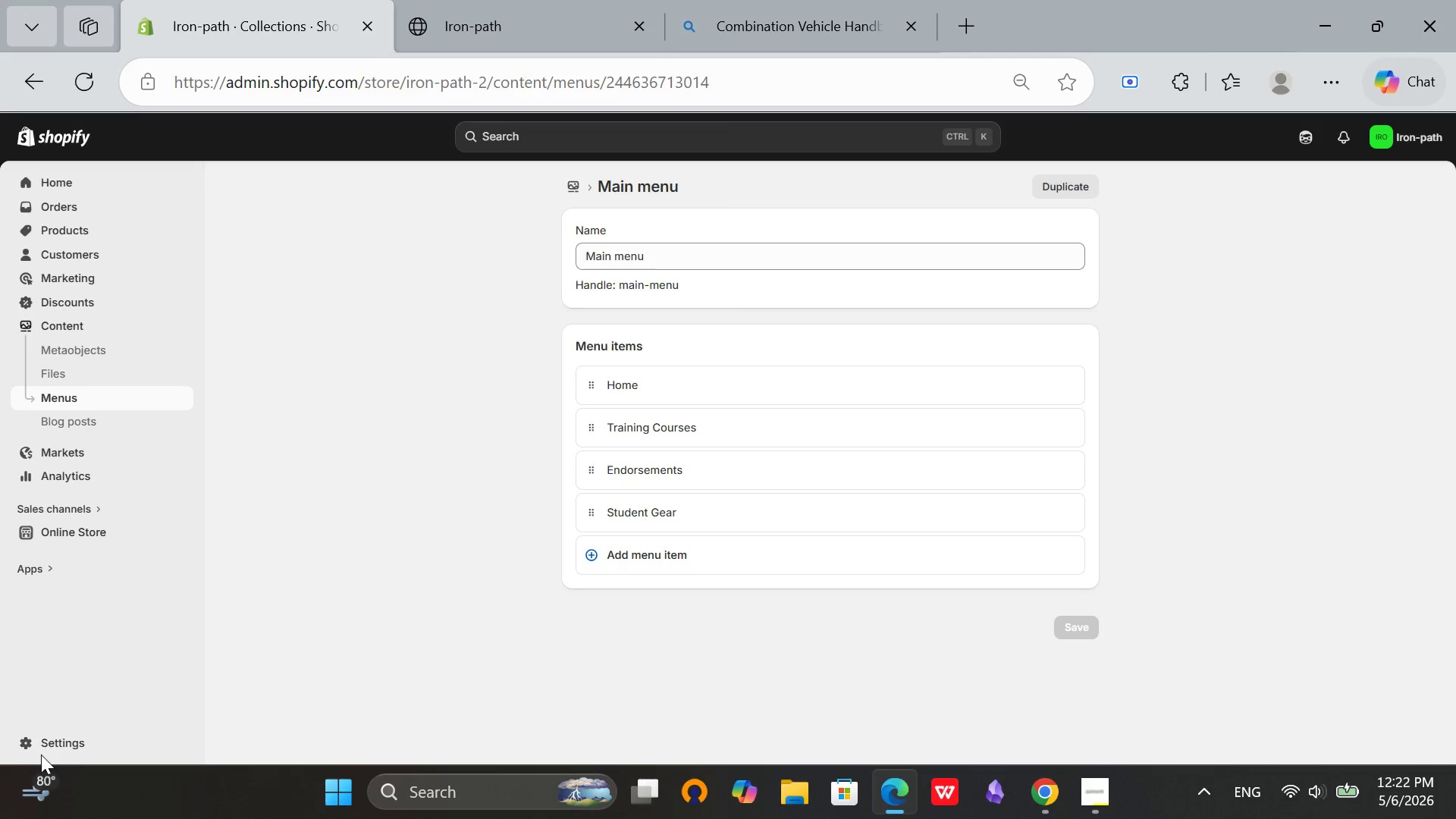 
double_click([41, 752])
 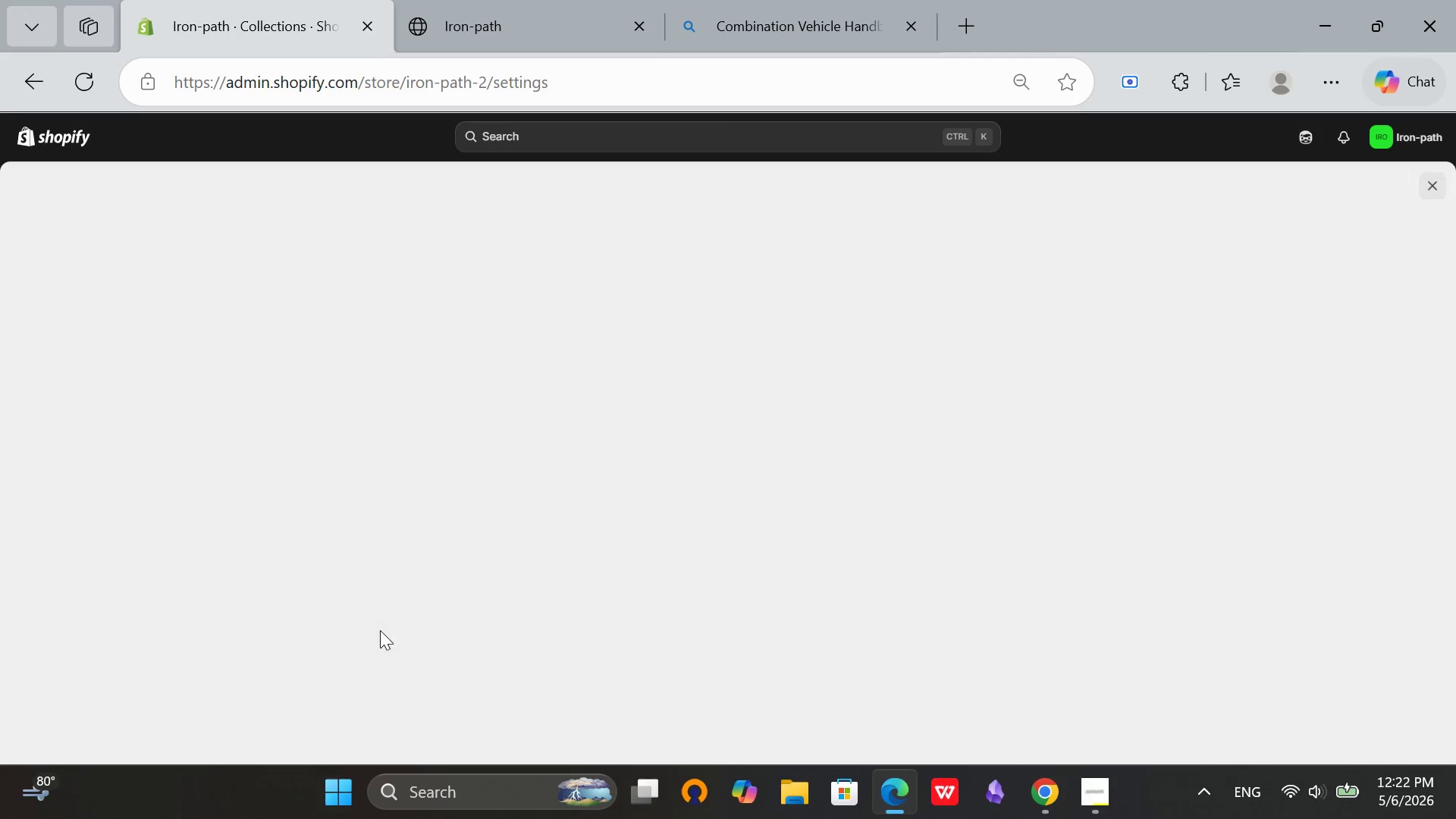 
mouse_move([452, 622])
 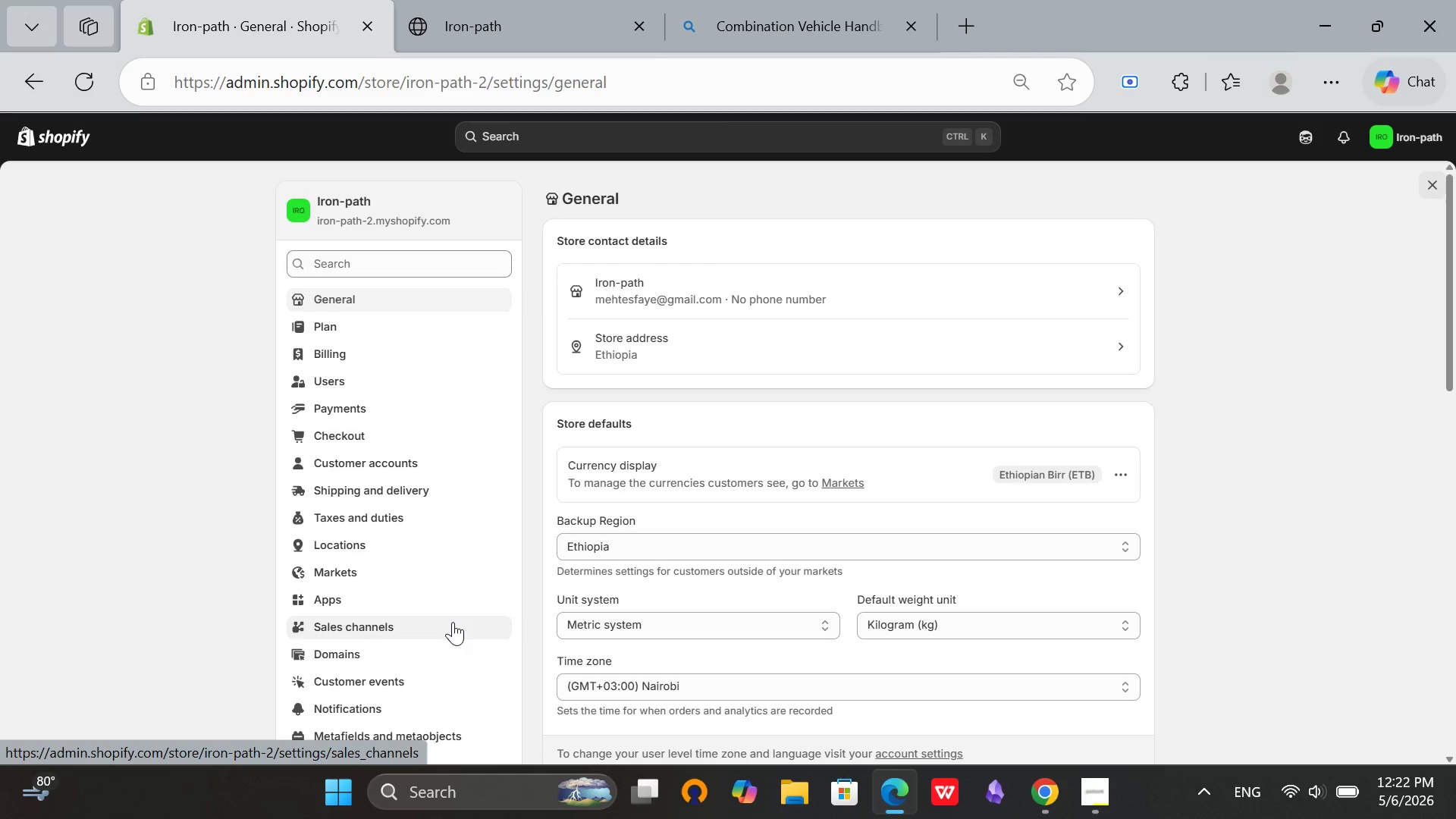 
scroll: coordinate [471, 632], scroll_direction: up, amount: 2.0
 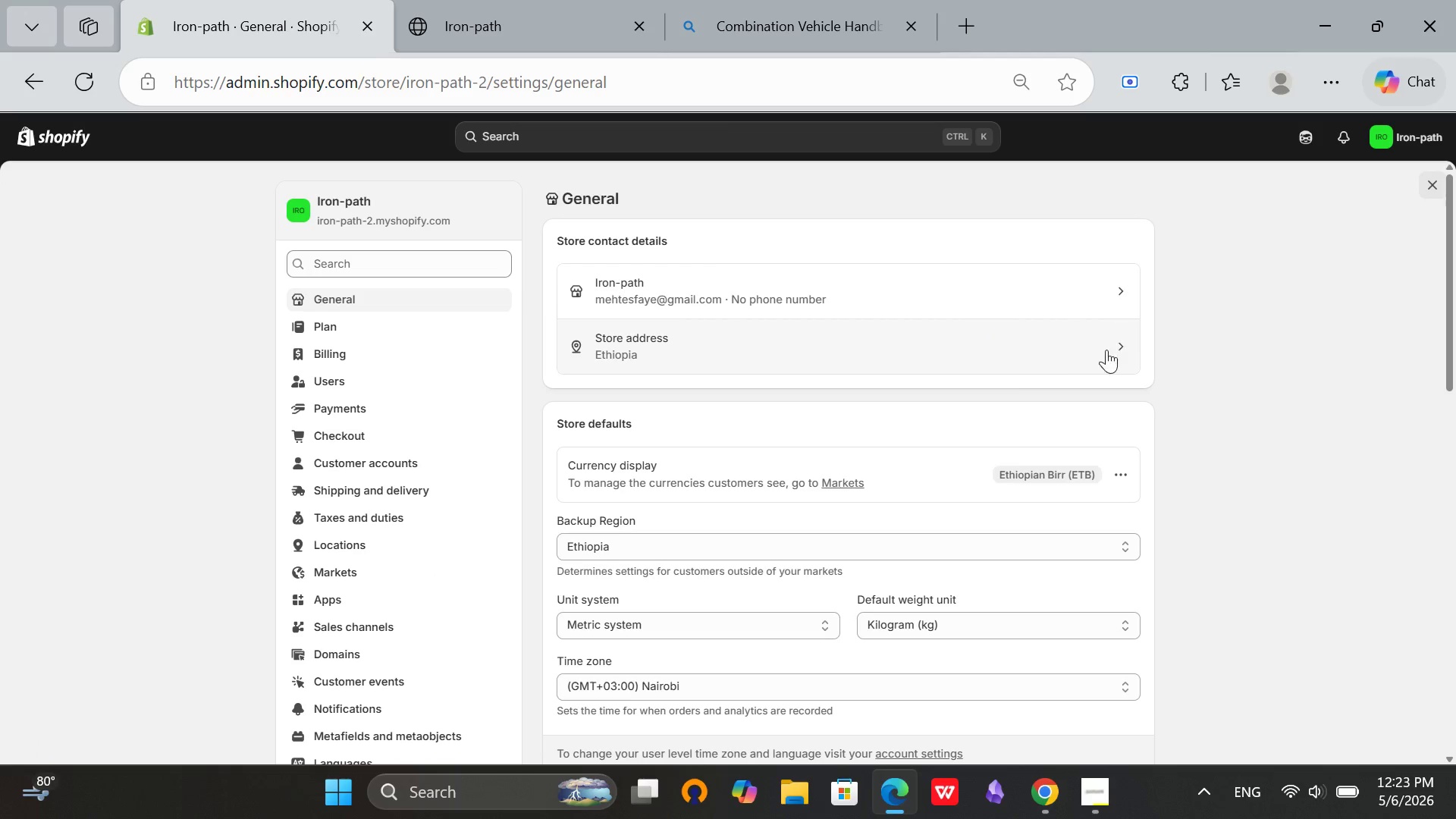 
left_click([984, 370])
 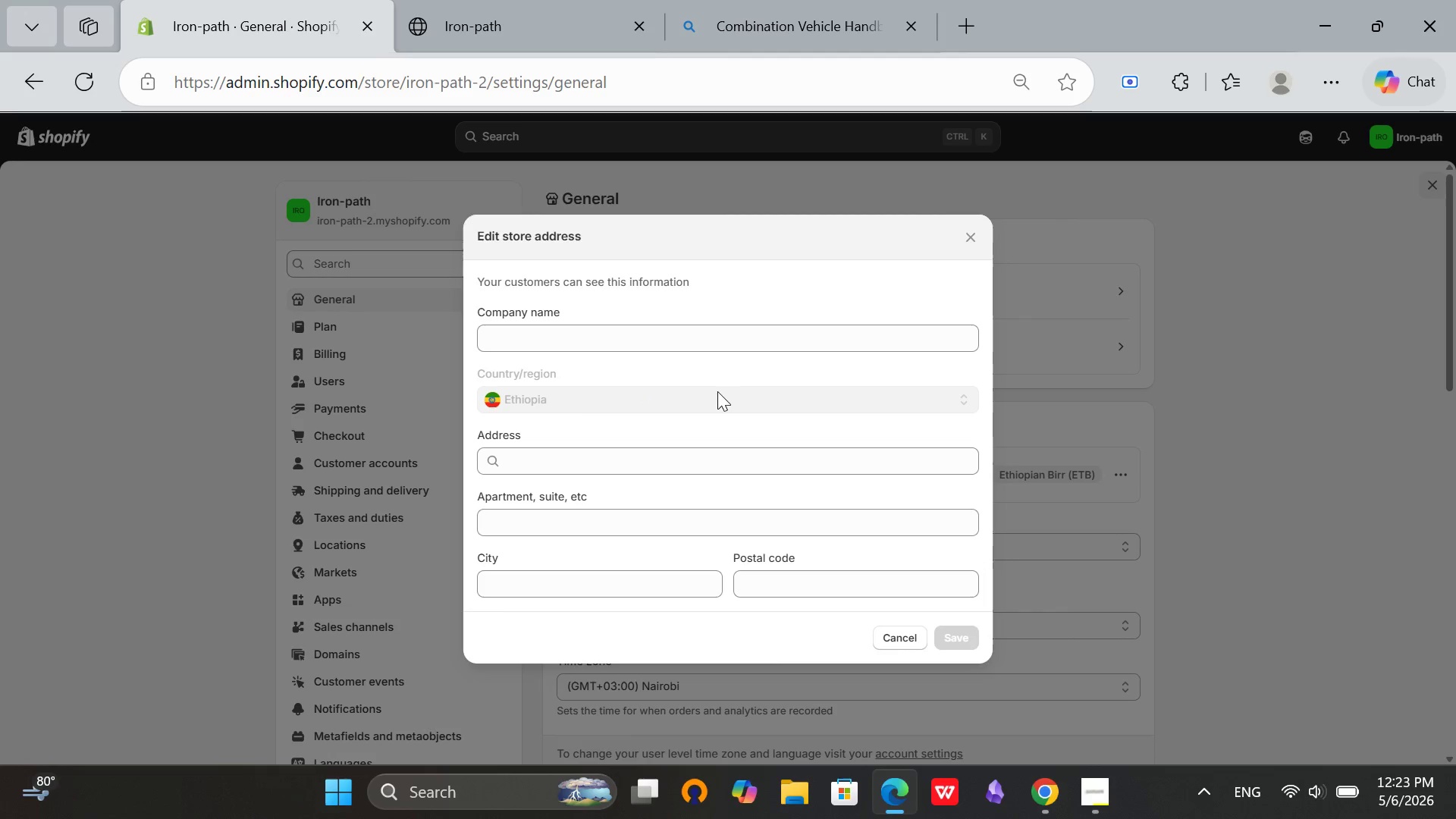 
left_click([975, 230])
 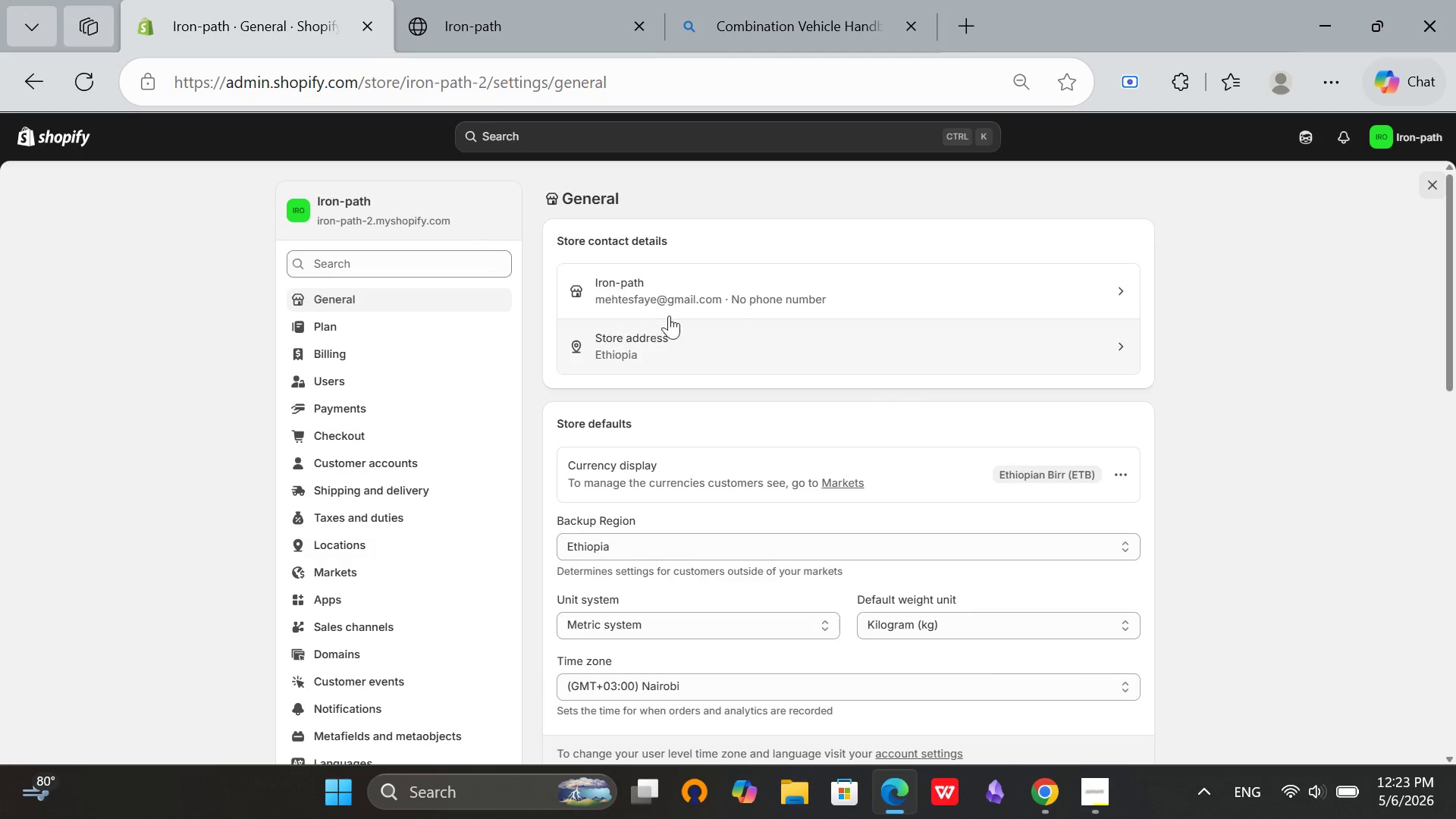 
scroll: coordinate [833, 429], scroll_direction: none, amount: 0.0
 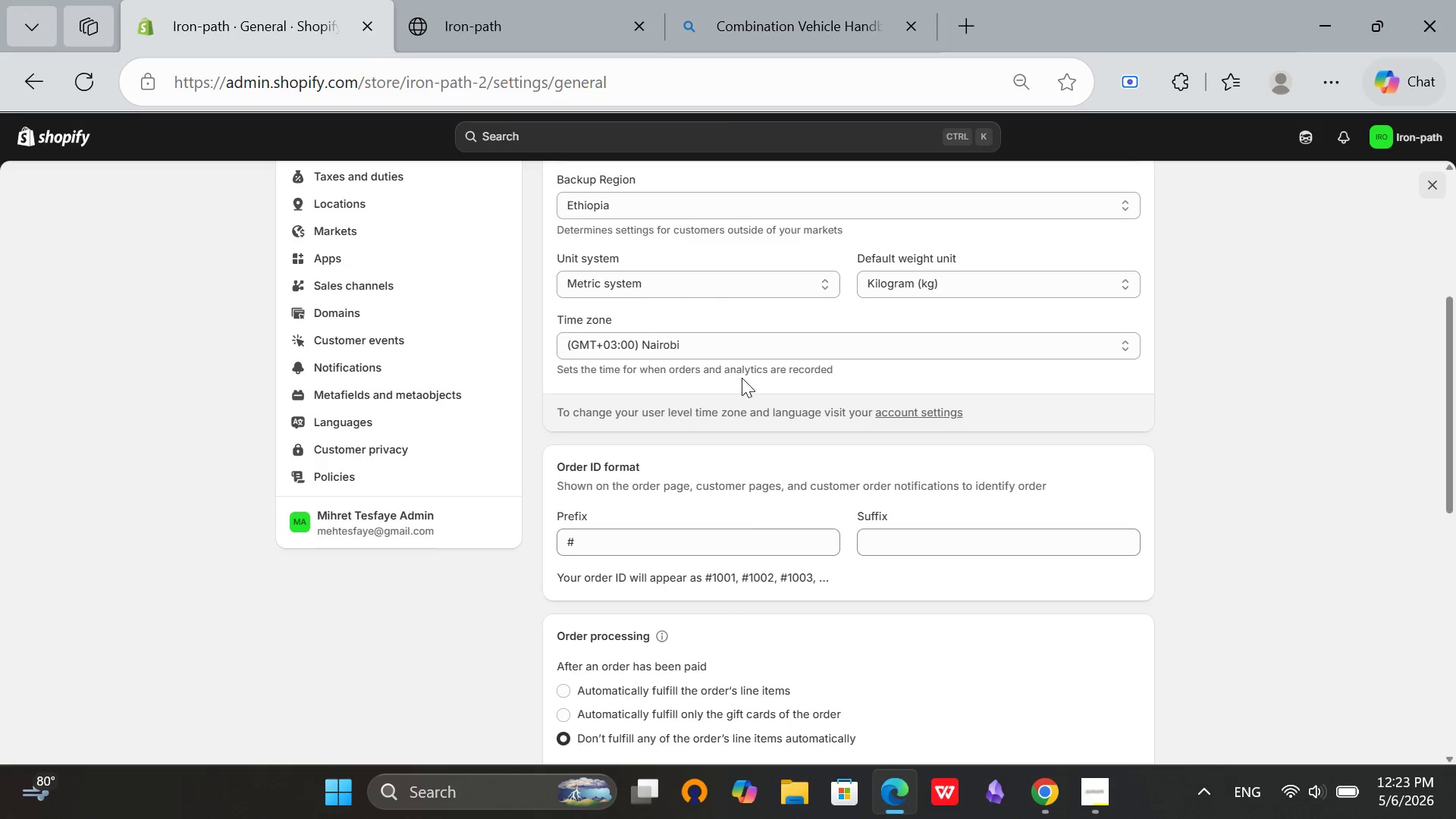 
scroll: coordinate [919, 249], scroll_direction: up, amount: 7.0
 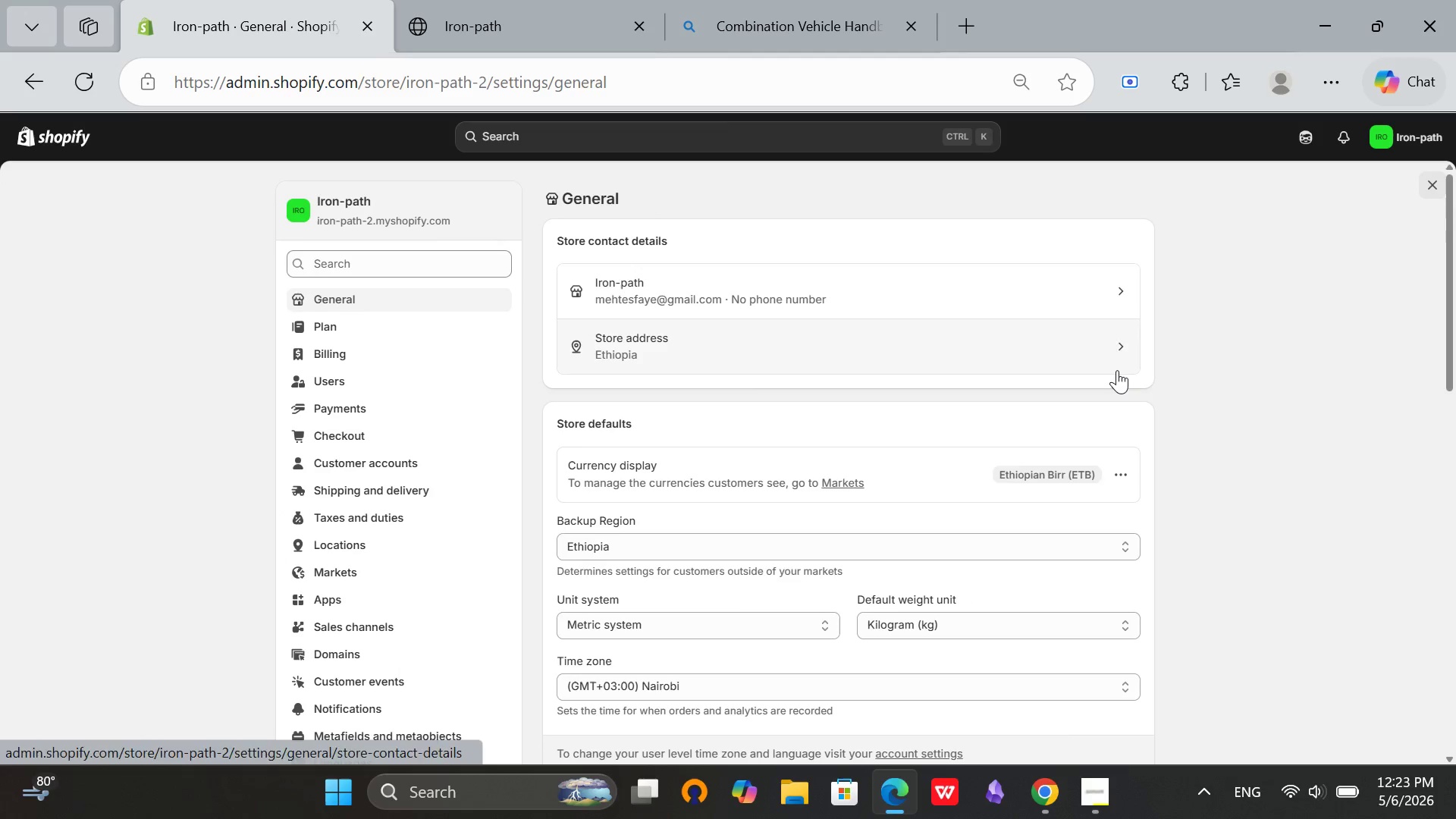 
left_click([1111, 366])
 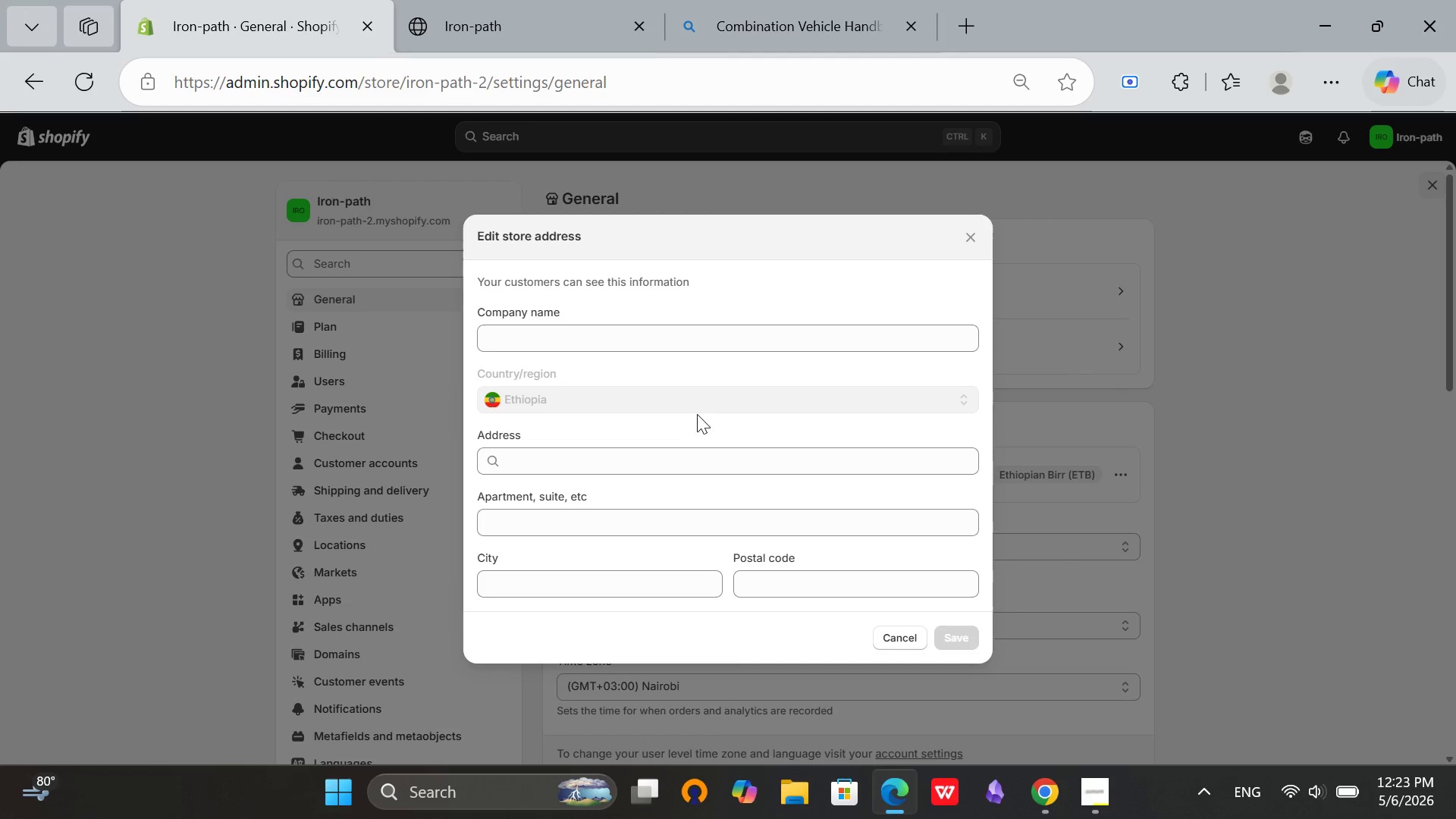 
left_click([696, 403])
 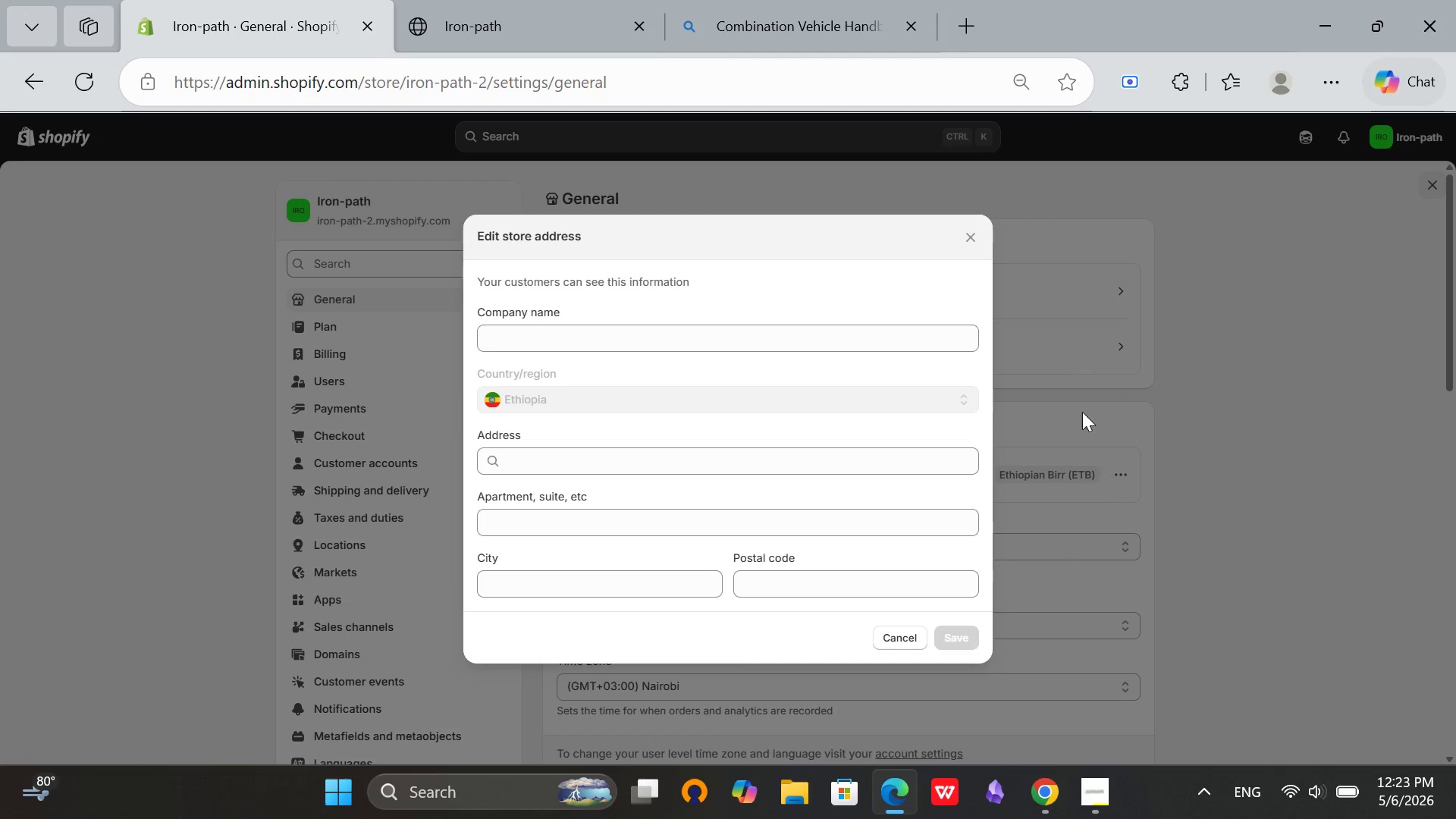 
left_click([970, 230])
 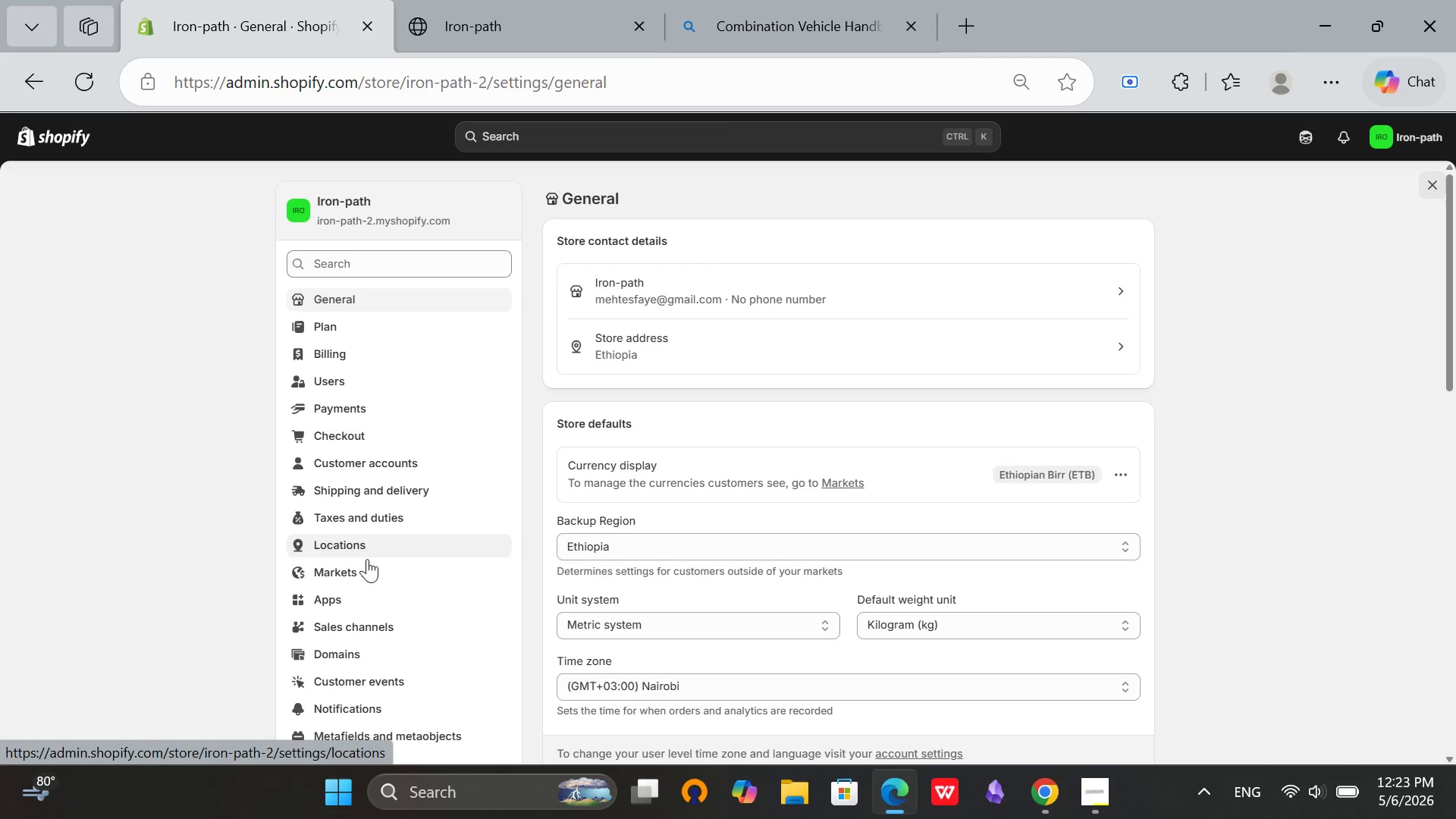 
left_click([358, 544])
 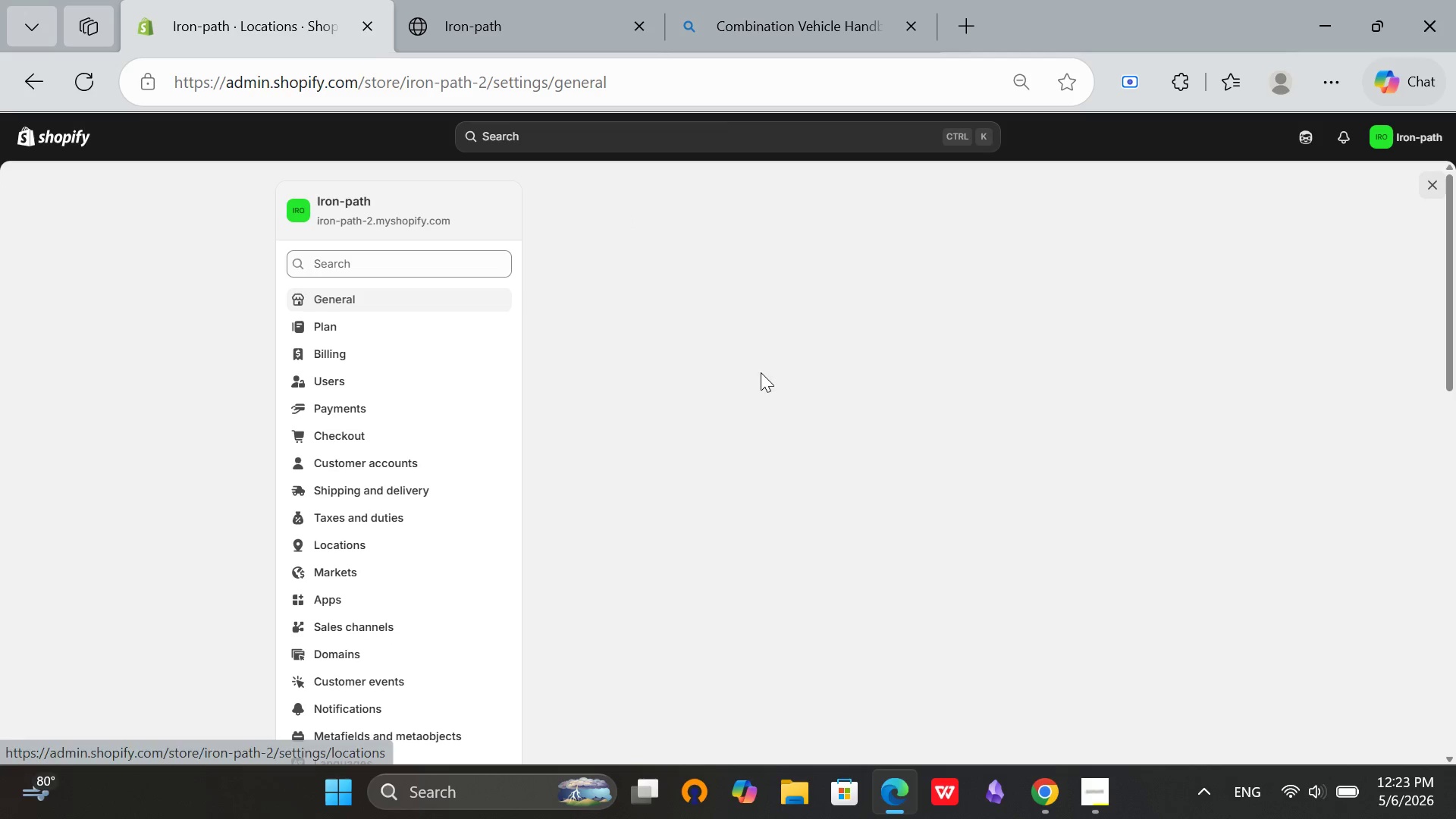 
mouse_move([710, 322])
 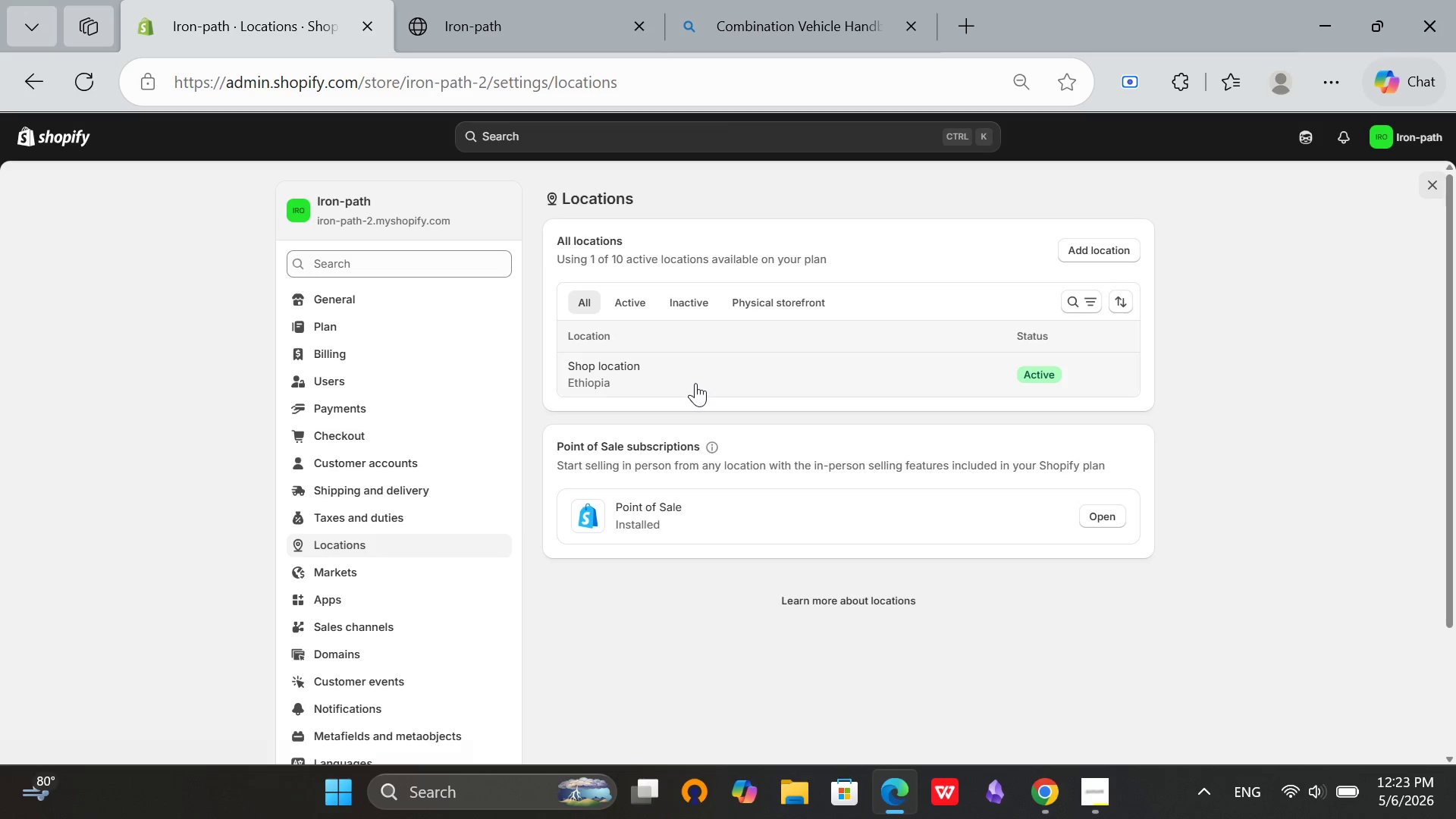 
left_click([692, 376])
 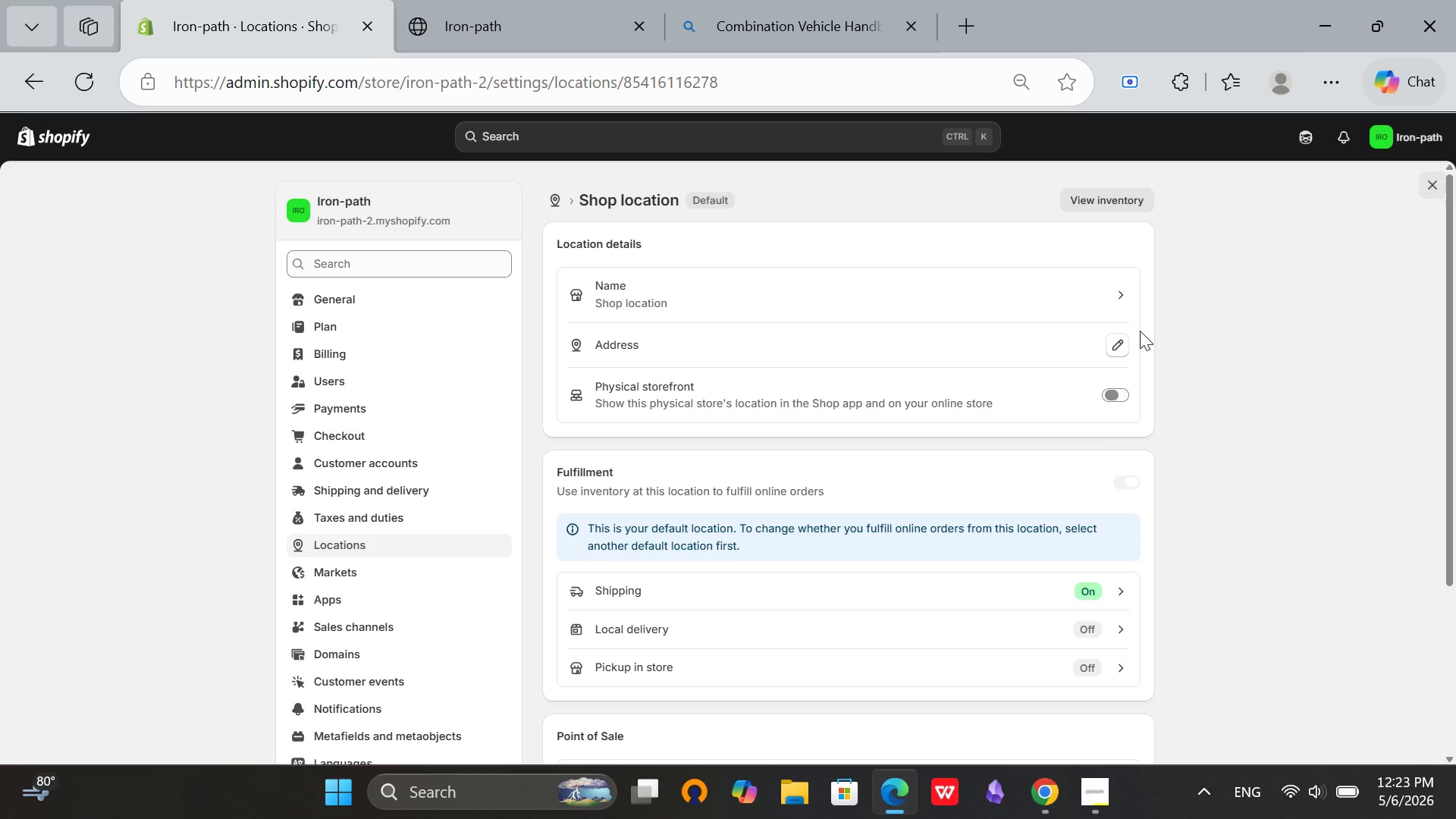 
scroll: coordinate [883, 389], scroll_direction: down, amount: 4.0
 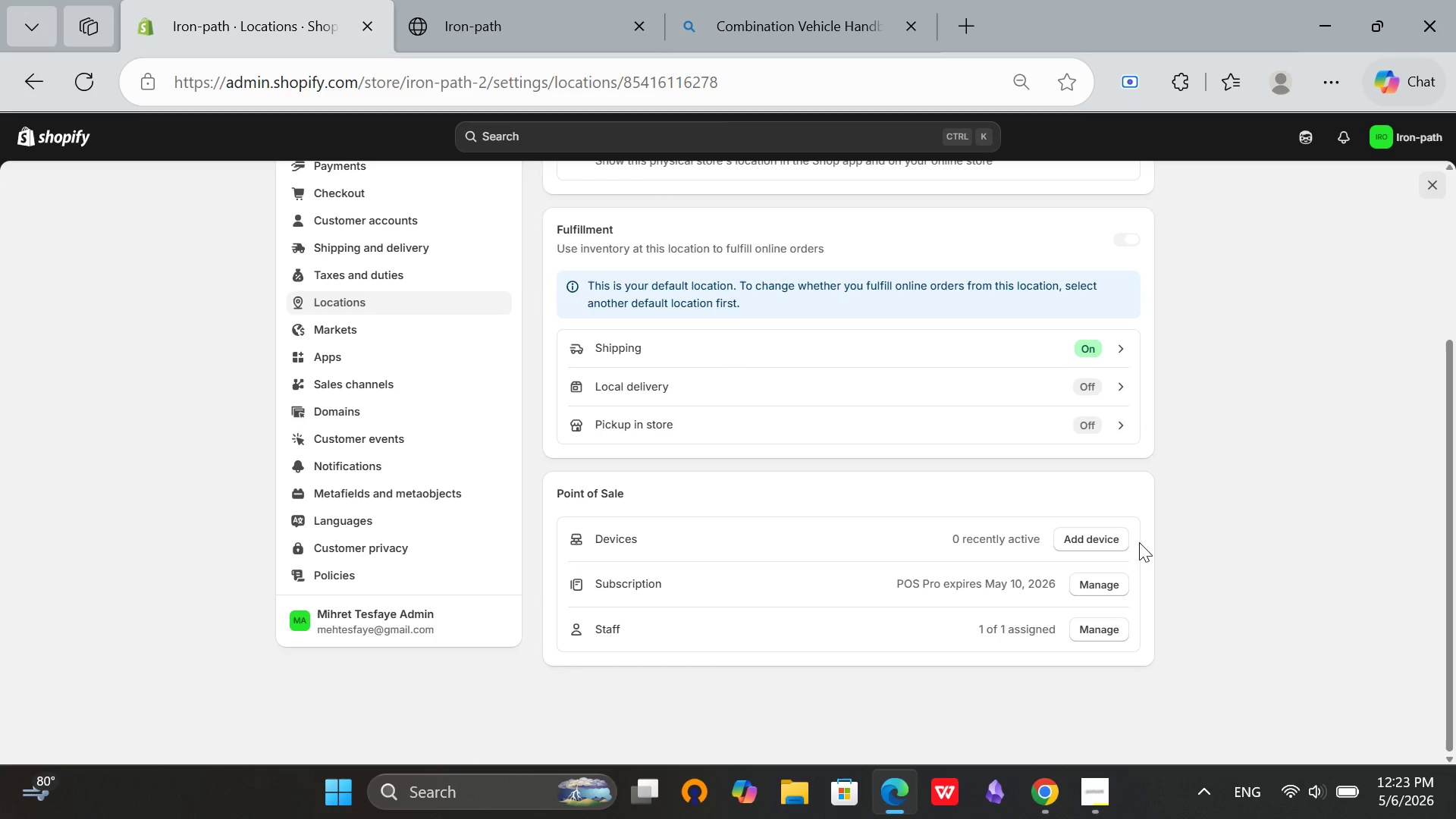 
scroll: coordinate [1142, 545], scroll_direction: up, amount: 4.0
 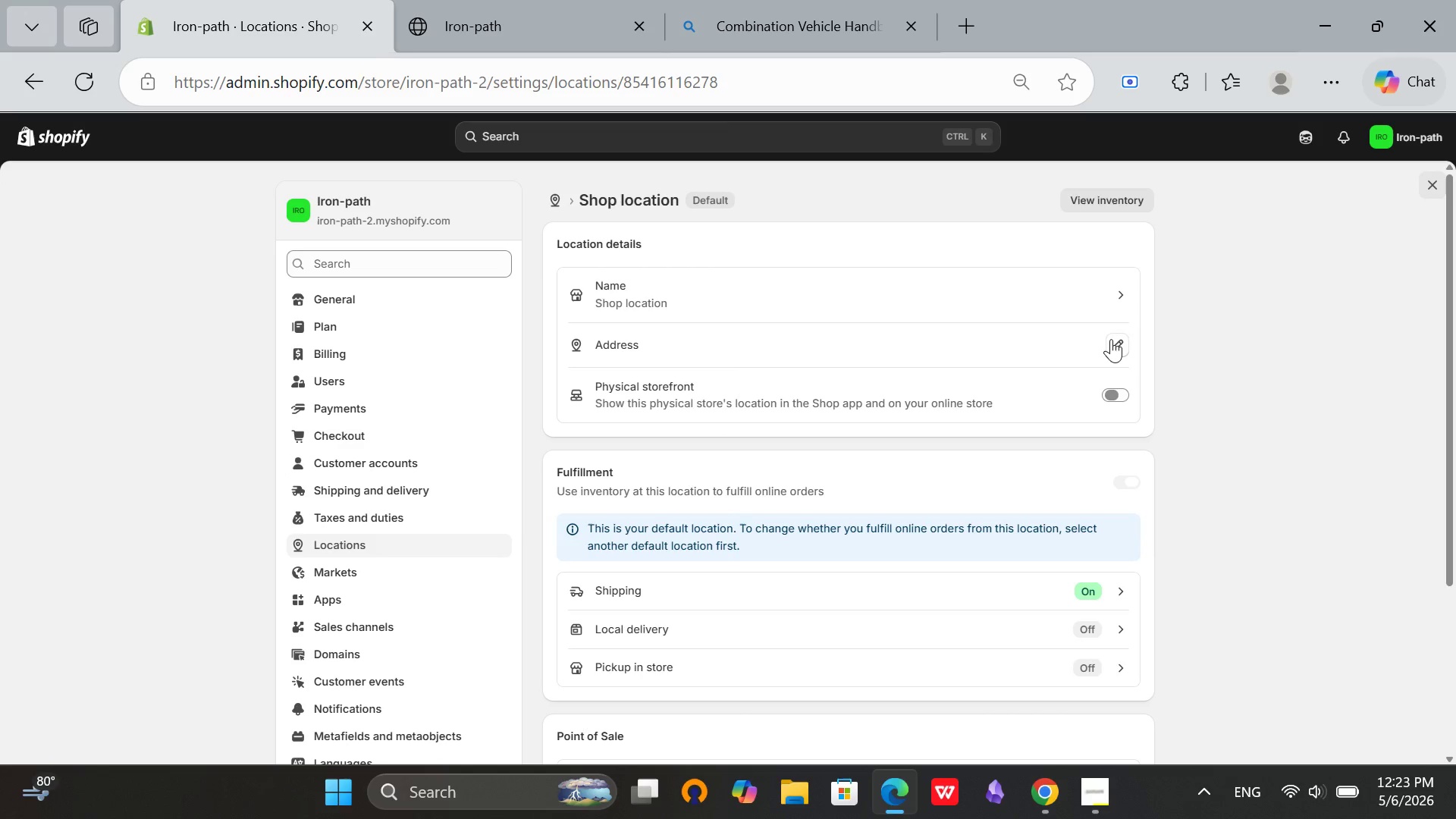 
left_click([1118, 341])
 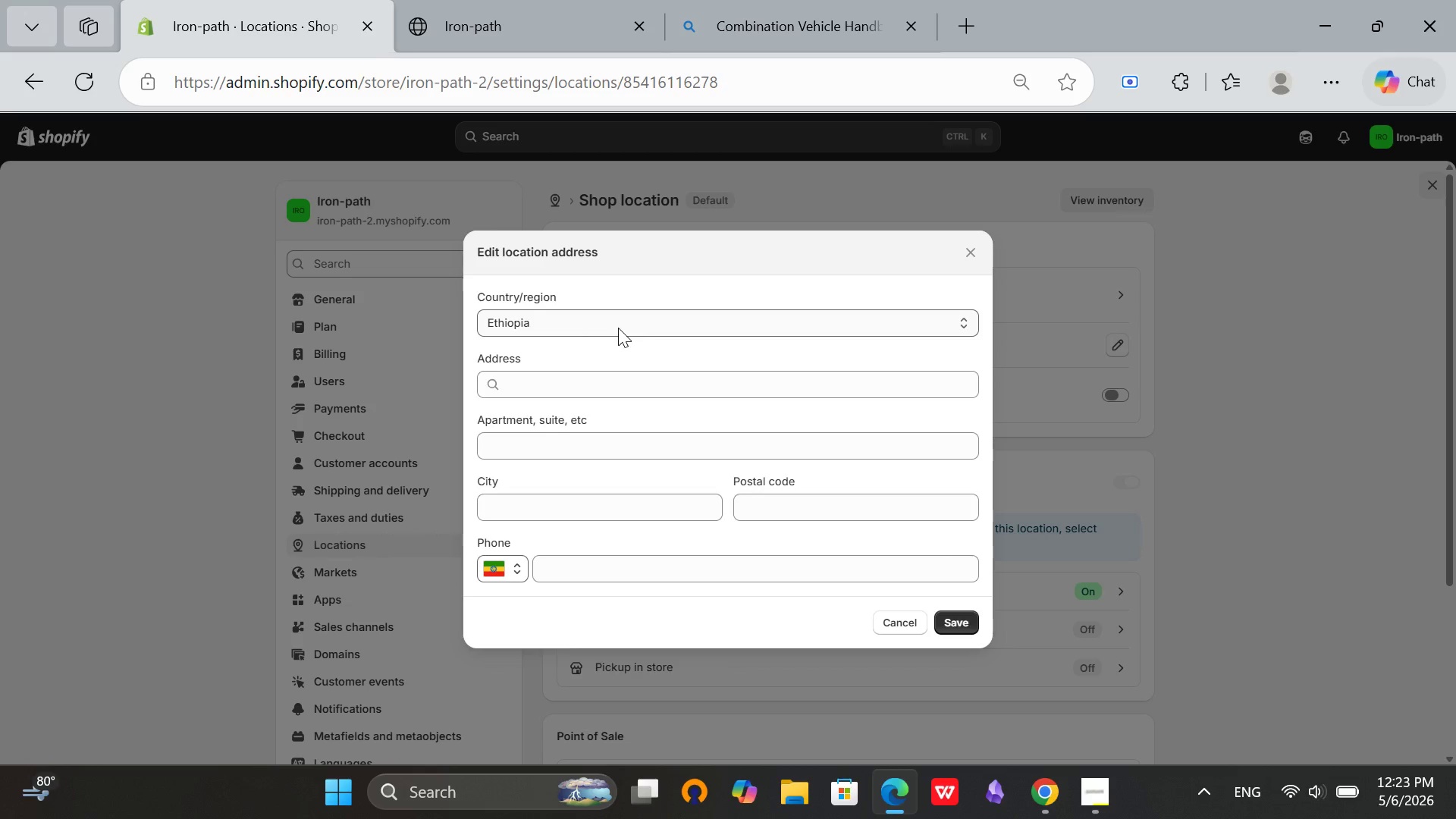 
scroll: coordinate [889, 447], scroll_direction: down, amount: 7.0
 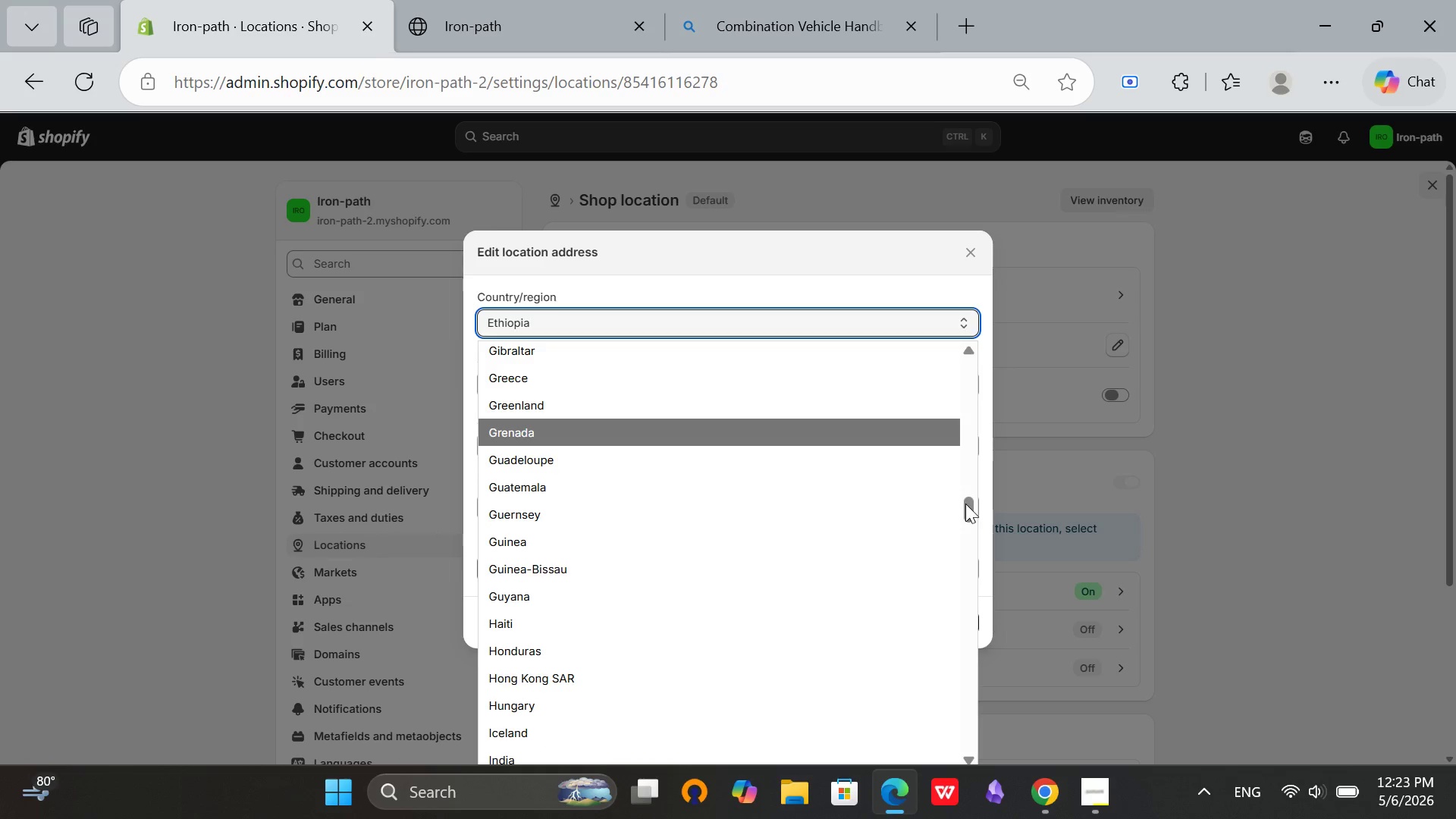 
left_click_drag(start_coordinate=[965, 500], to_coordinate=[949, 805])
 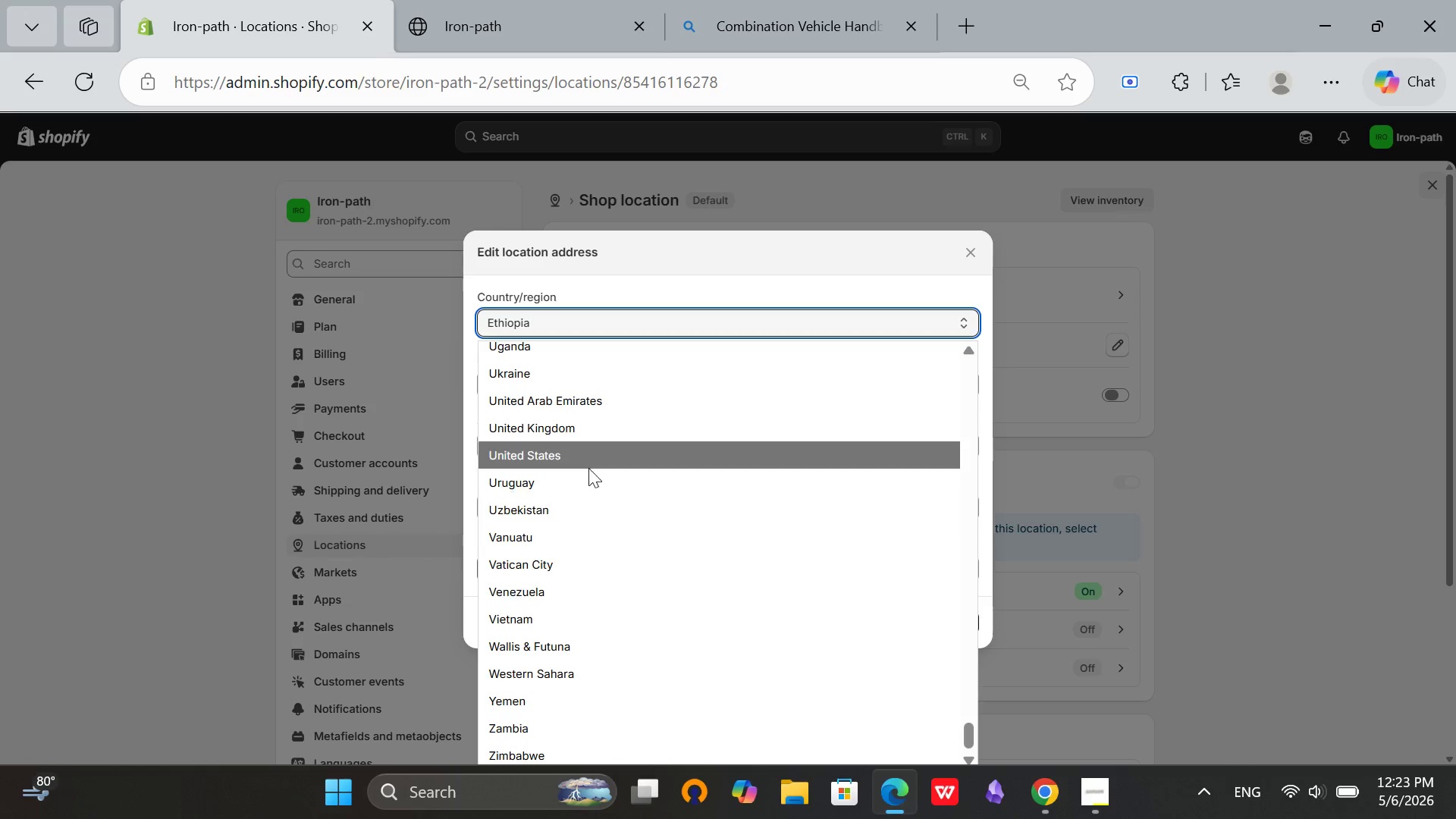 
left_click([588, 453])
 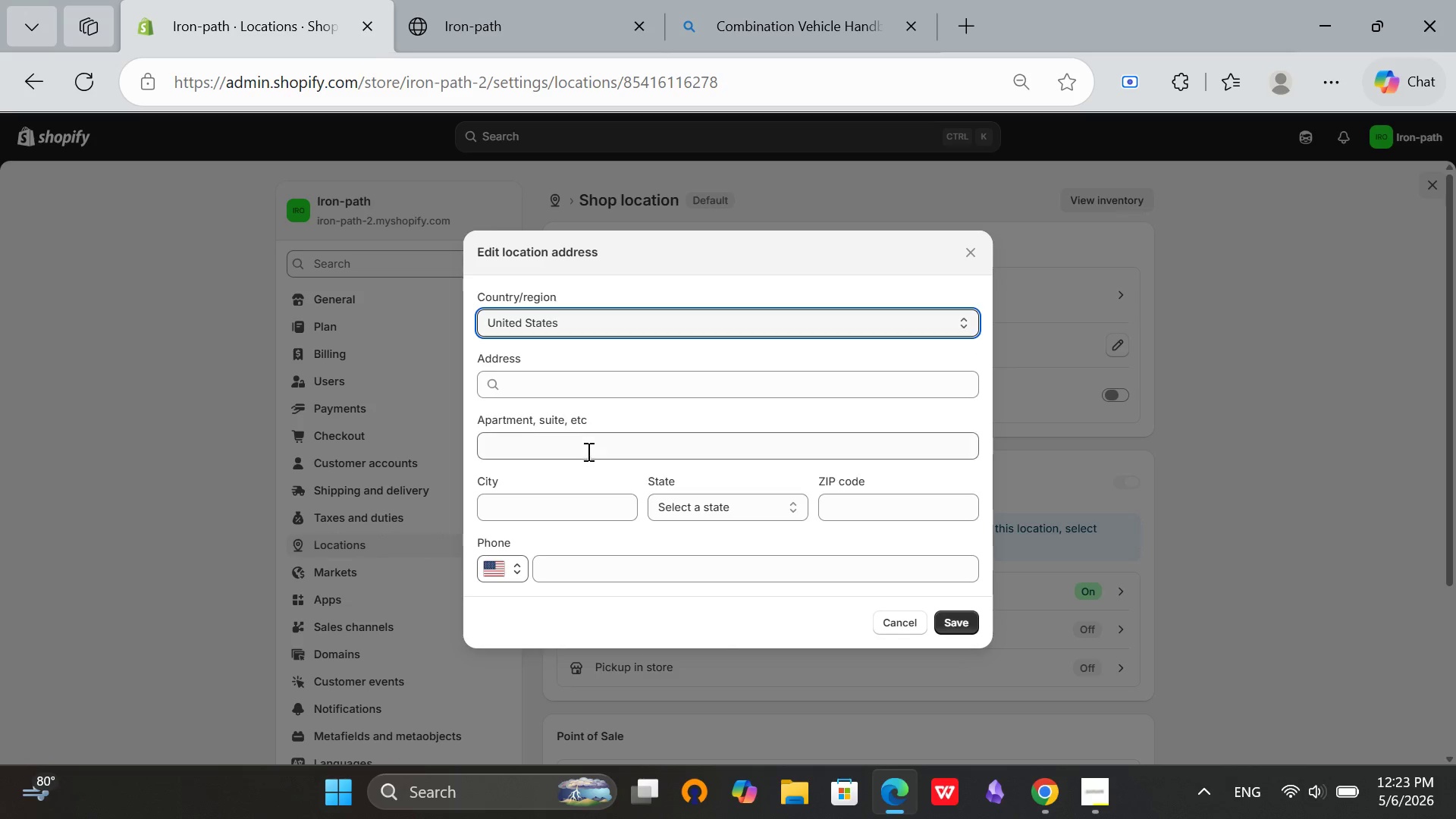 
left_click([587, 441])
 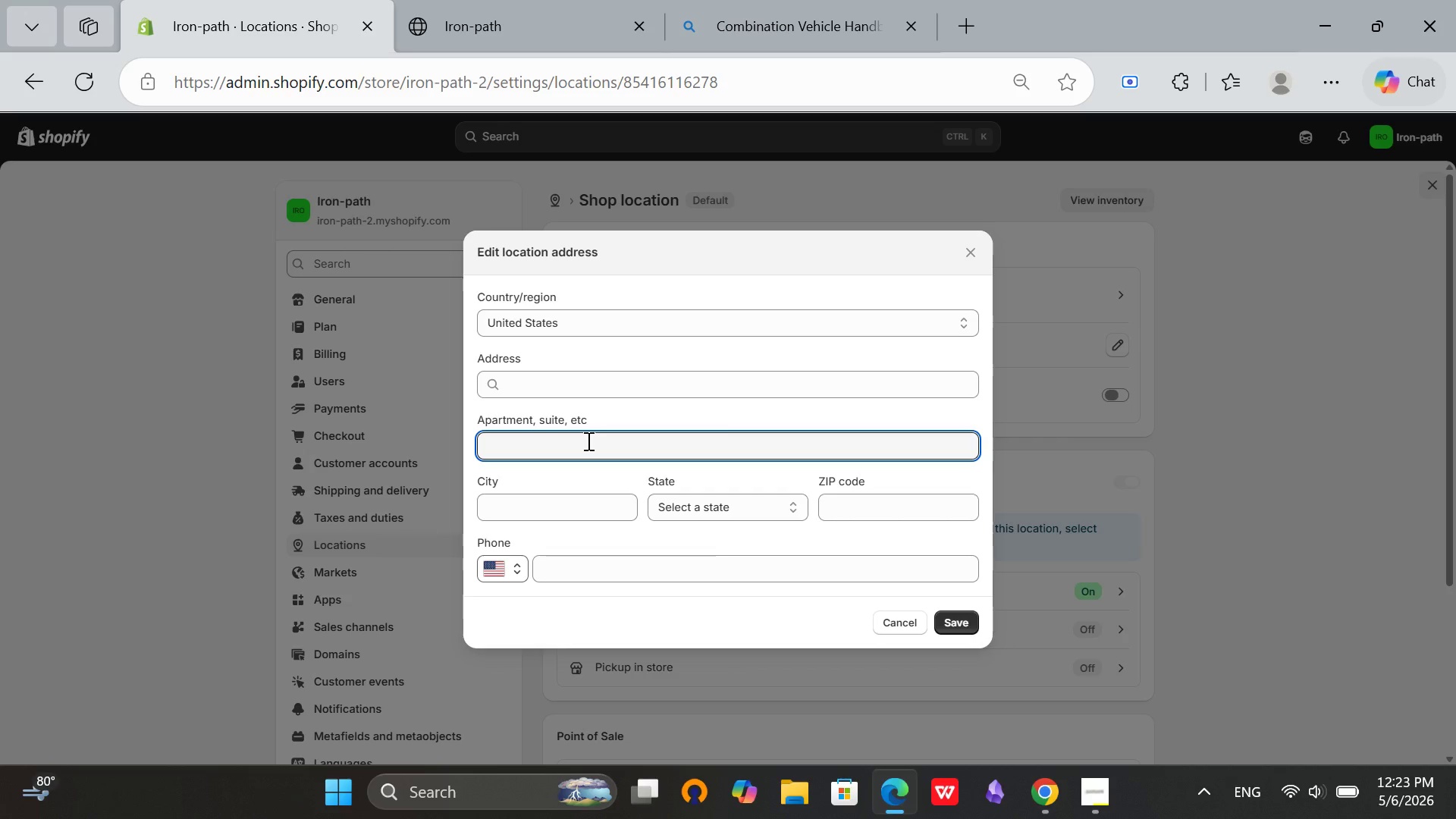 
type(123 bever)
key(Backspace)
key(Backspace)
key(Backspace)
 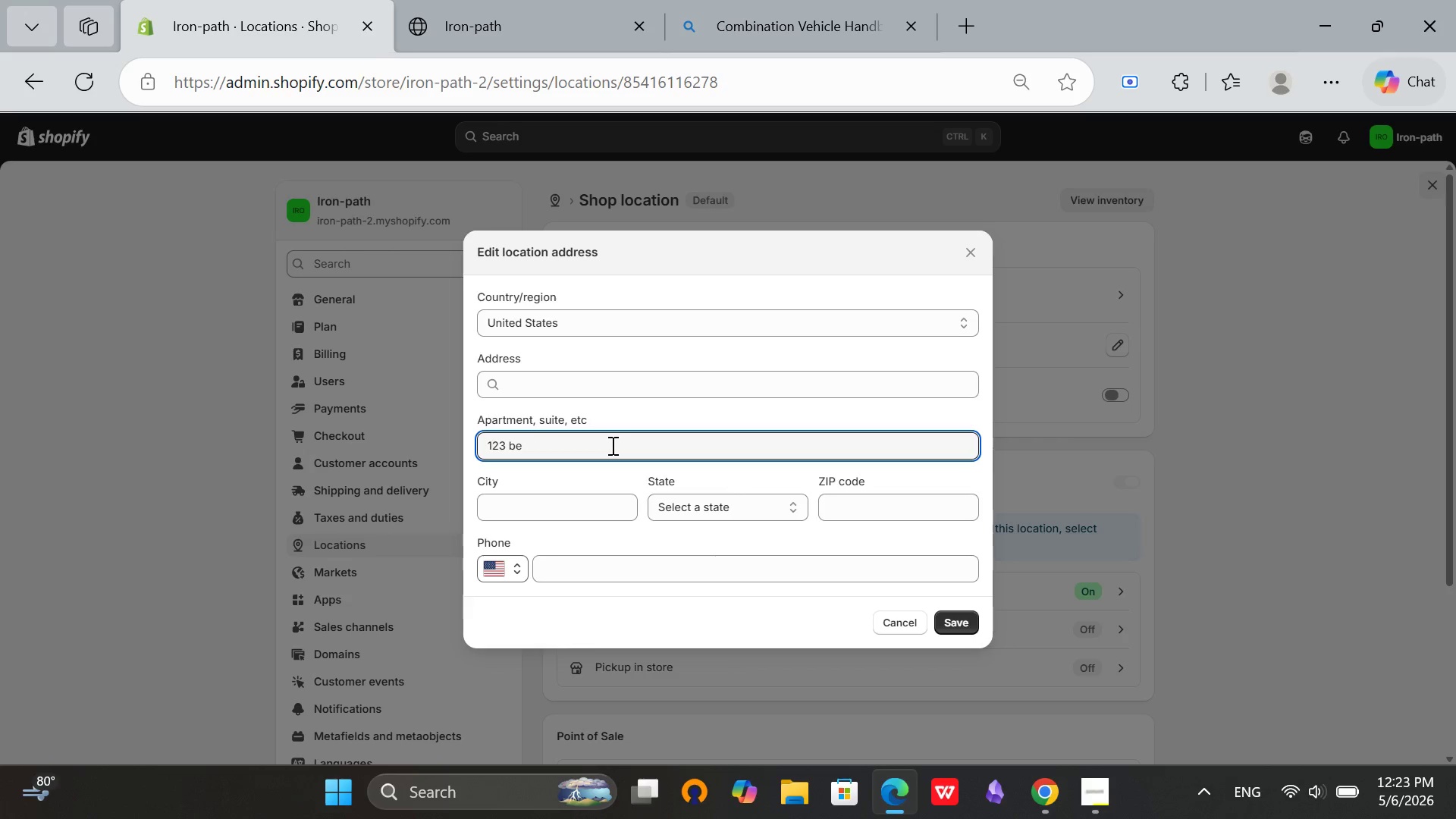 
key(Backspace)
key(Backspace)
type(bev)
 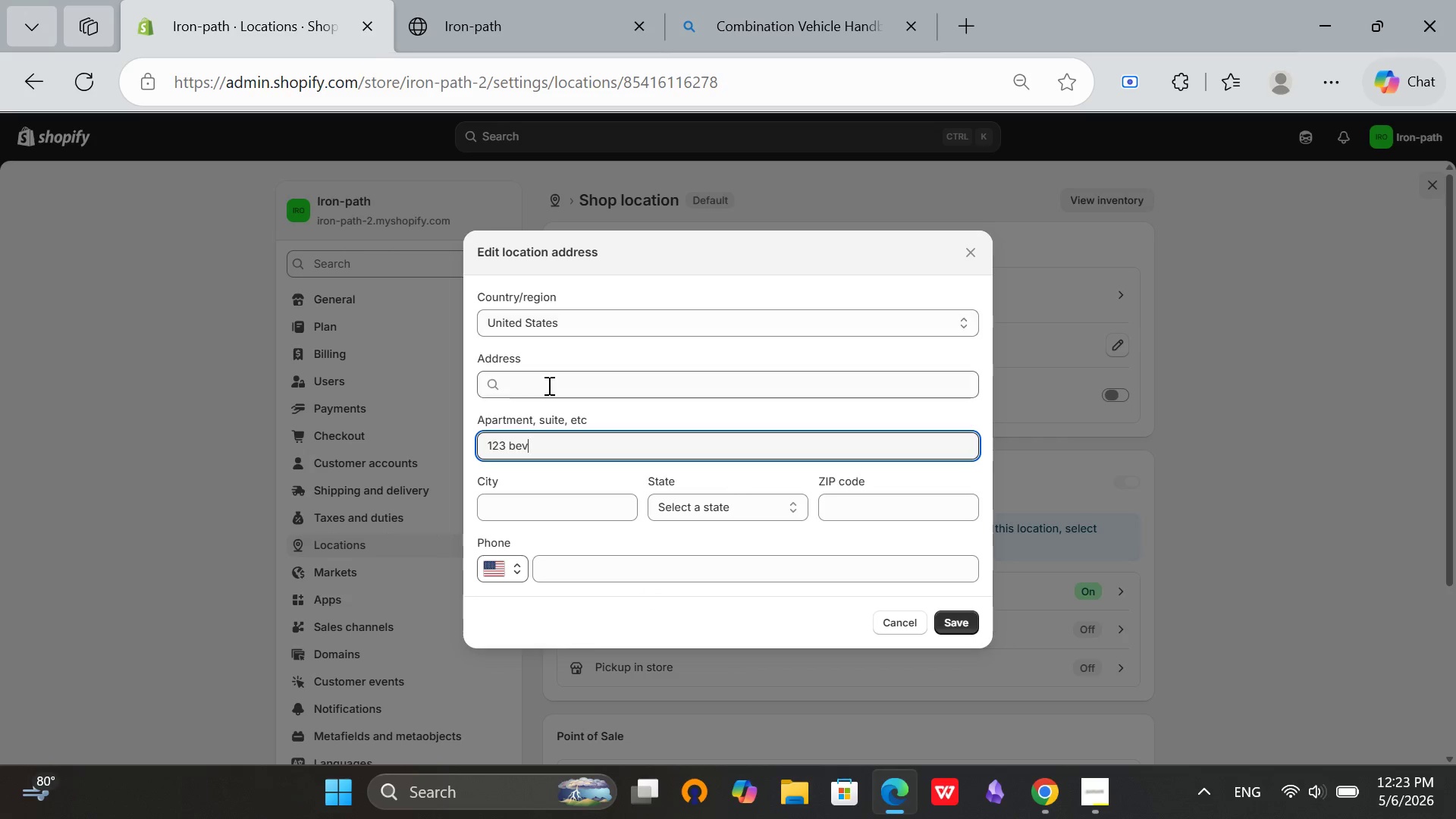 
hold_key(key=Backspace, duration=0.81)
 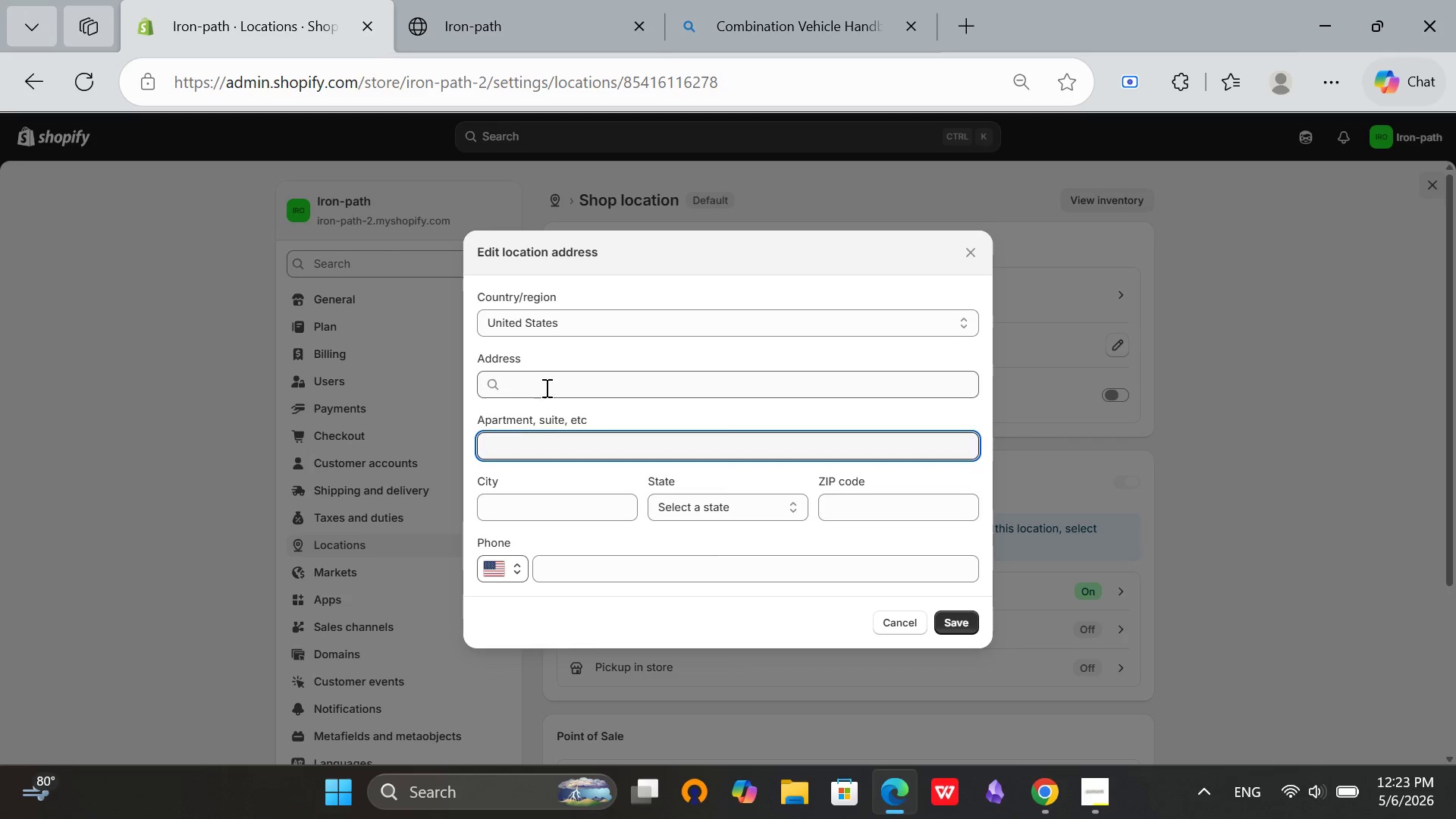 
left_click([545, 388])
 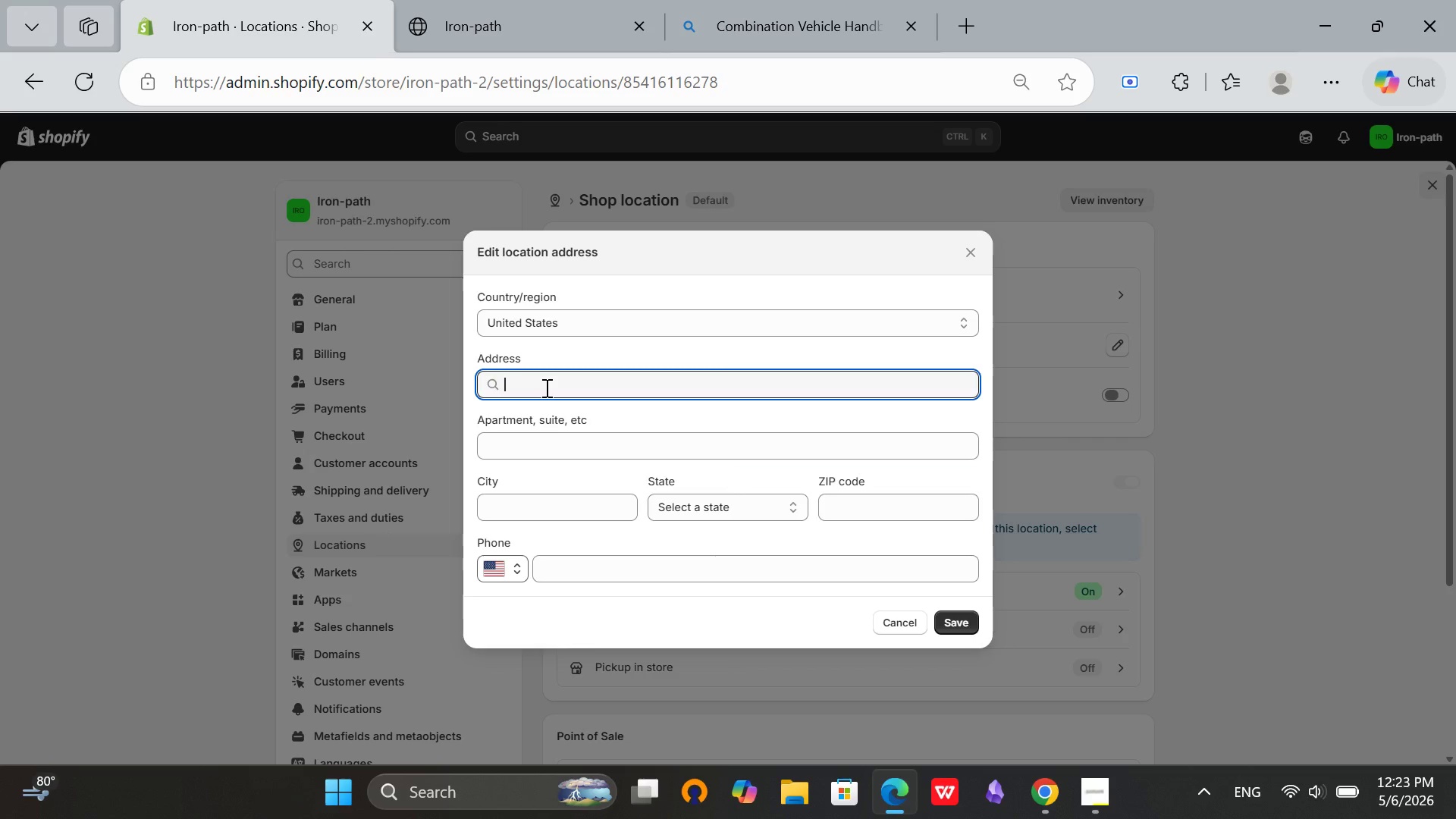 
type(123 beve)
 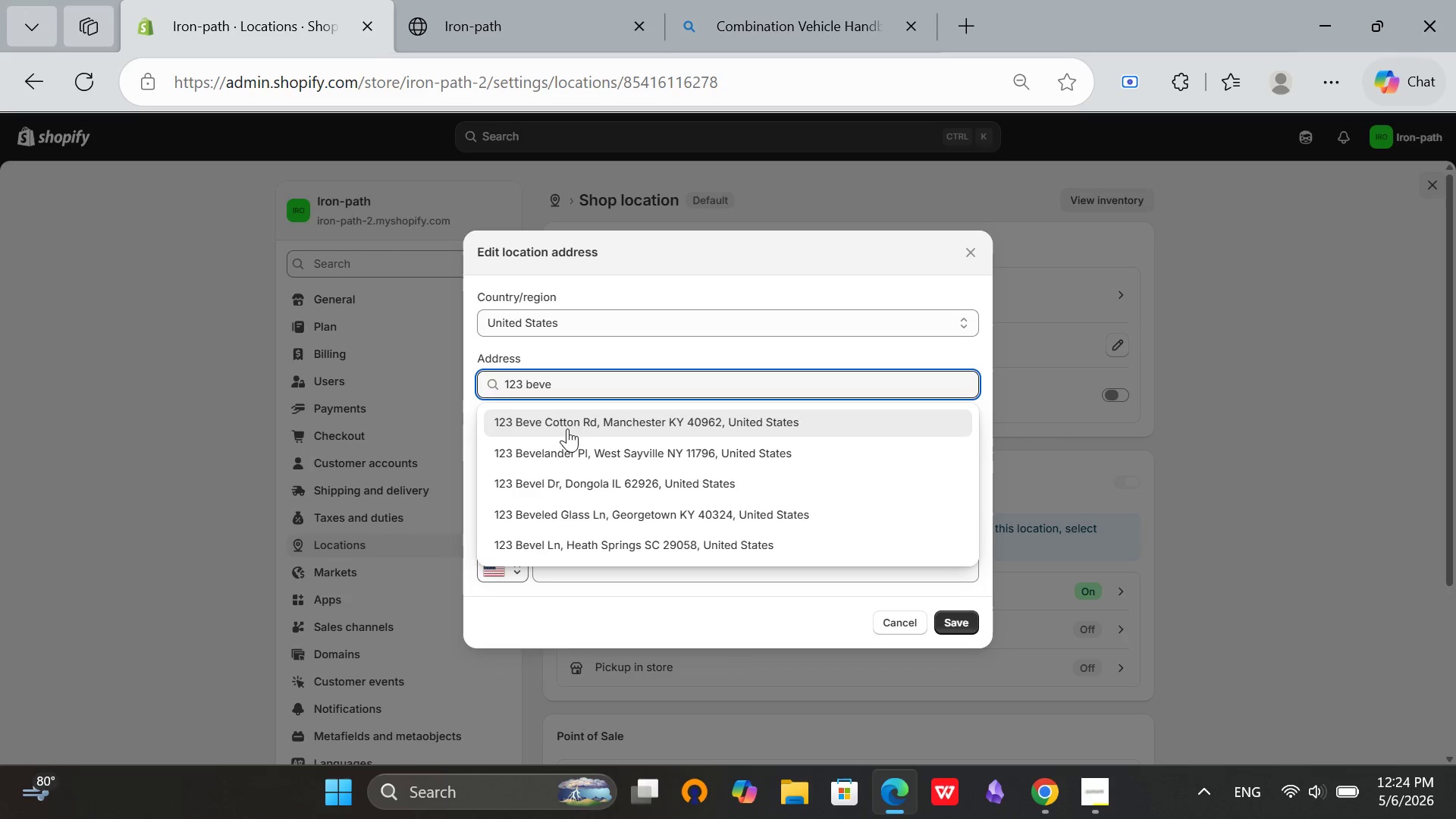 
left_click([563, 422])
 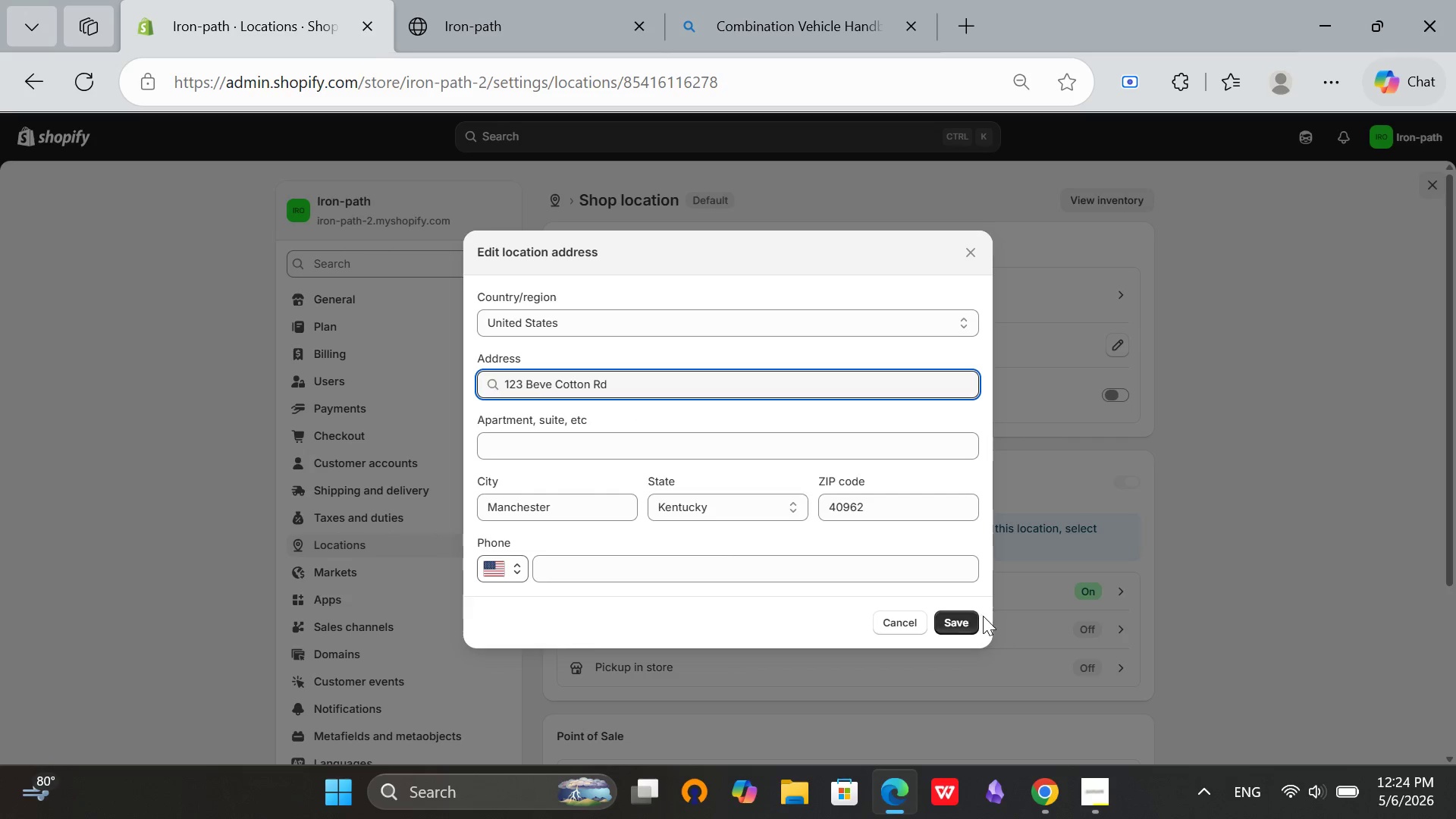 
left_click([962, 620])
 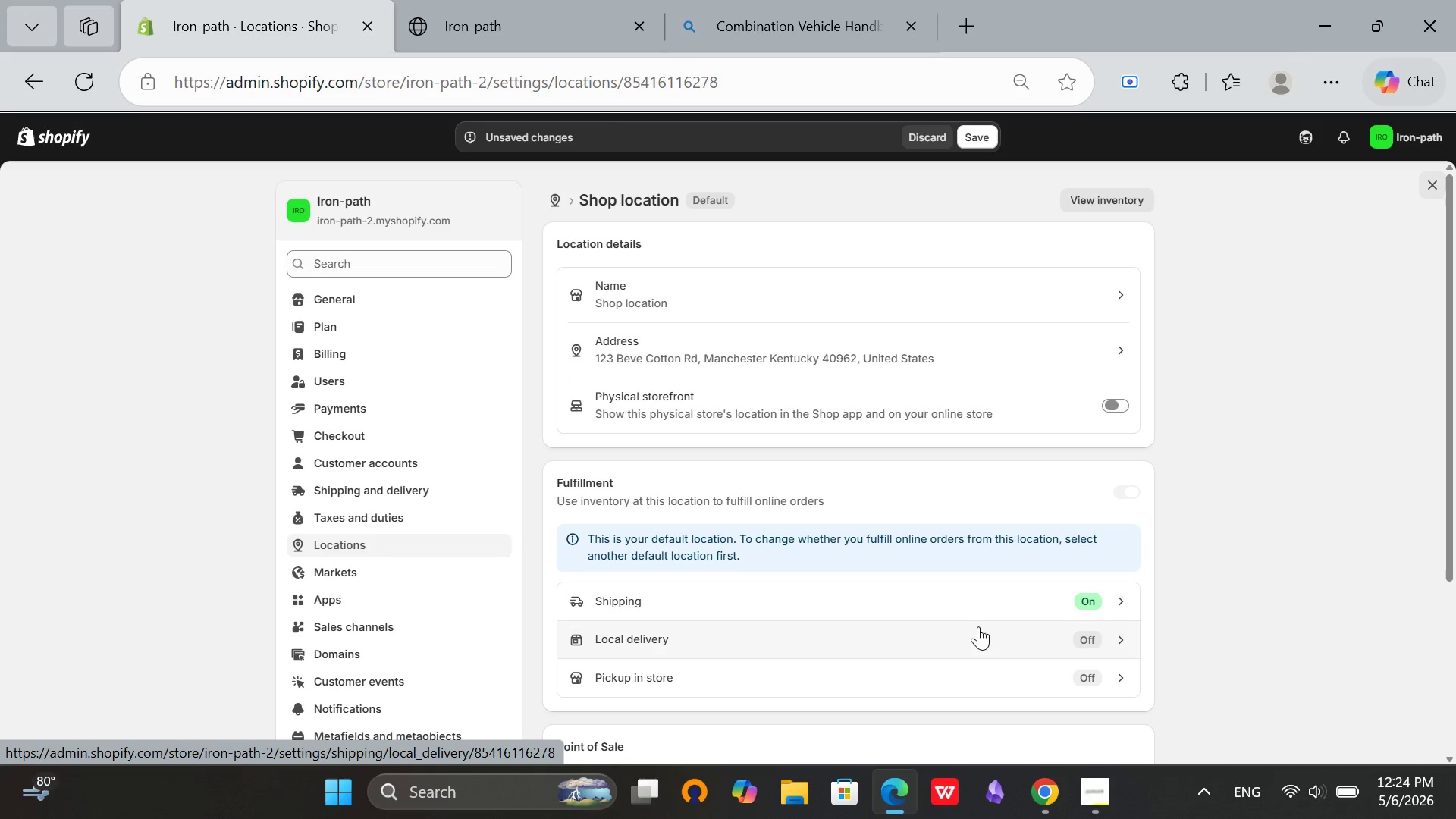 
wait(6.62)
 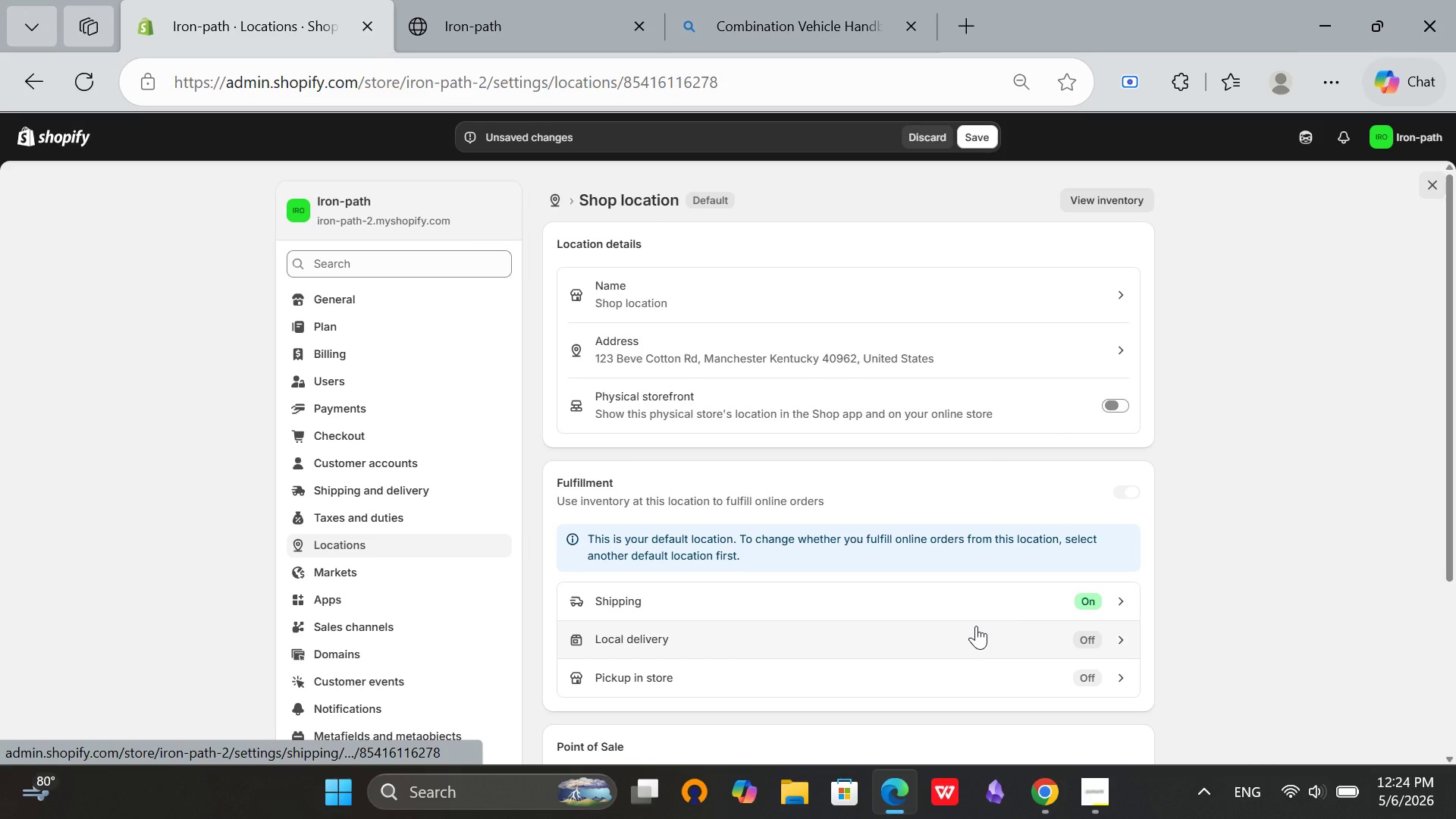 
scroll: coordinate [808, 316], scroll_direction: up, amount: 3.0
 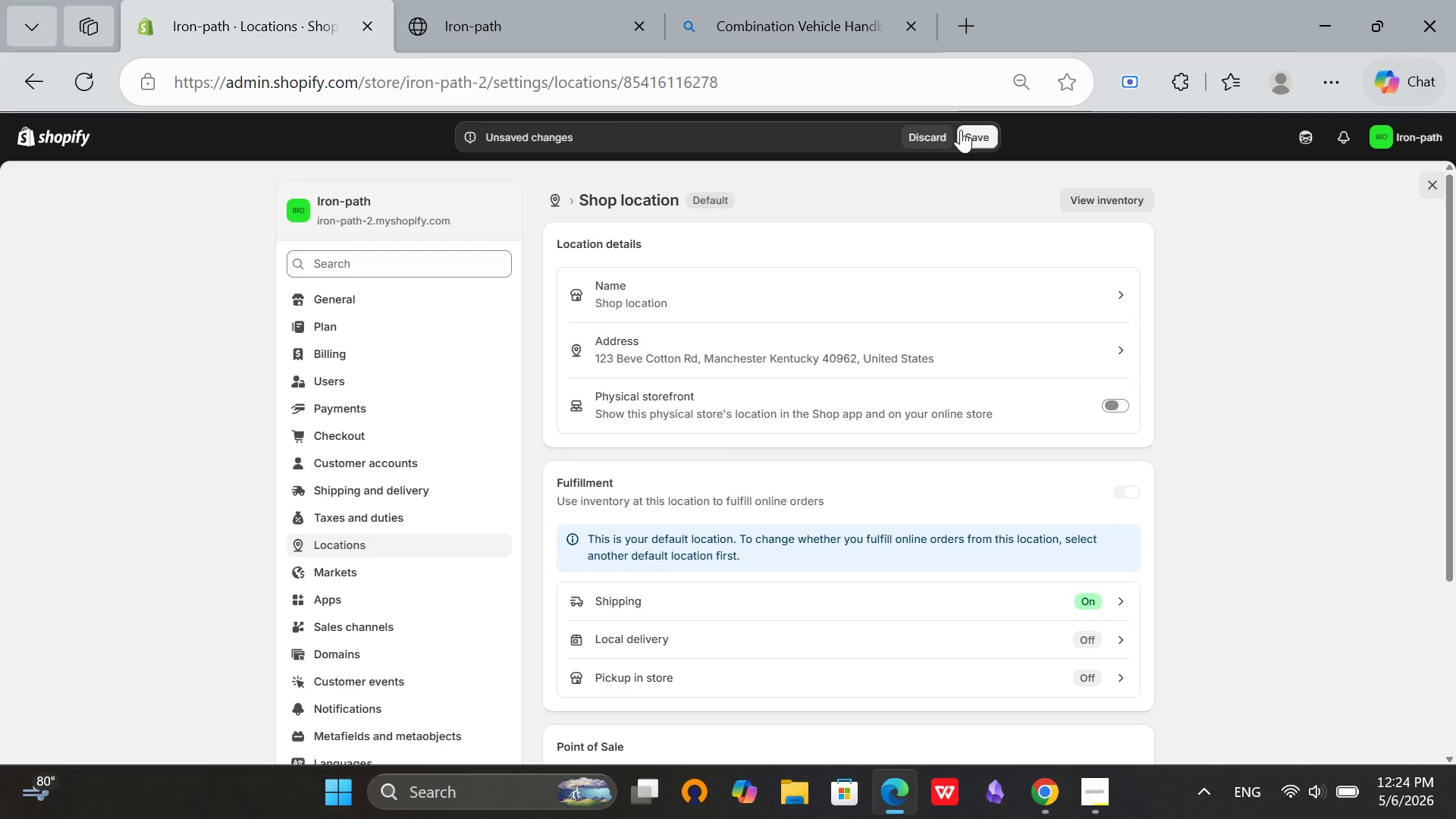 
left_click([970, 134])
 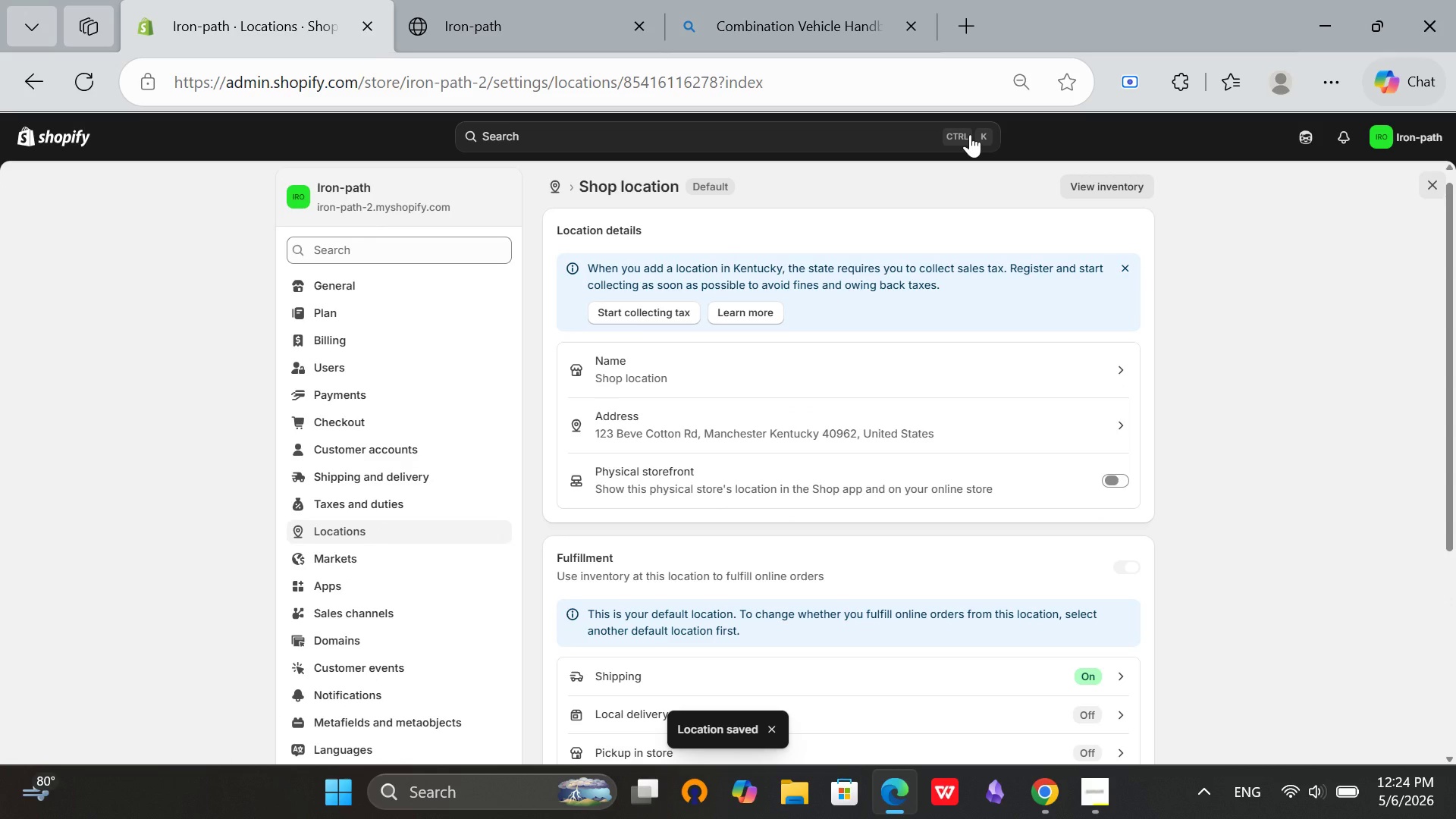 
wait(6.5)
 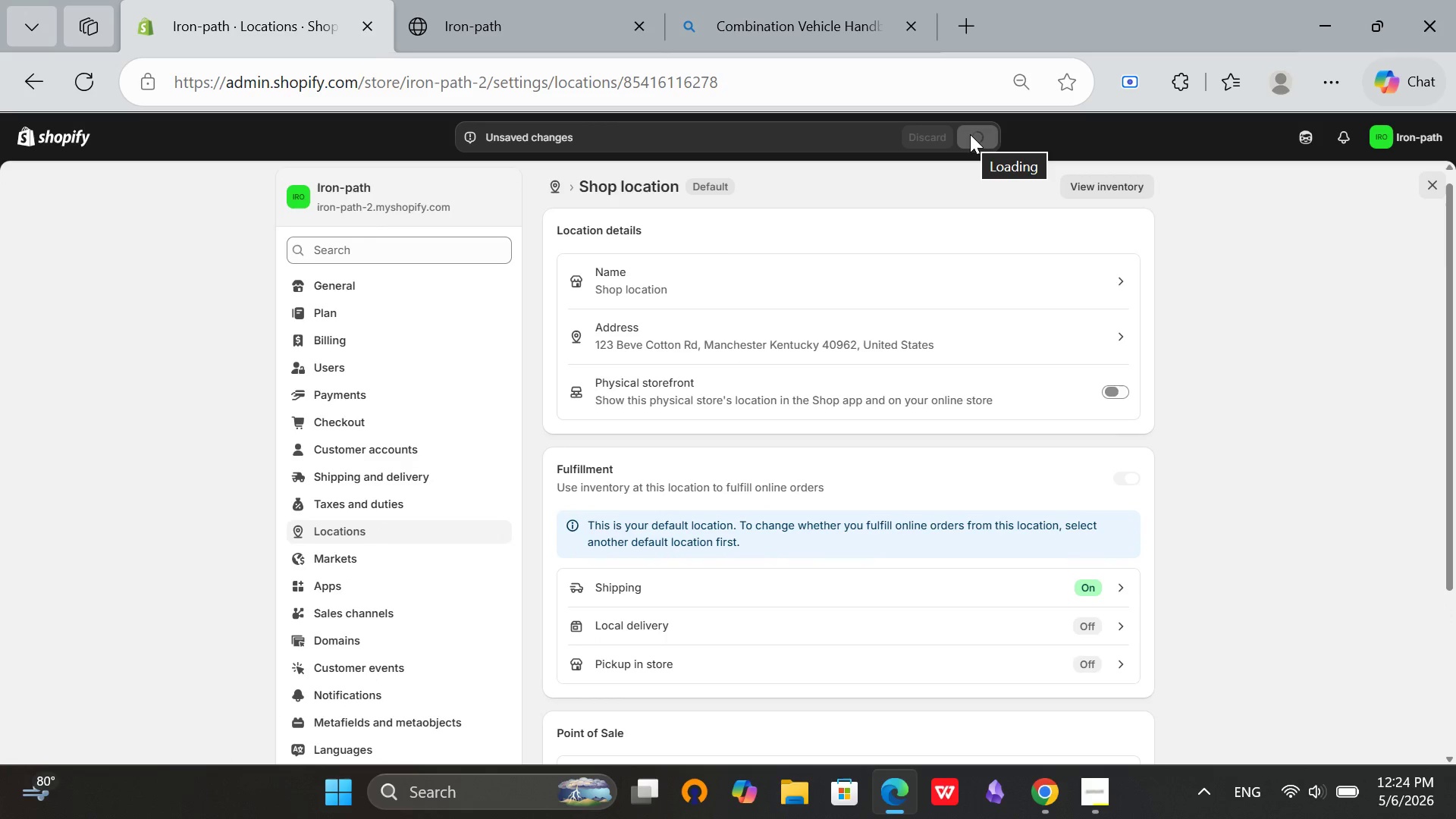 
left_click([346, 282])
 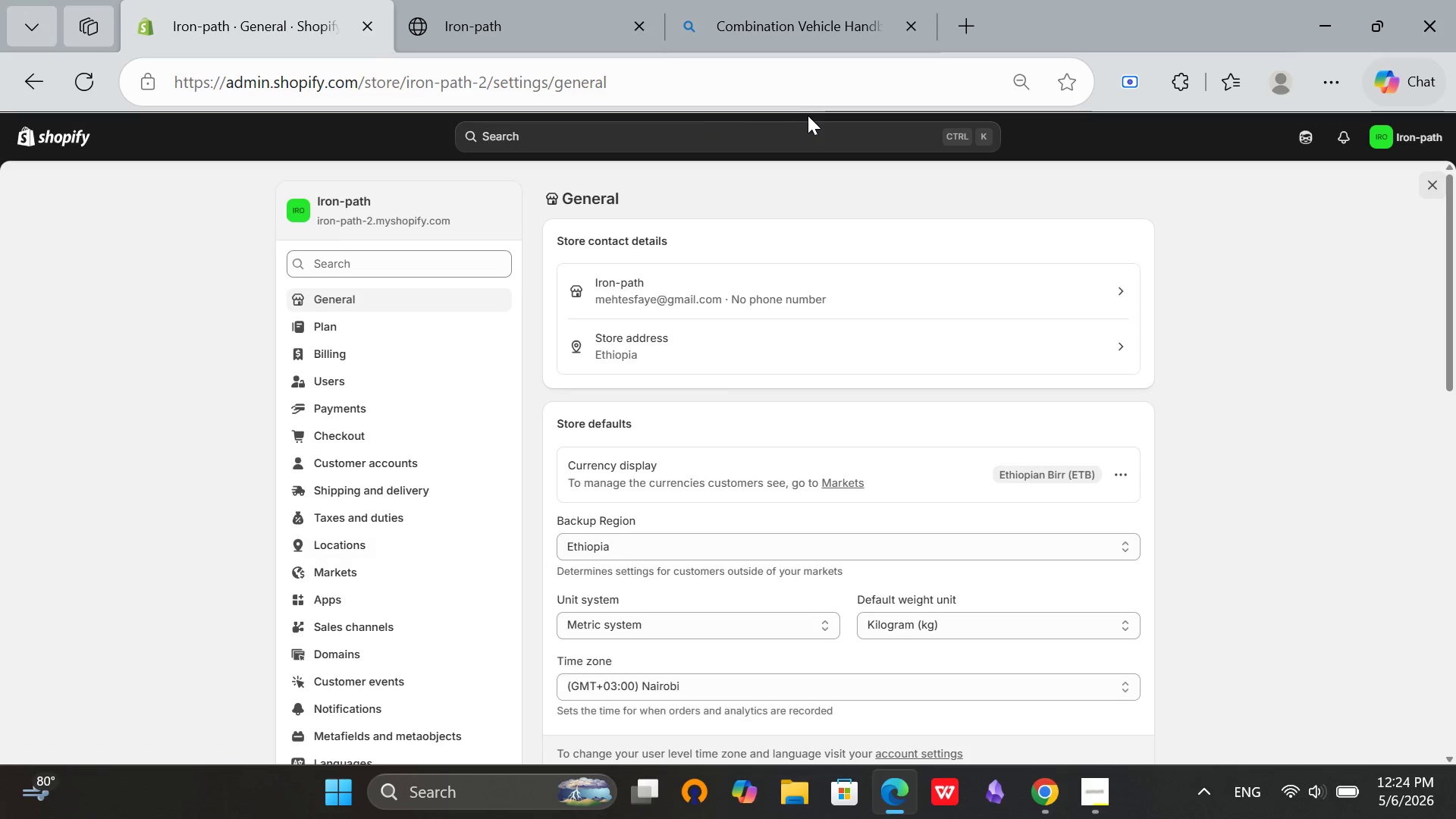 
wait(8.84)
 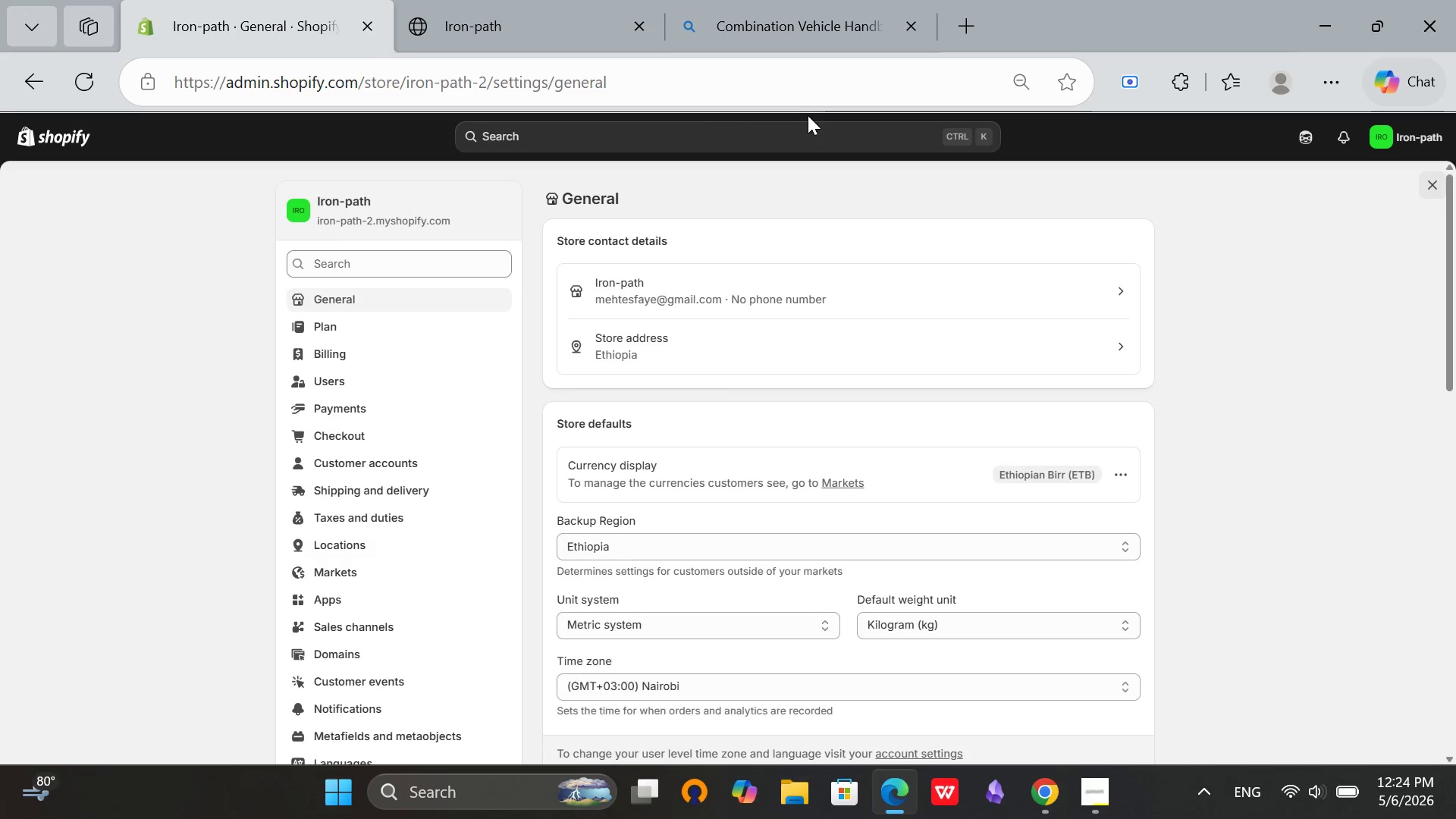 
left_click([1122, 327])
 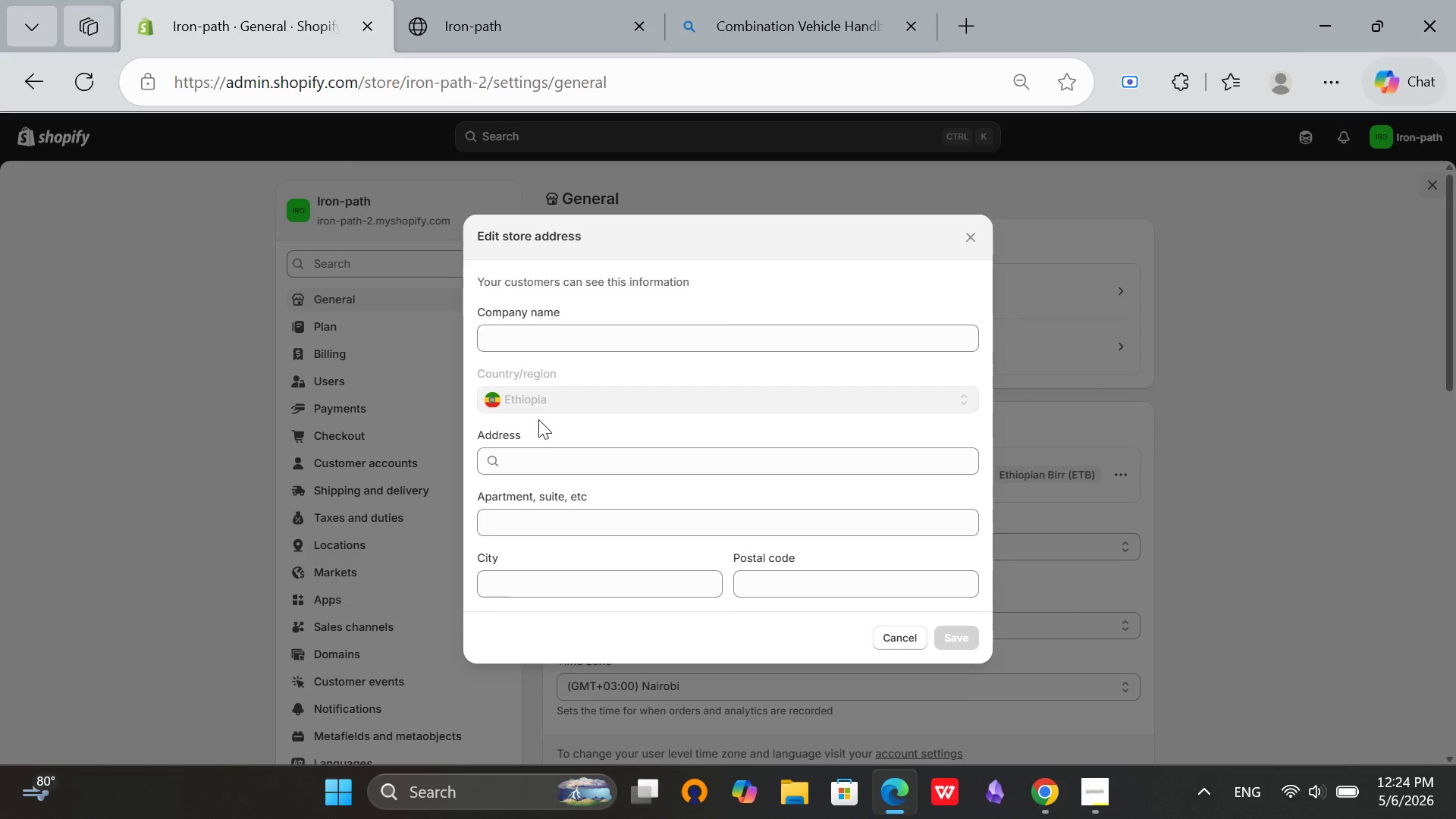 
left_click([538, 397])
 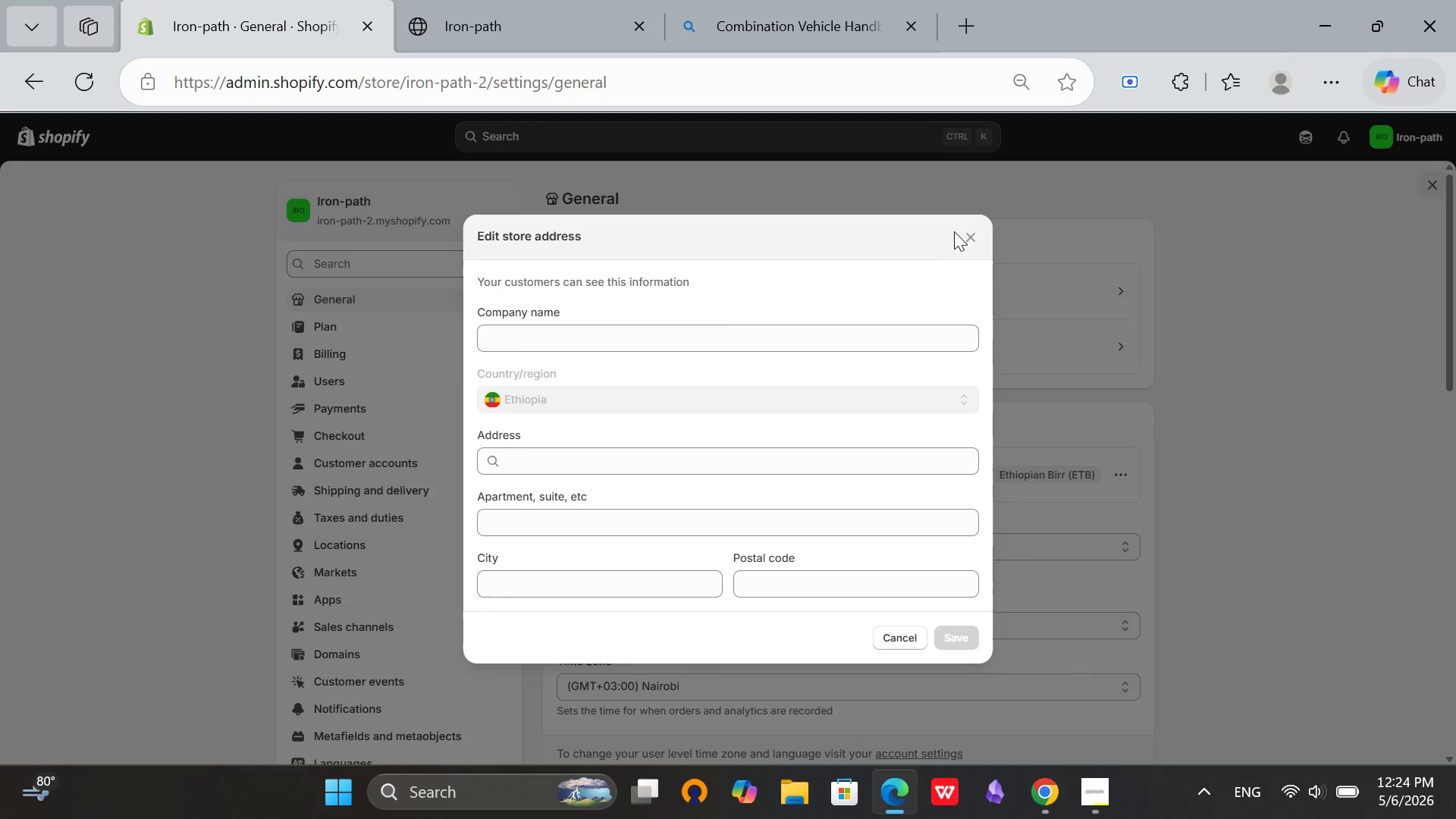 
left_click([966, 231])
 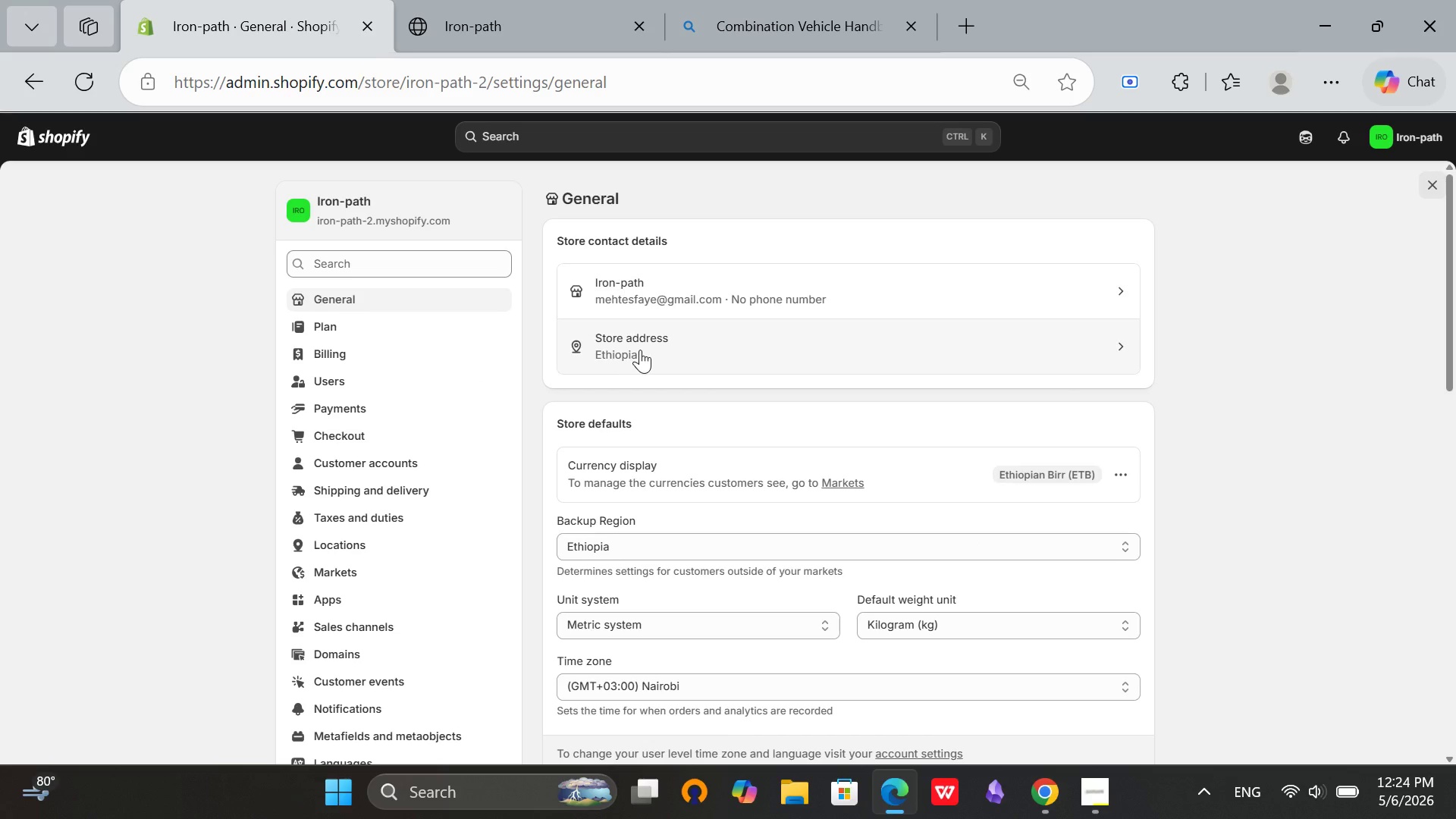 
left_click([563, 333])
 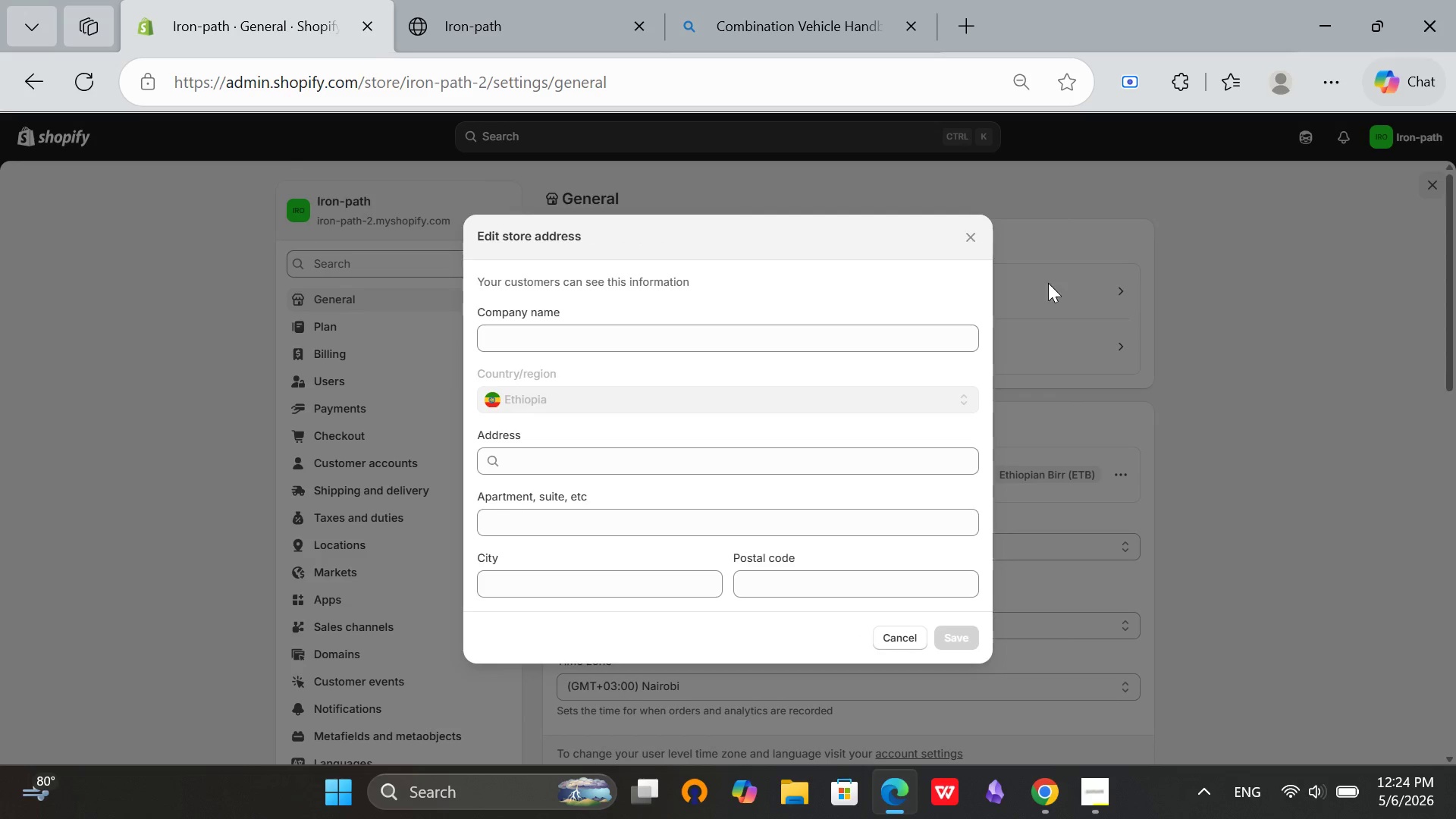 
left_click([1118, 469])
 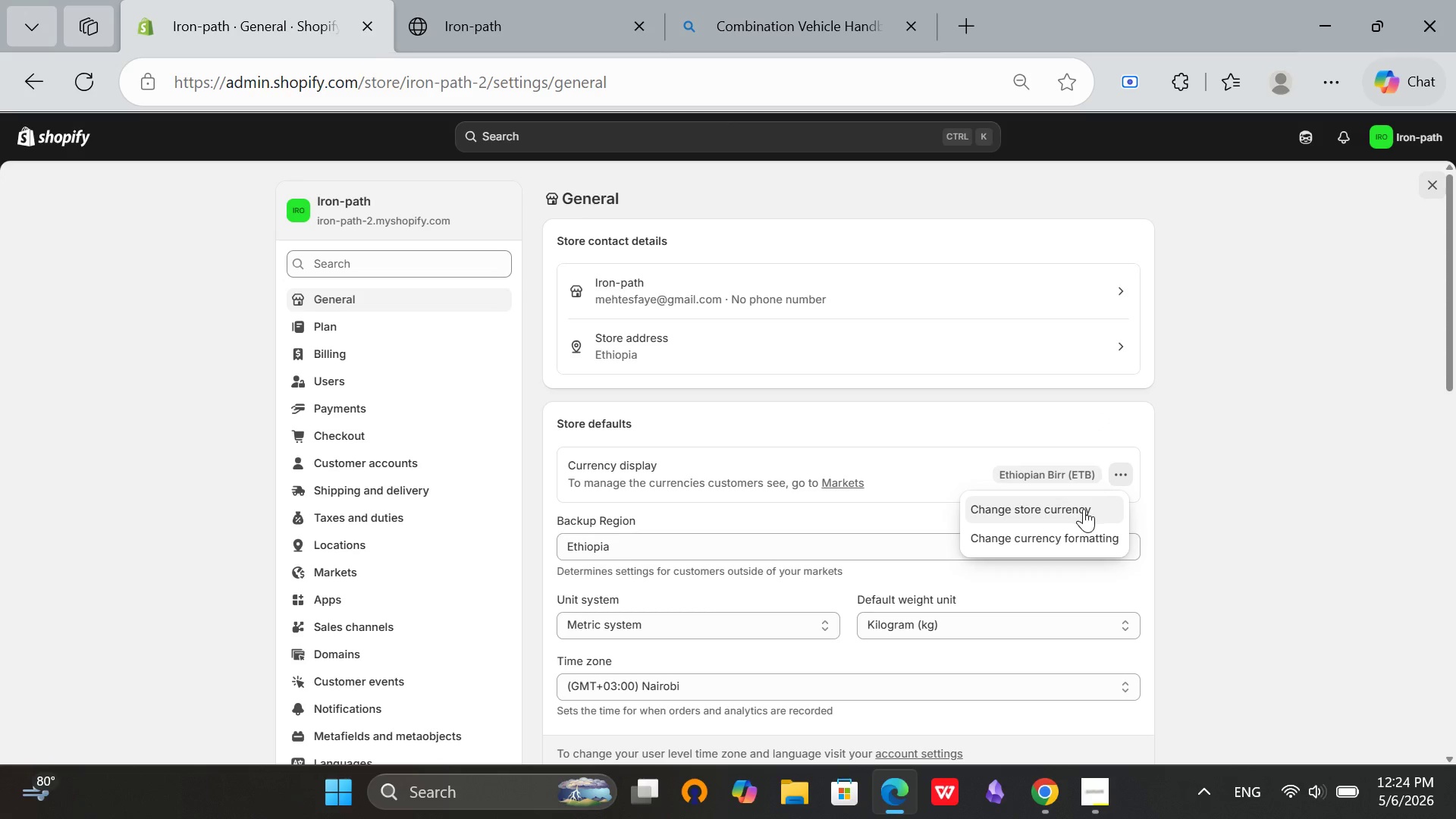 
left_click([1081, 508])
 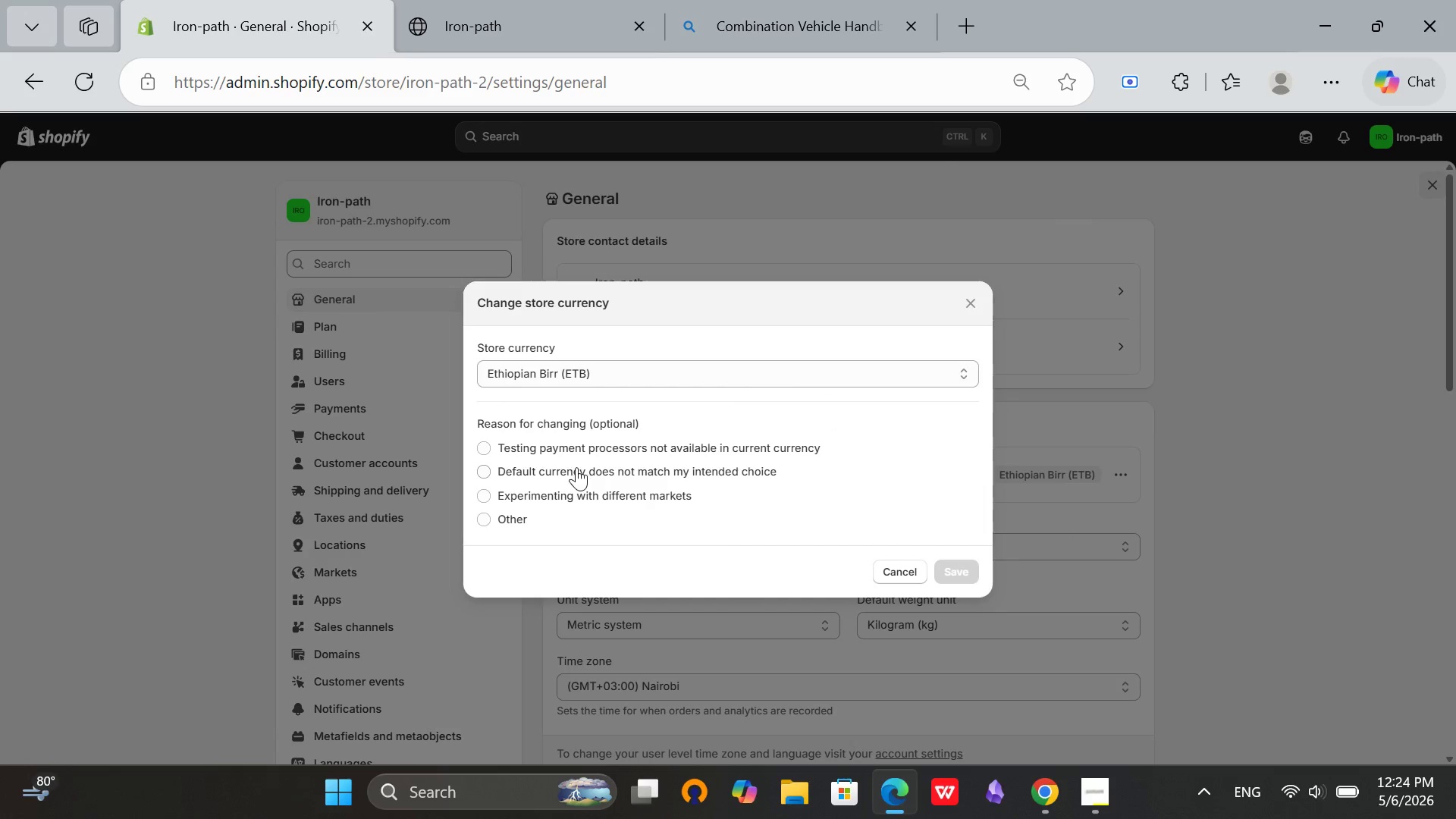 
left_click([625, 368])
 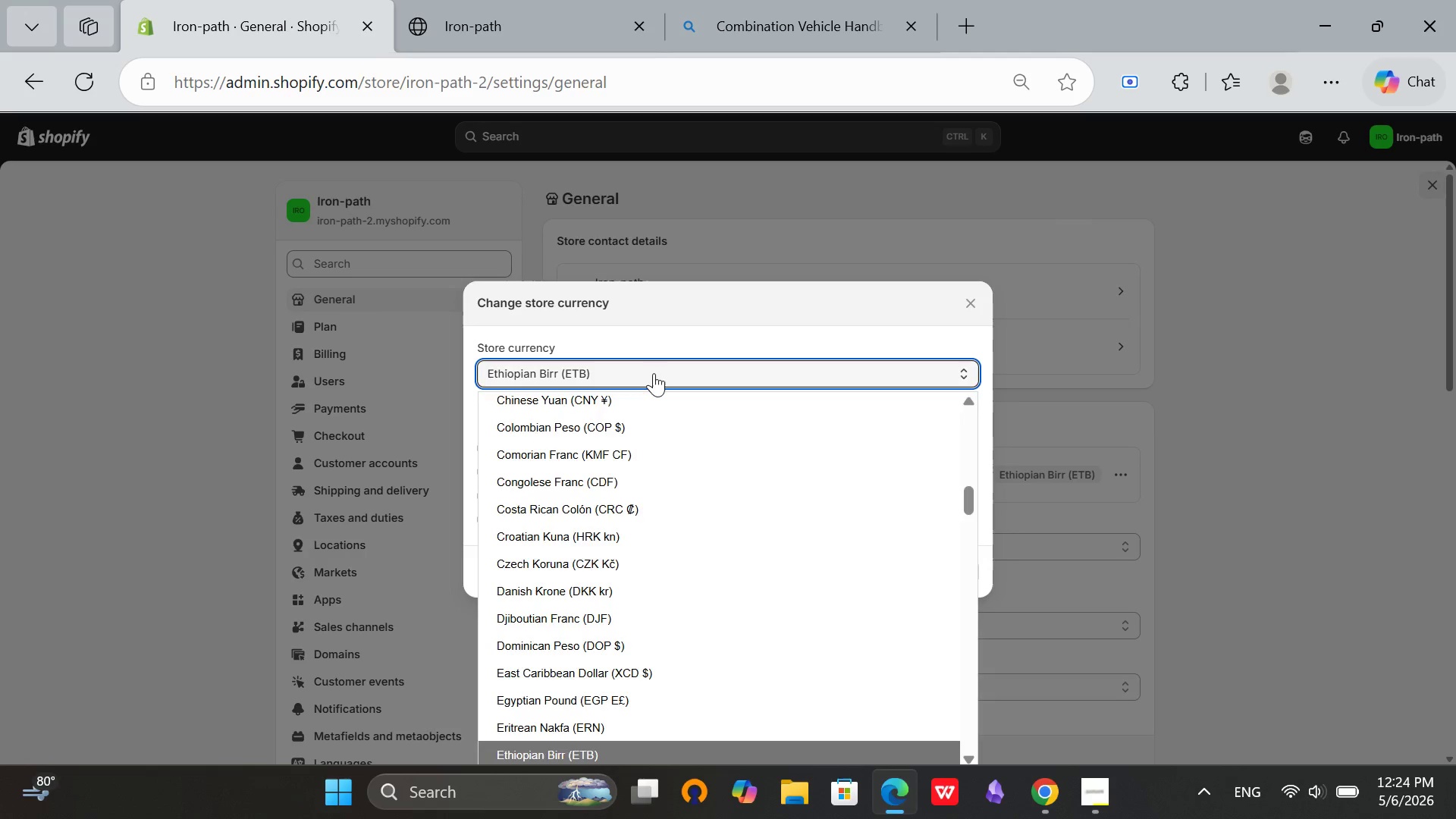 
scroll: coordinate [654, 373], scroll_direction: up, amount: 3.0
 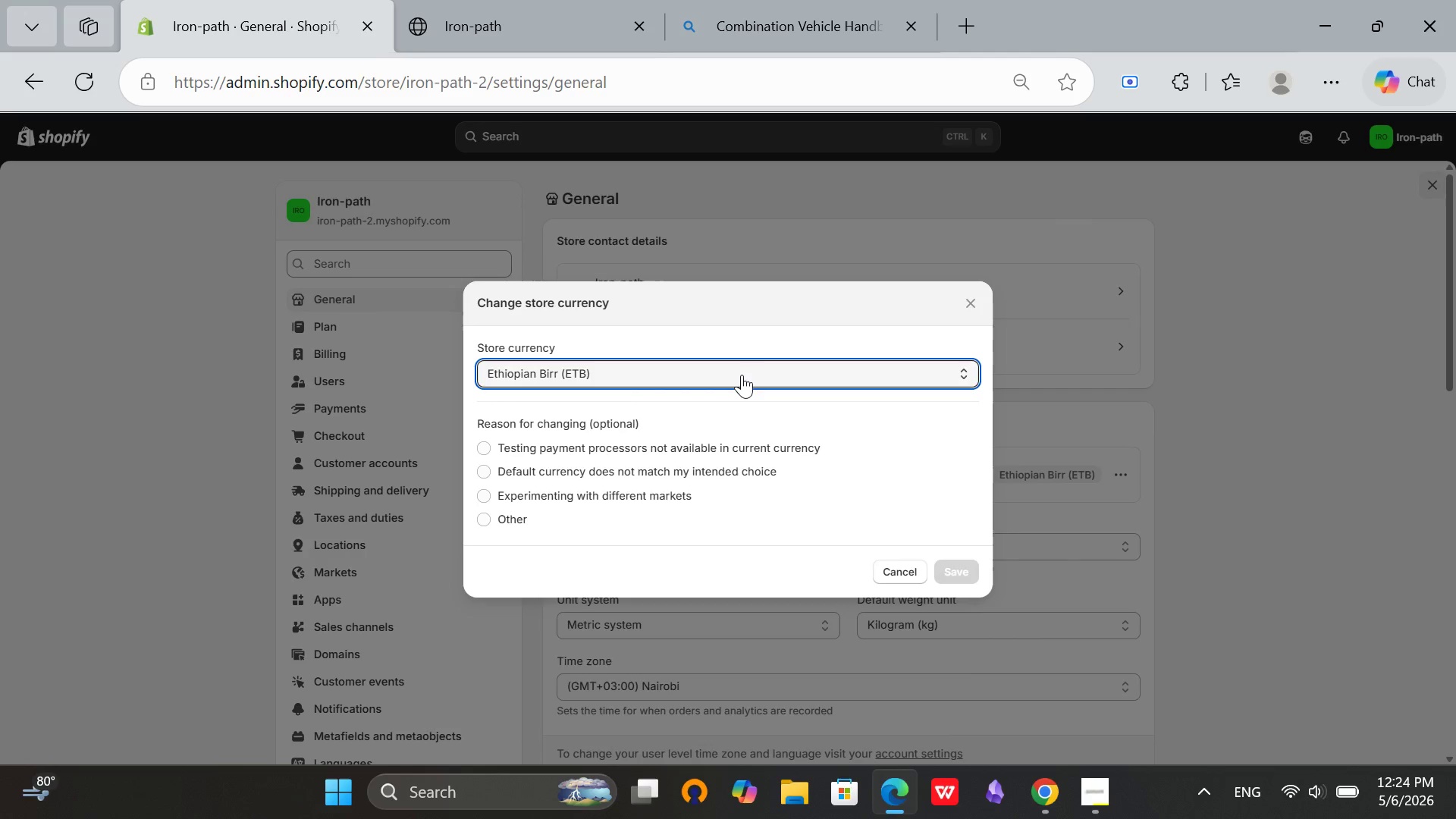 
left_click([742, 374])
 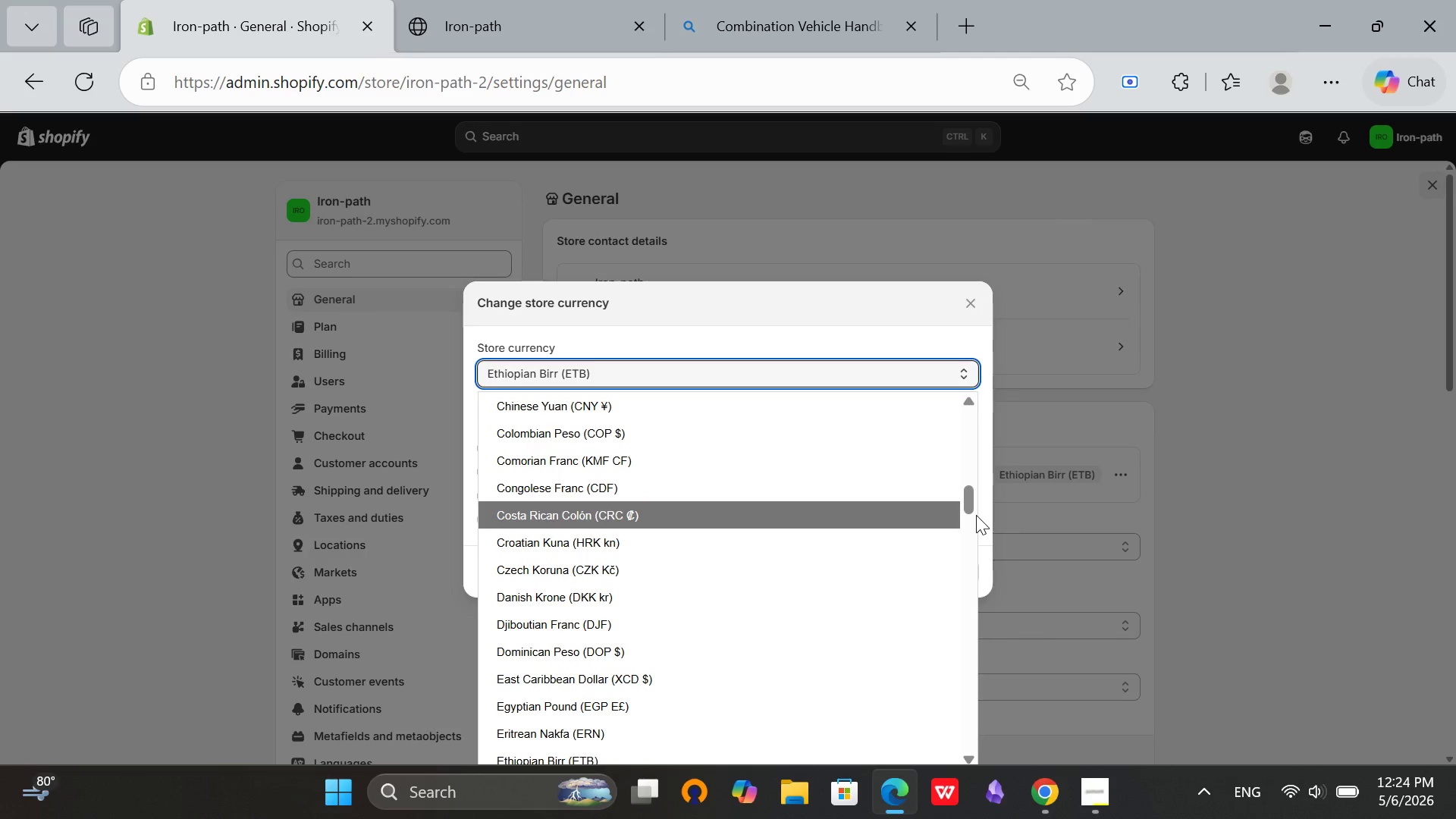 
left_click_drag(start_coordinate=[965, 512], to_coordinate=[1006, 384])
 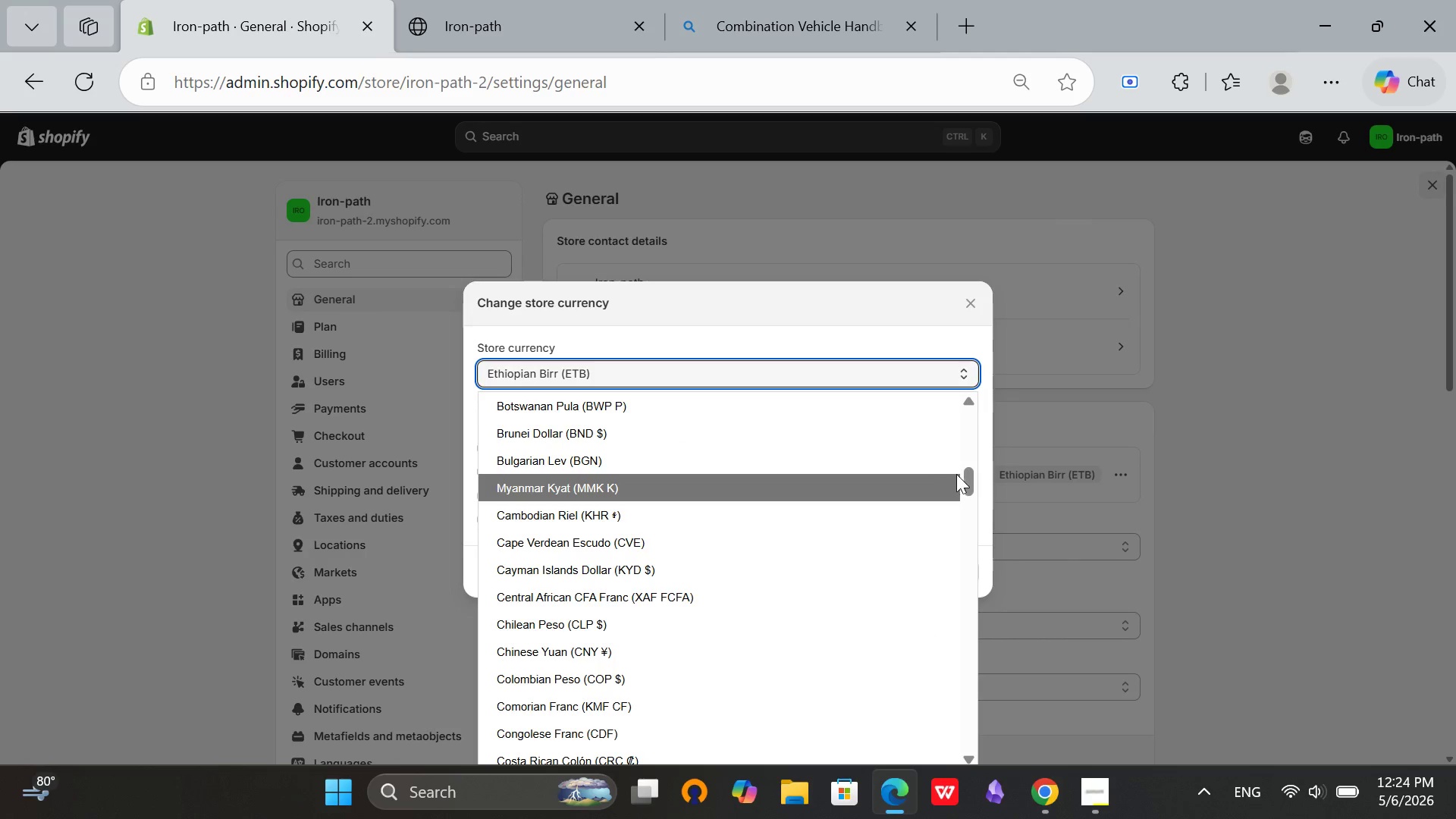 
left_click_drag(start_coordinate=[969, 487], to_coordinate=[976, 398])
 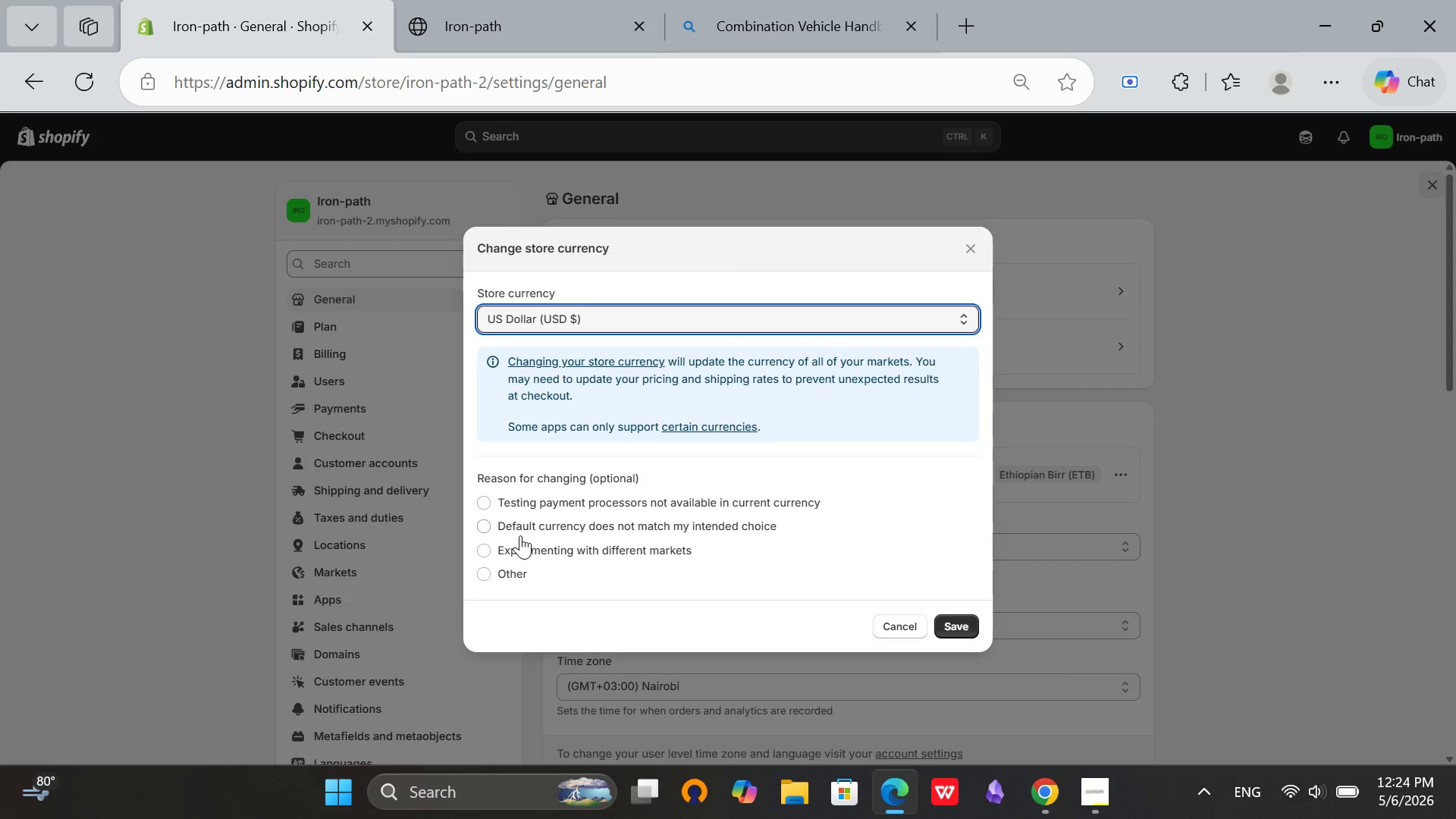 
left_click([522, 501])
 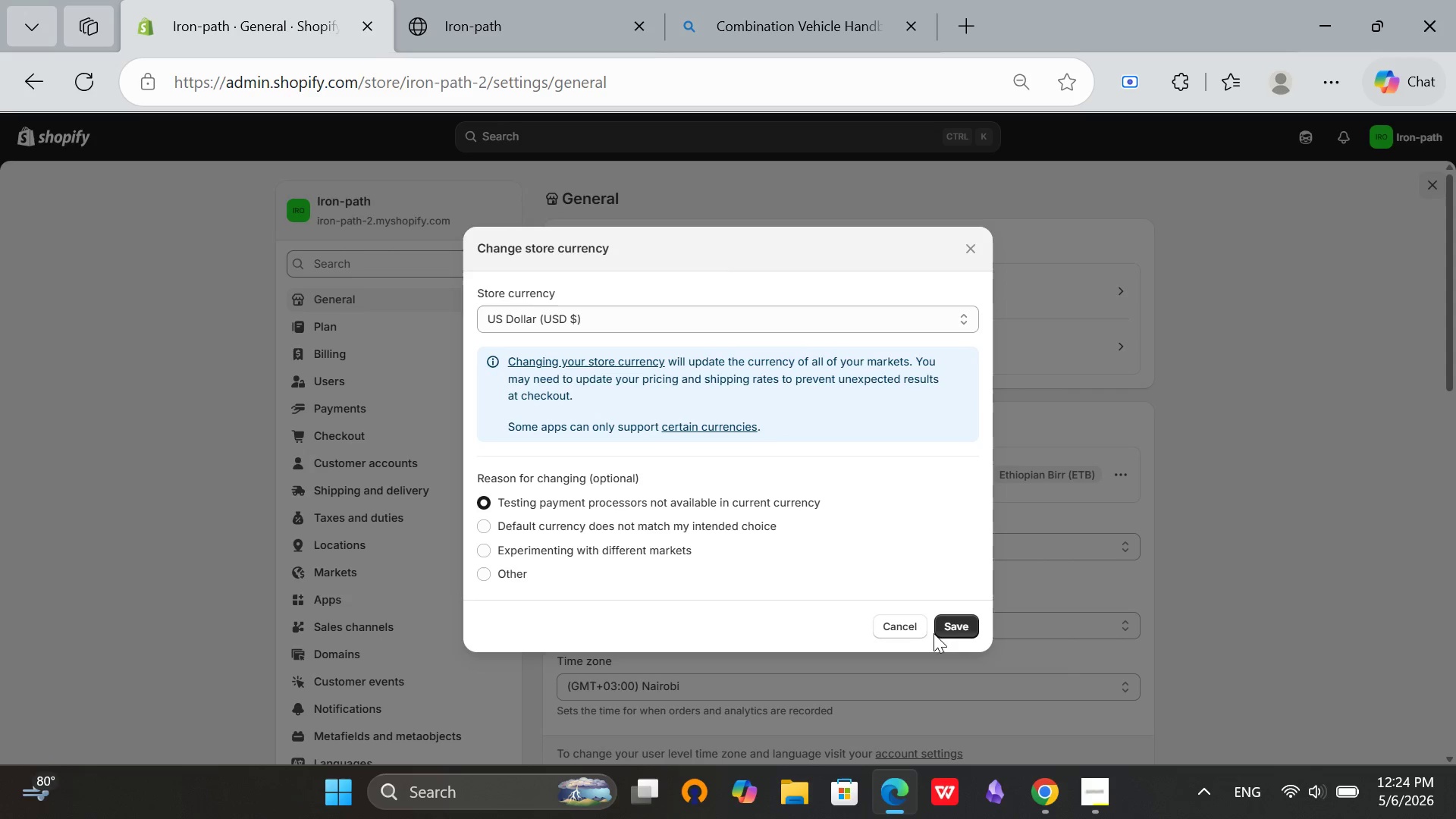 
left_click([966, 630])
 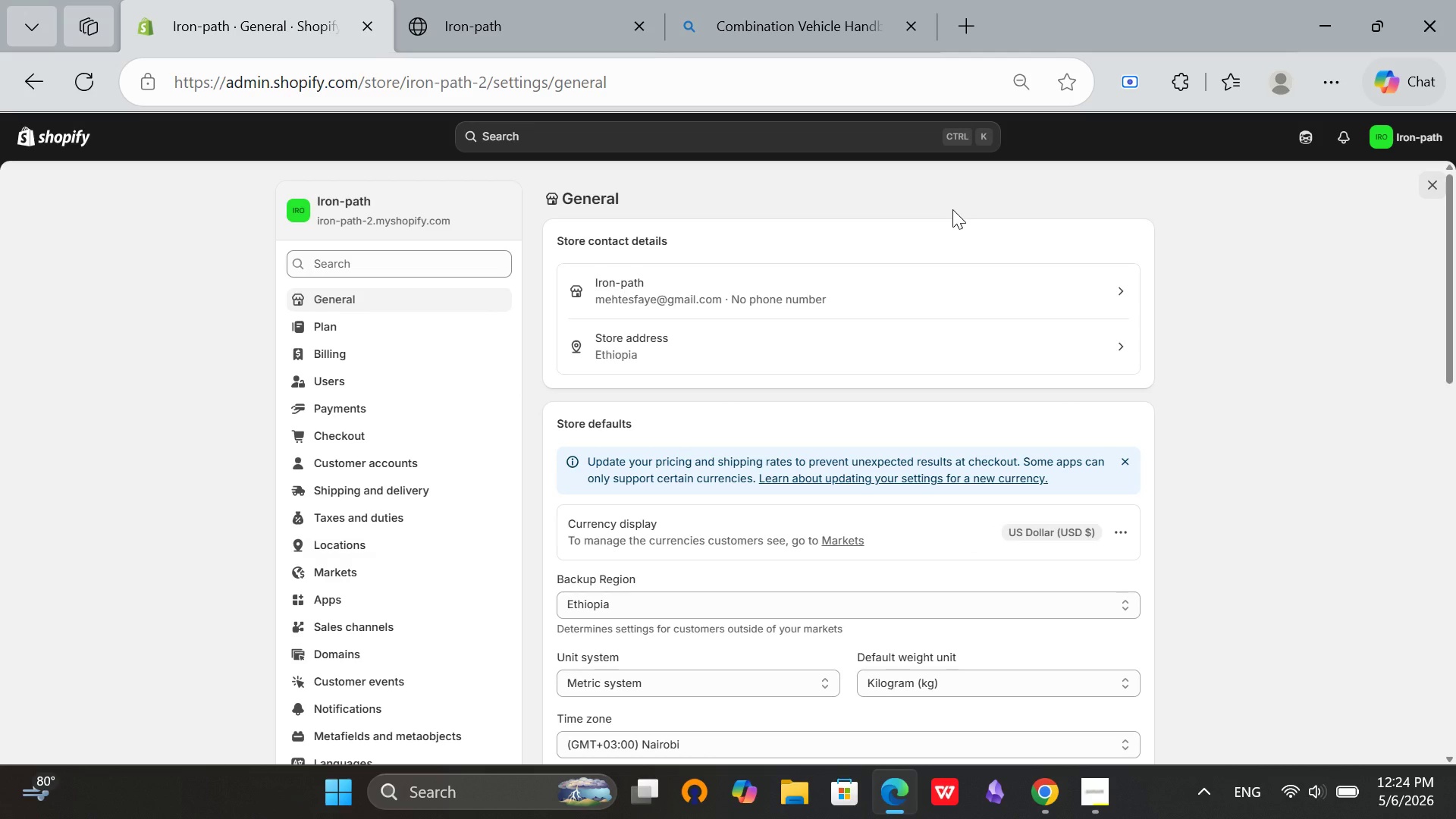 
left_click([795, 353])
 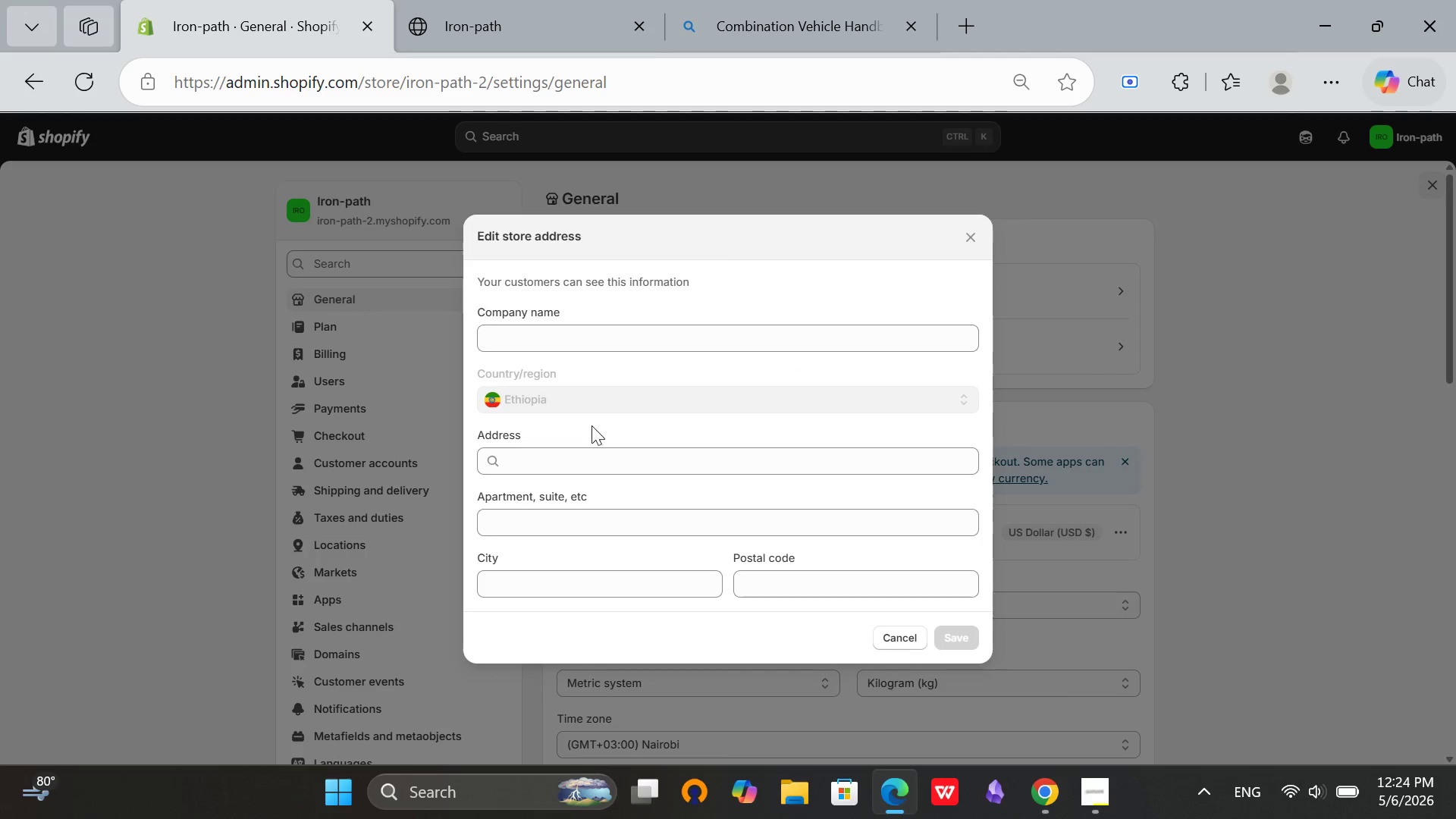 
left_click([564, 381])
 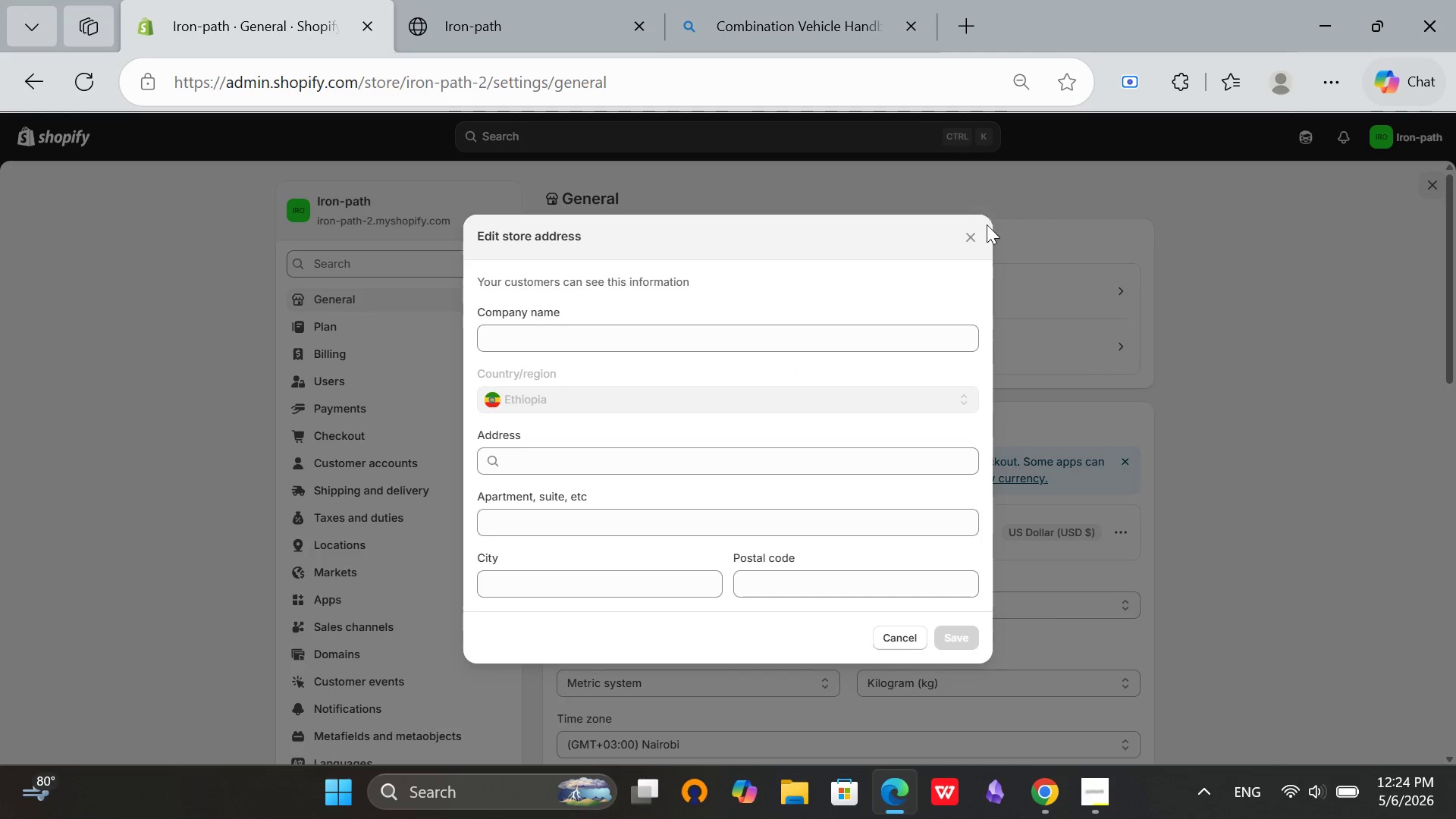 
left_click([971, 233])
 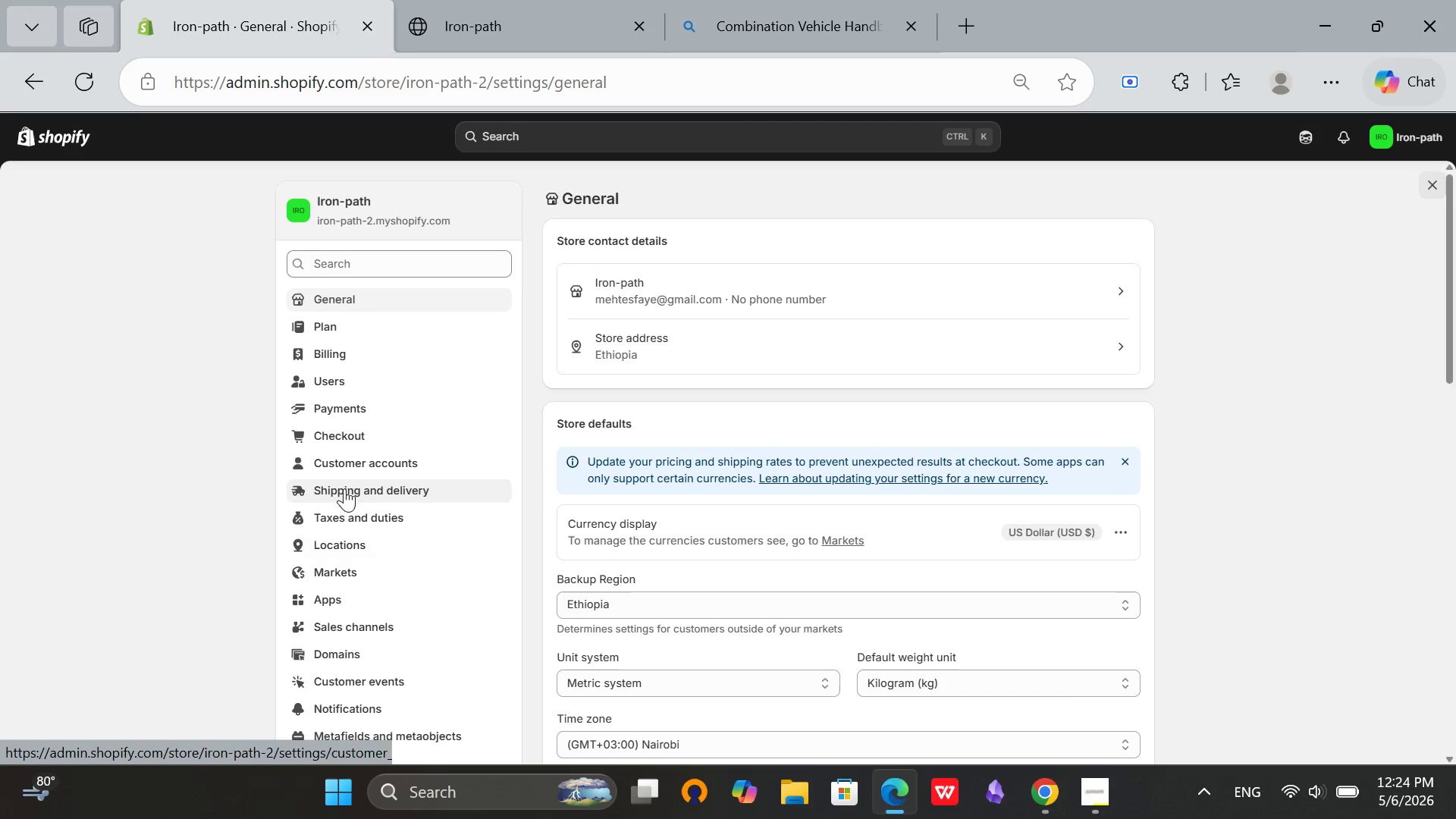 
scroll: coordinate [353, 526], scroll_direction: down, amount: 3.0
 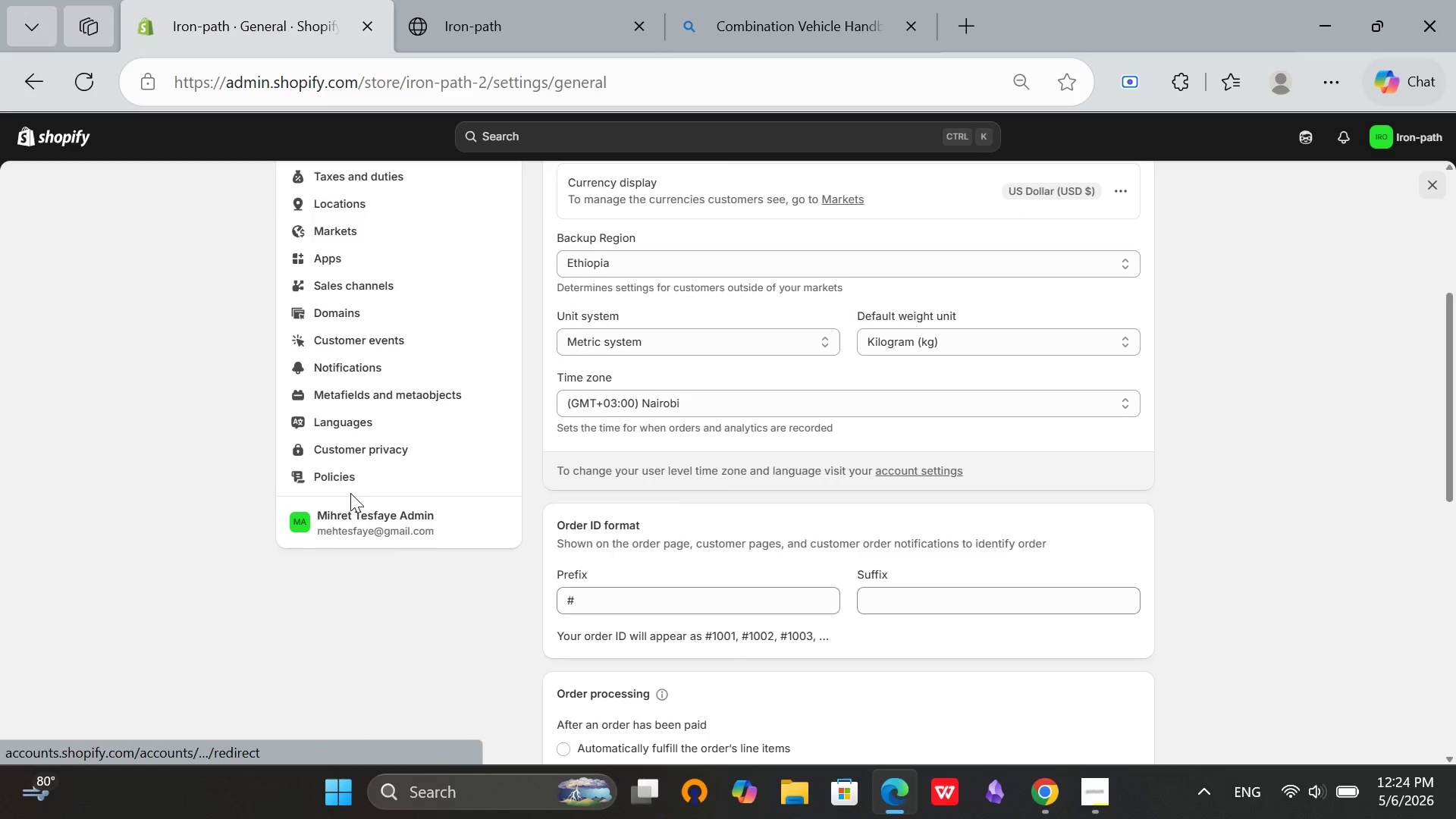 
scroll: coordinate [328, 493], scroll_direction: up, amount: 3.0
 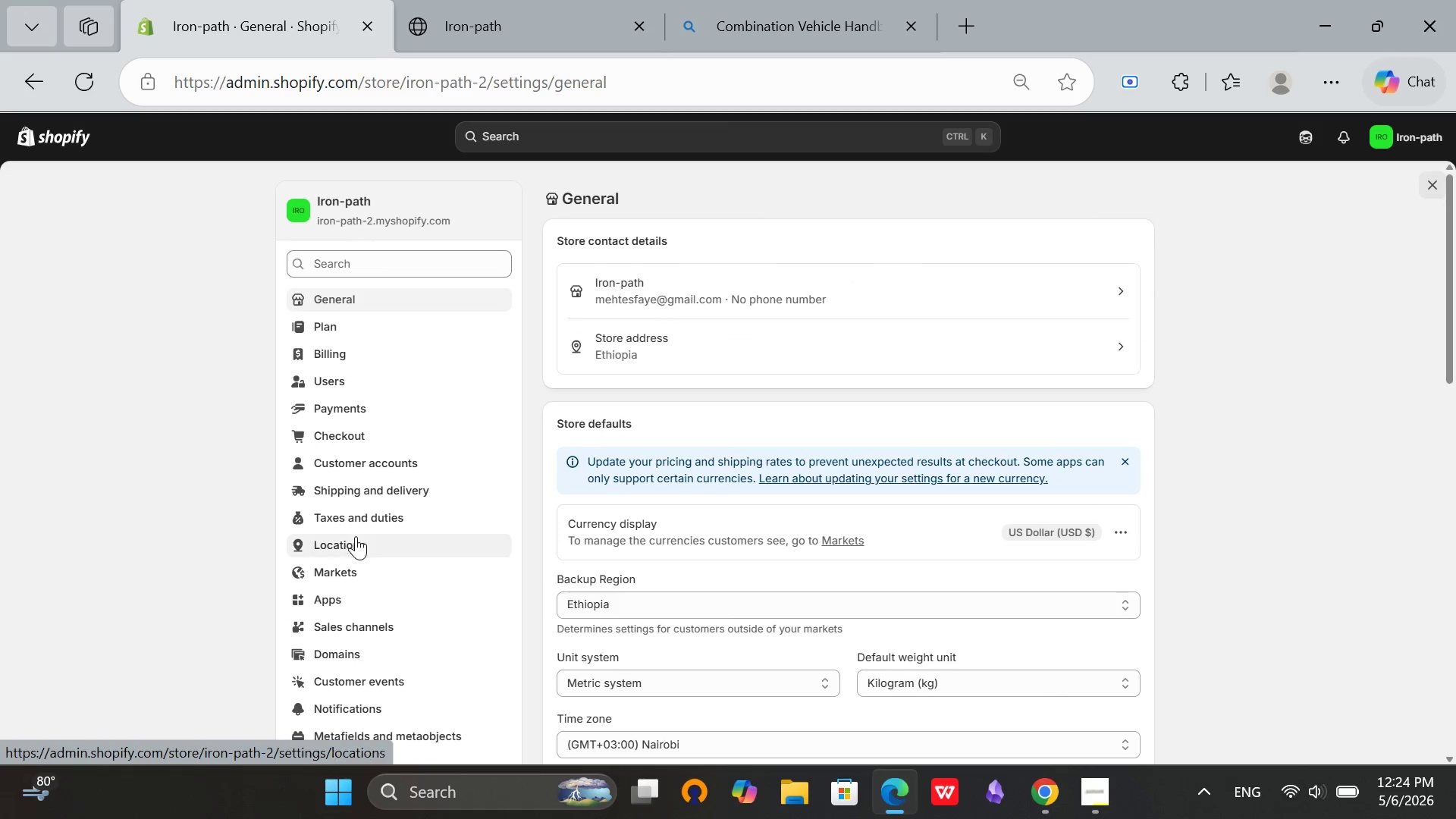 
left_click([356, 536])
 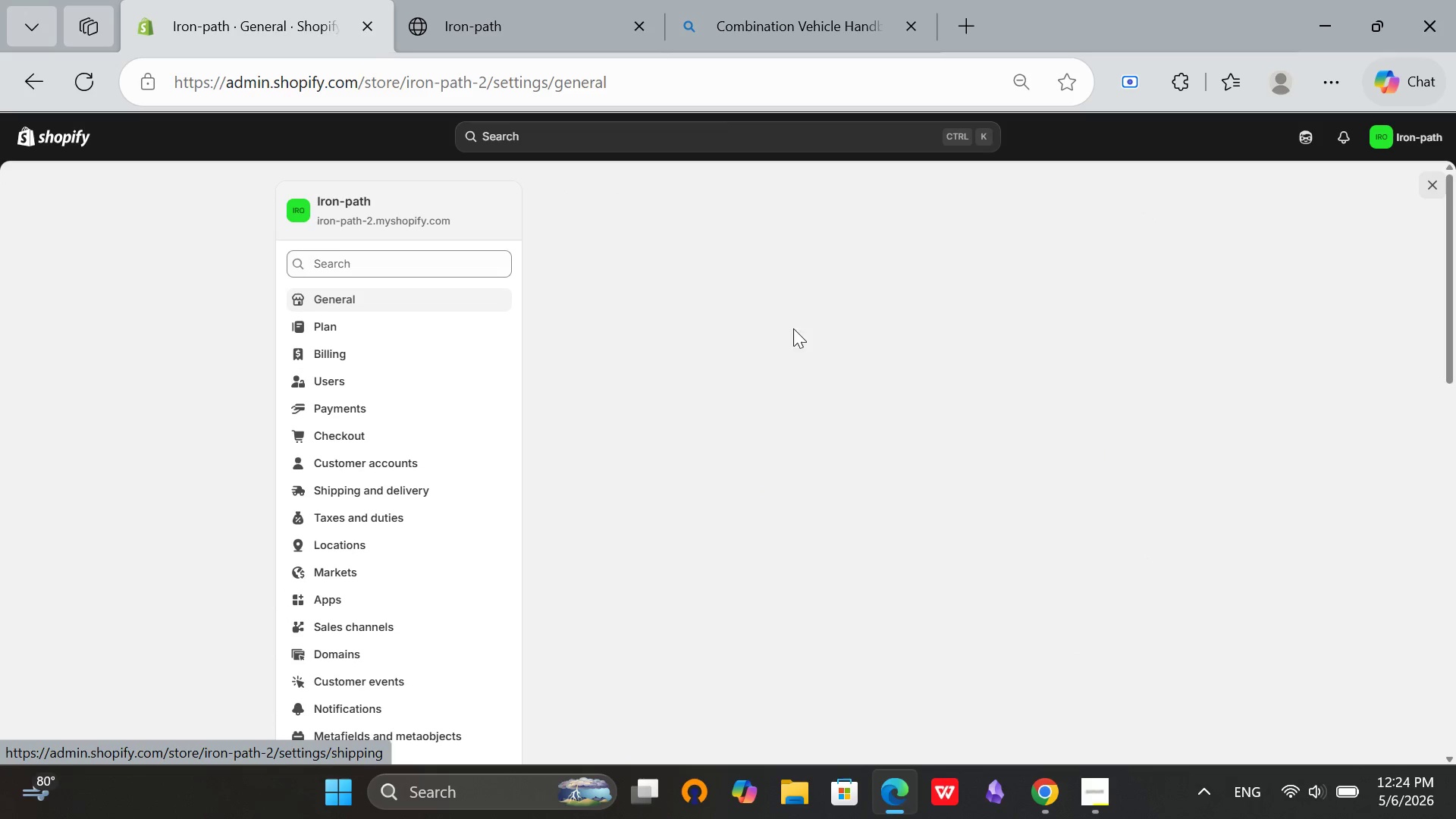 
mouse_move([880, 312])
 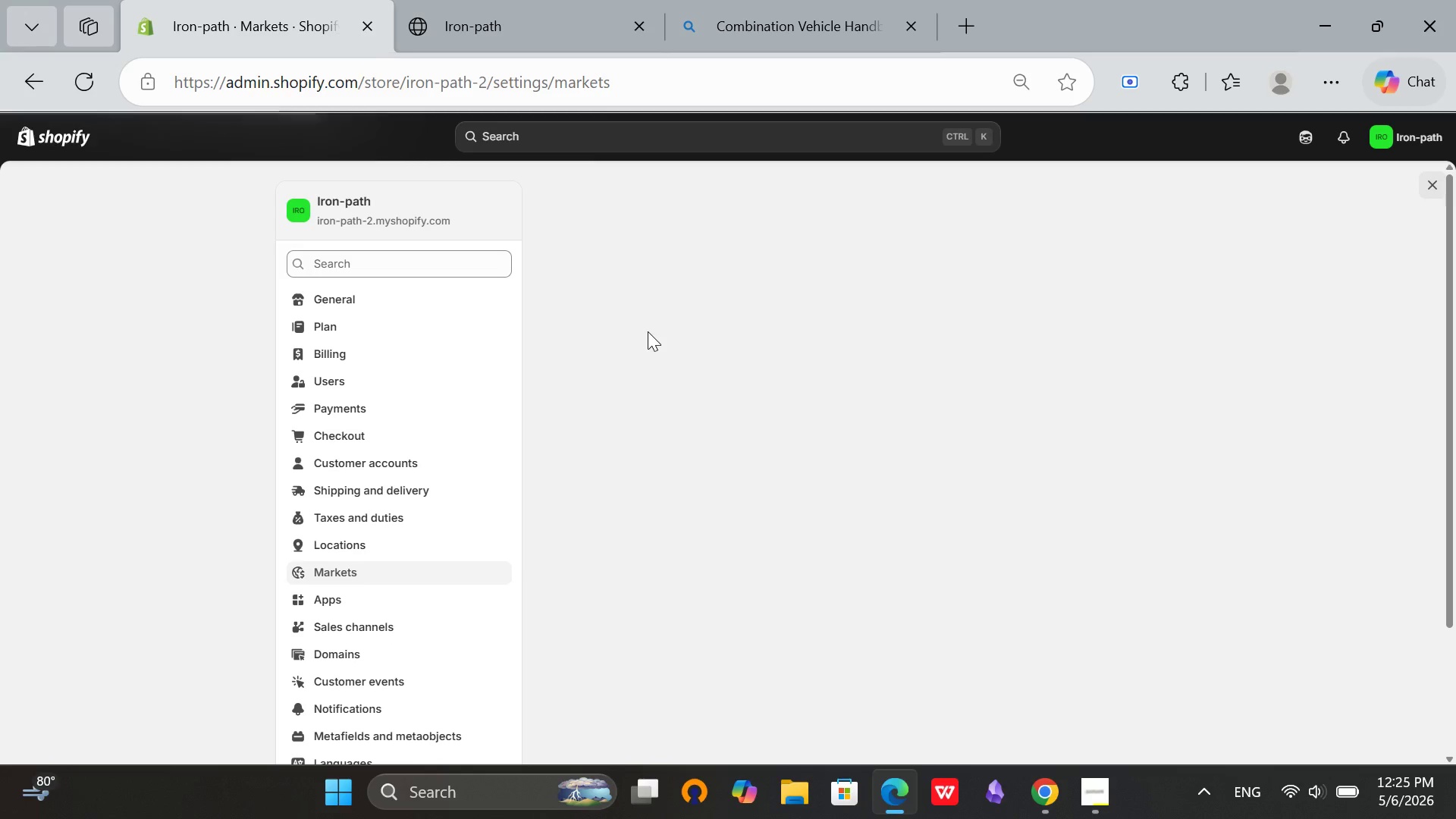 
wait(12.46)
 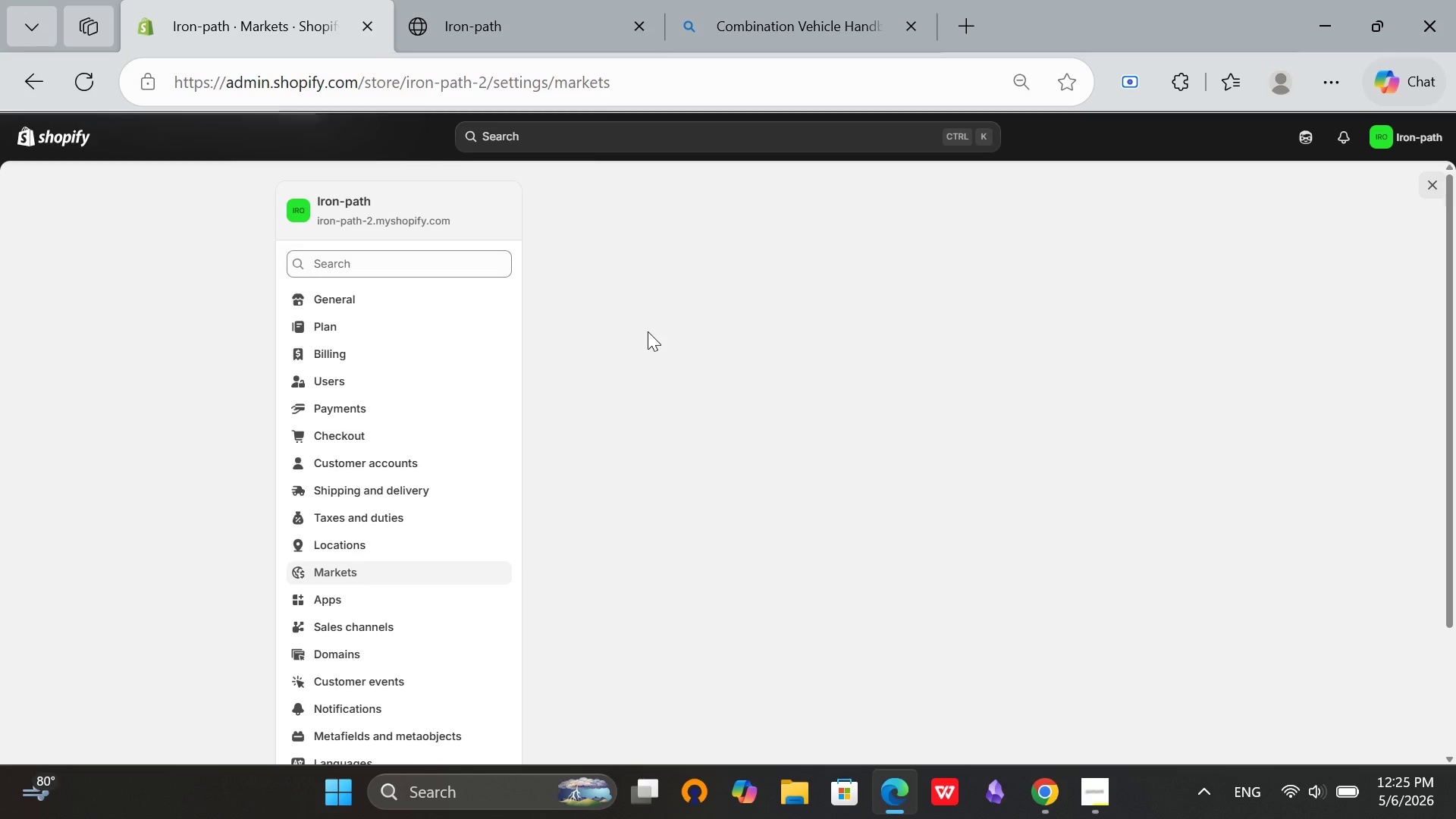 
left_click([752, 297])
 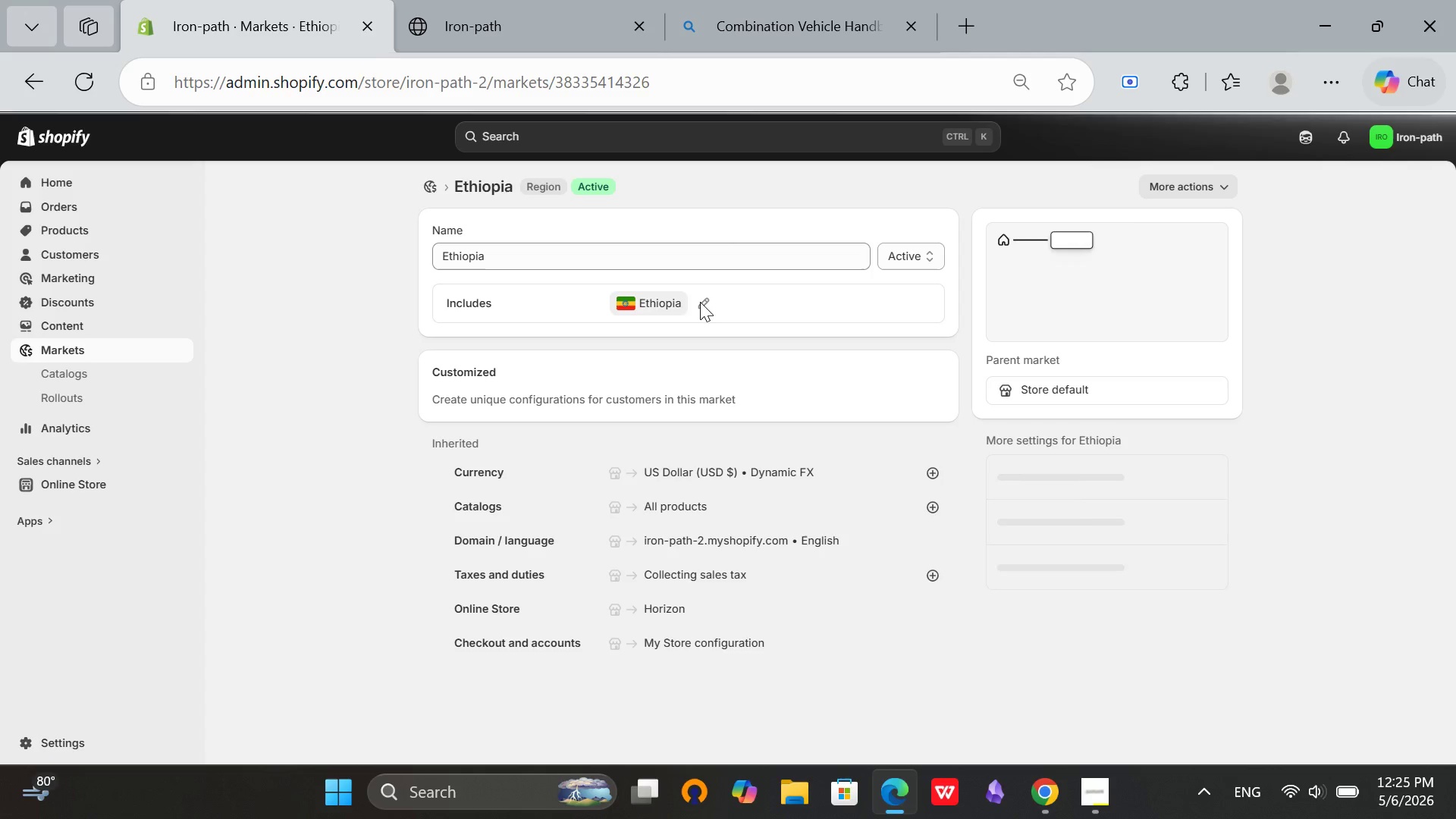 
wait(8.89)
 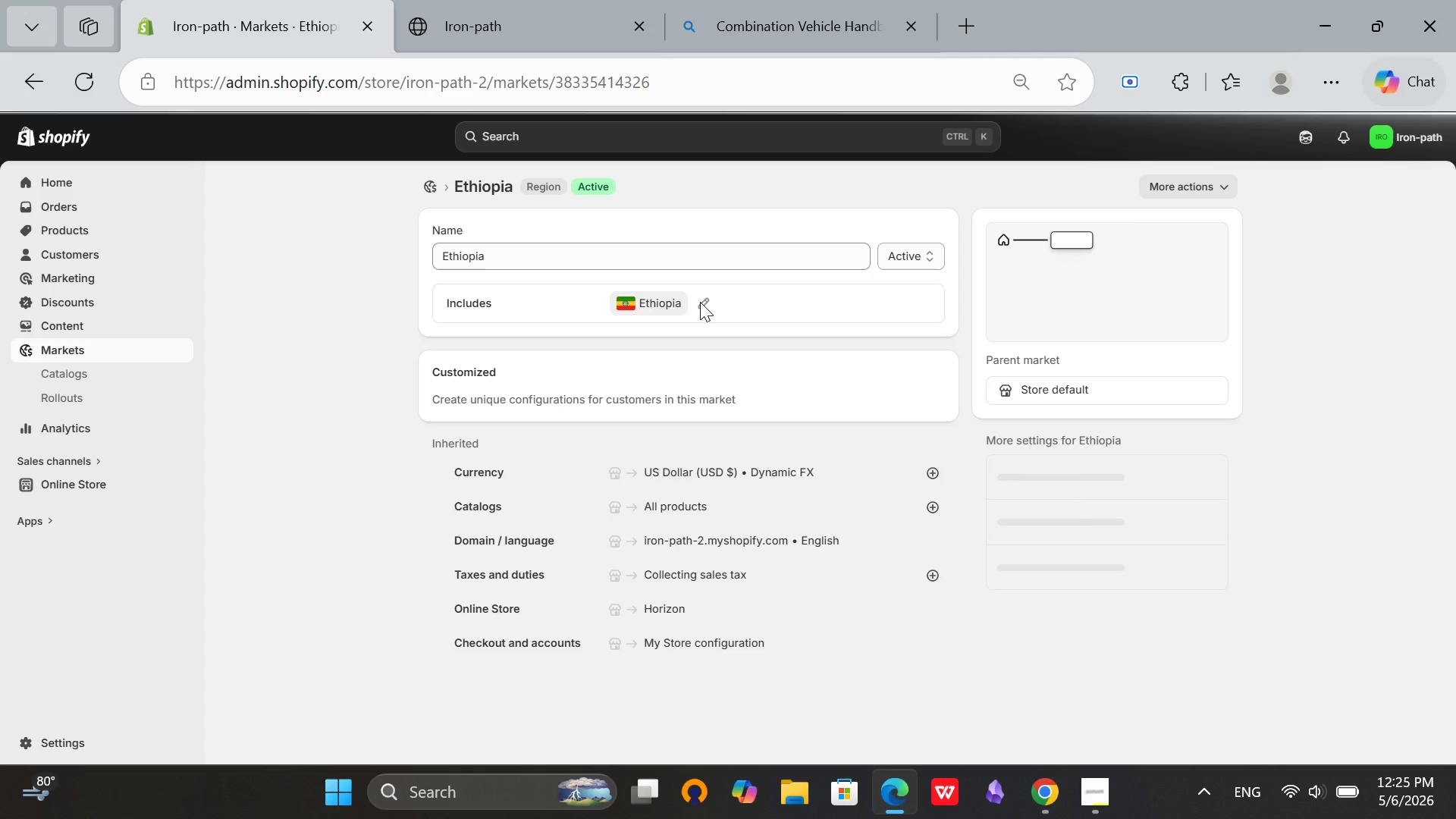 
left_click([700, 302])
 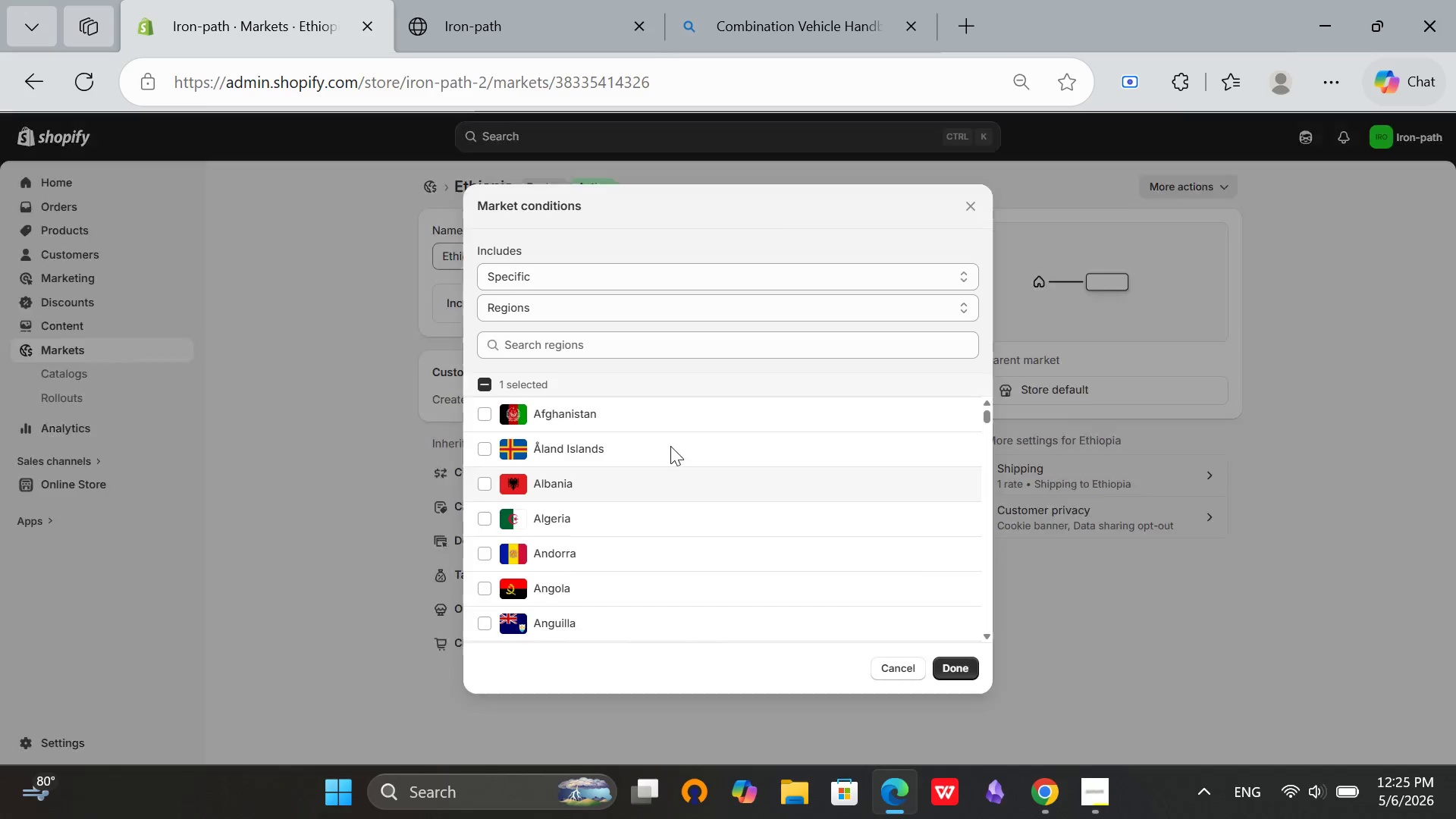 
left_click([487, 384])
 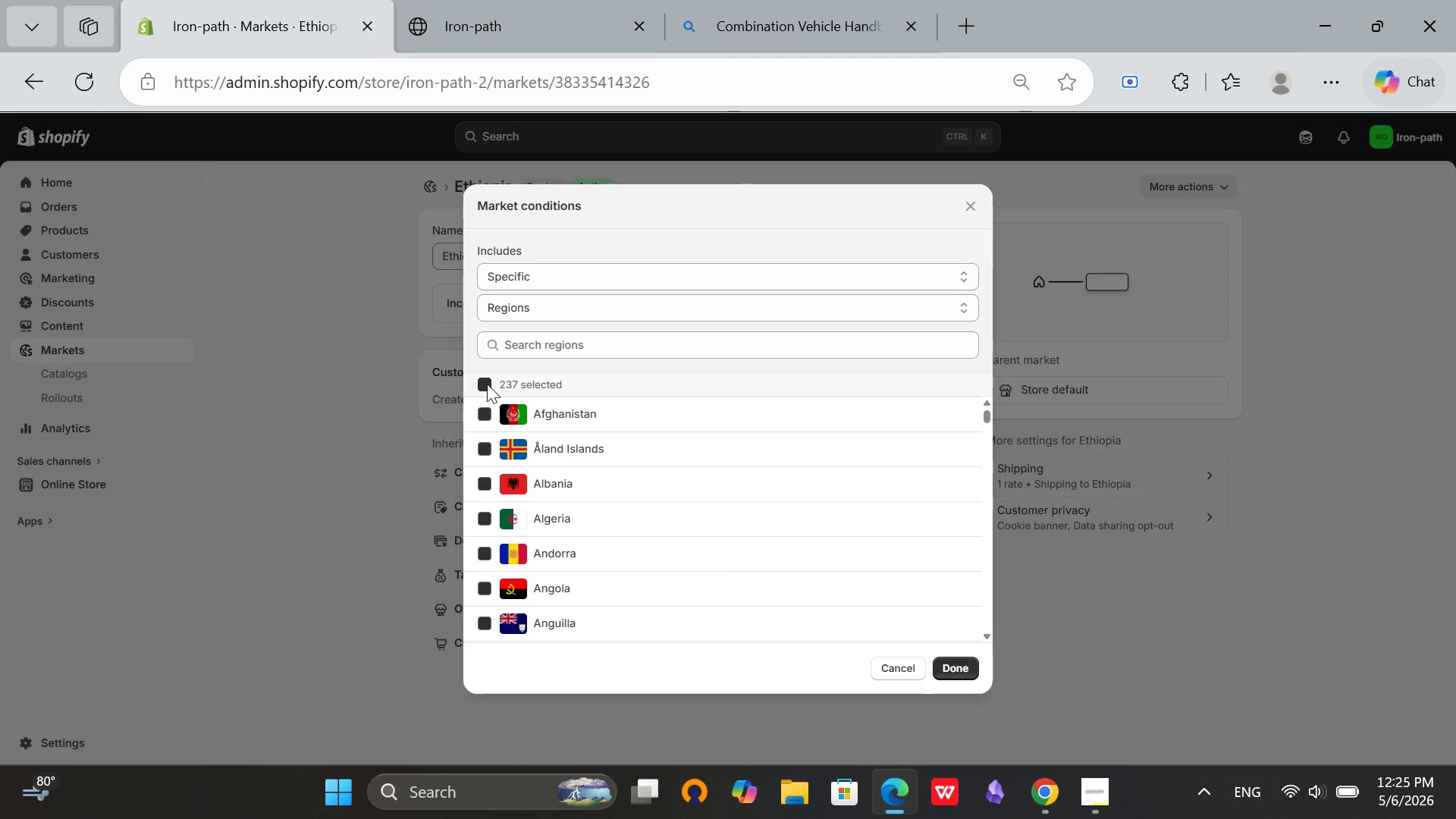 
left_click([487, 384])
 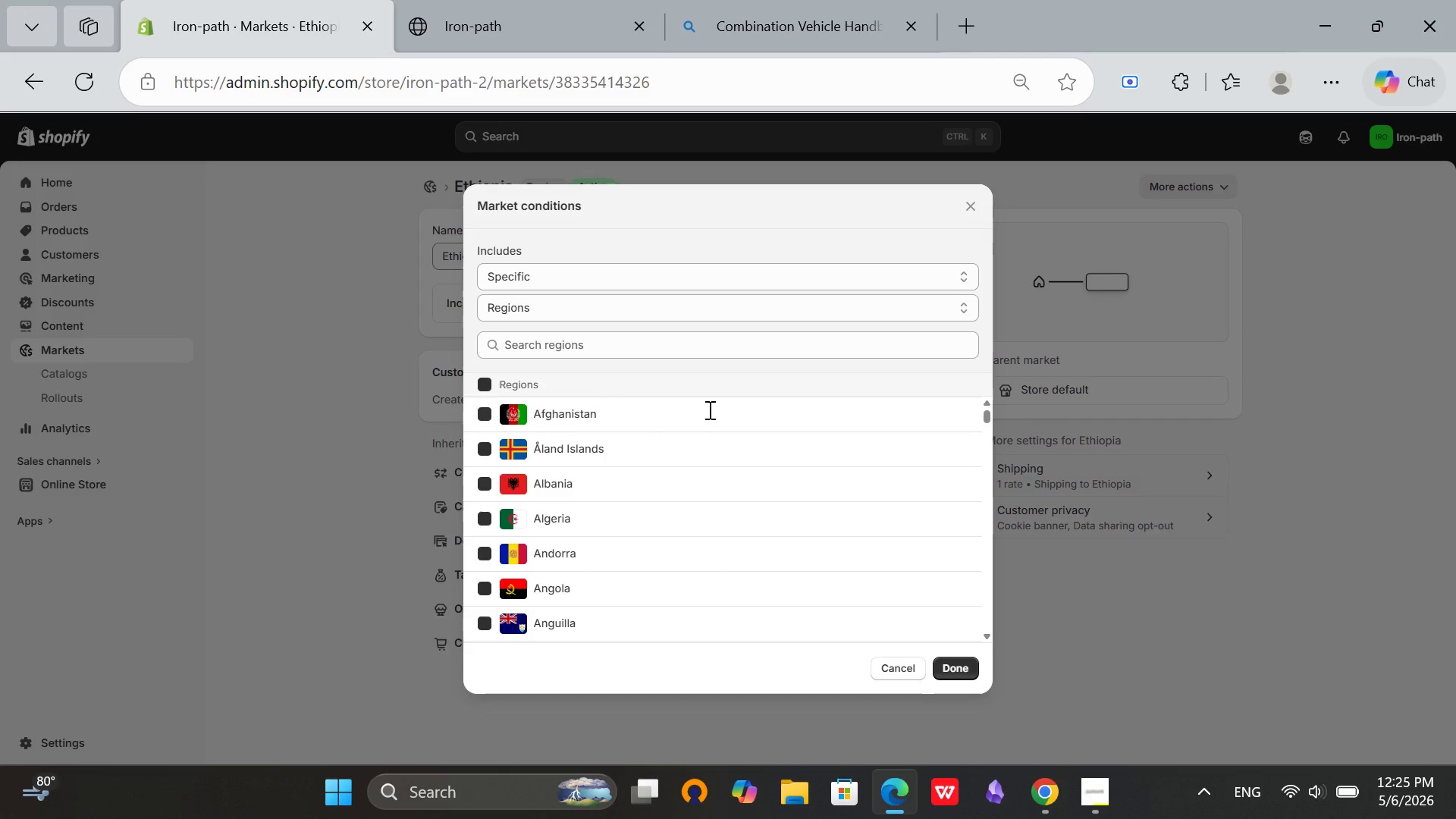 
scroll: coordinate [908, 391], scroll_direction: down, amount: 4.0
 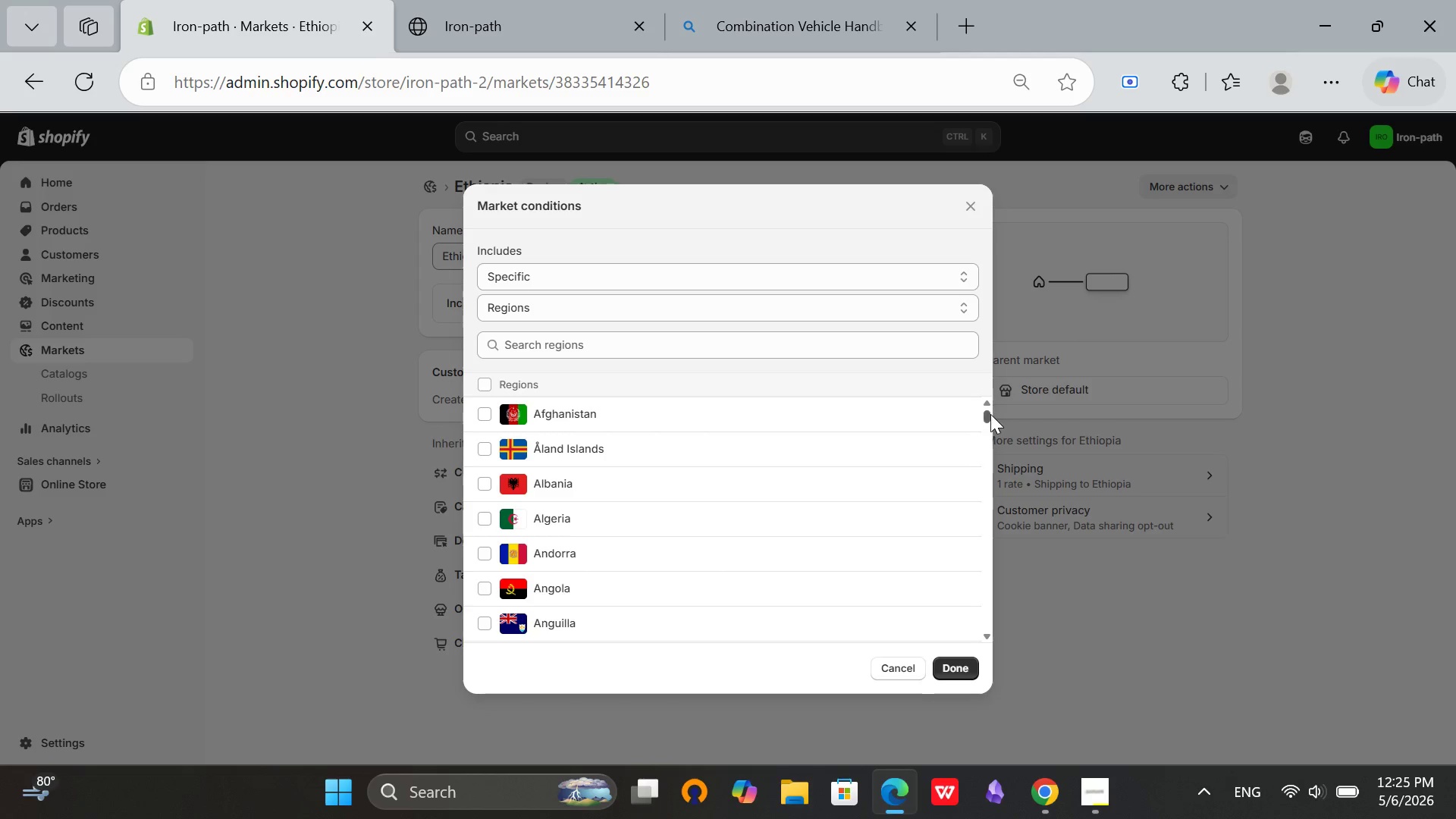 
left_click_drag(start_coordinate=[988, 414], to_coordinate=[988, 714])
 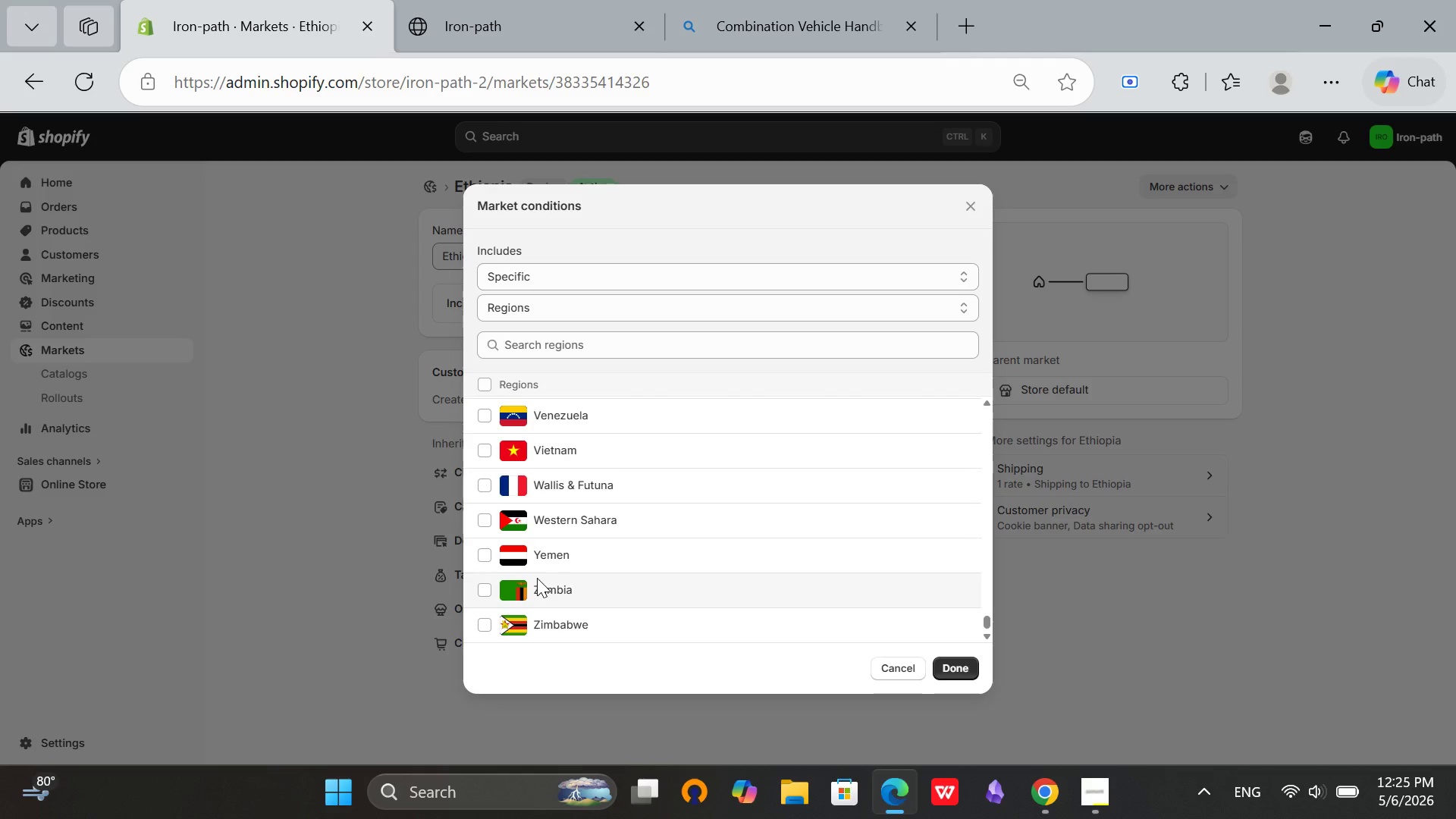 
scroll: coordinate [542, 561], scroll_direction: up, amount: 2.0
 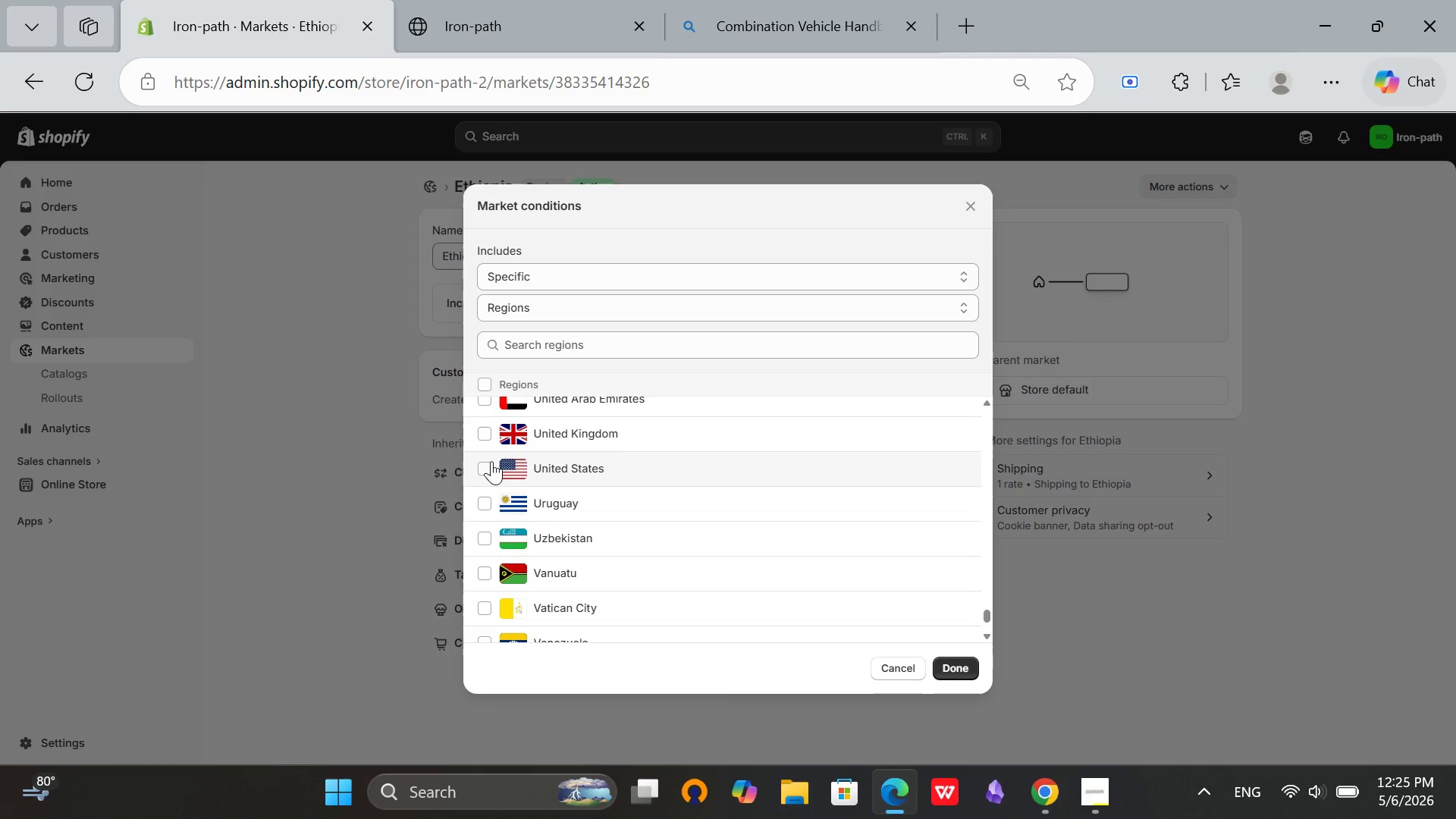 
left_click([485, 463])
 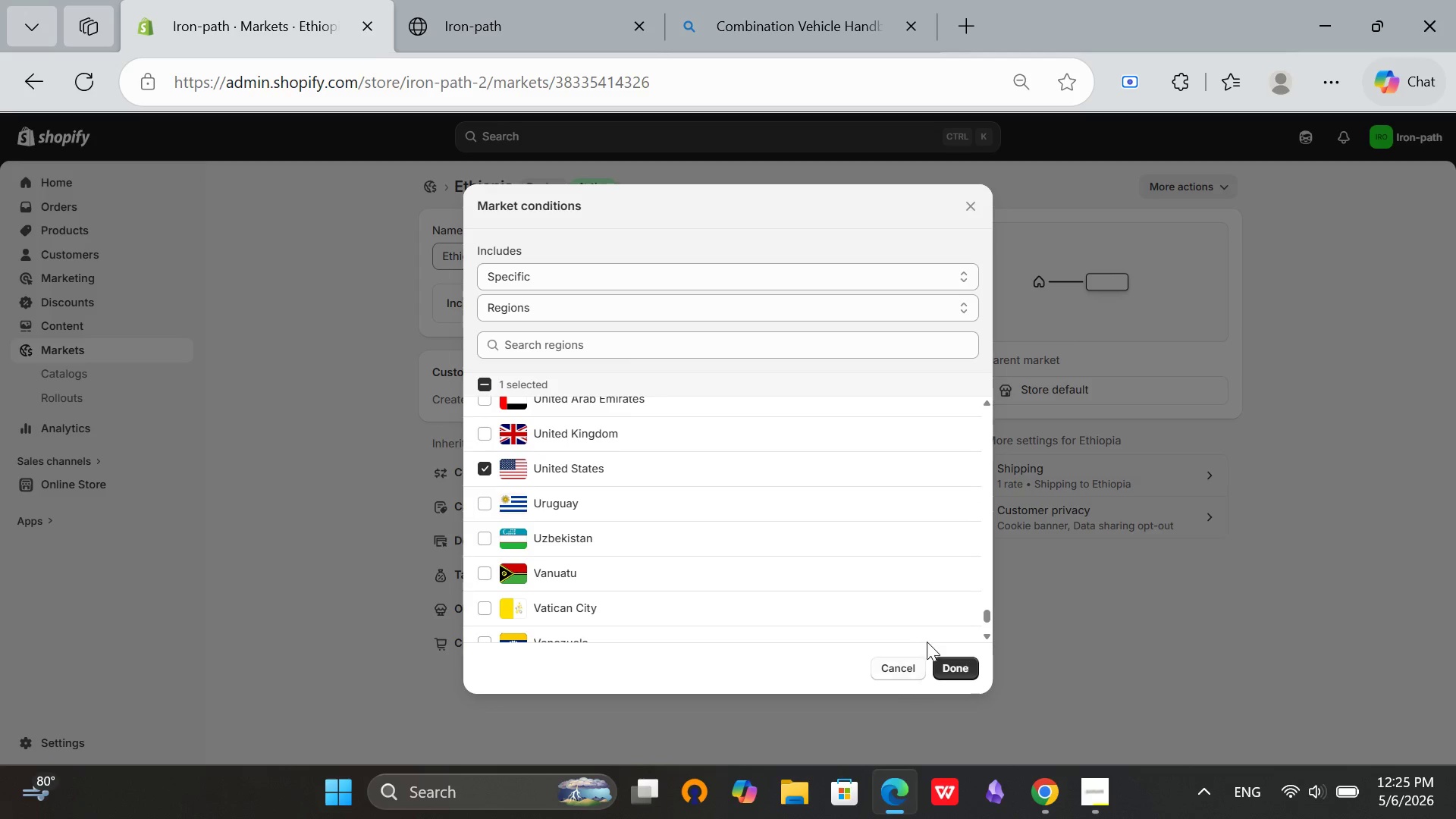 
left_click([952, 674])
 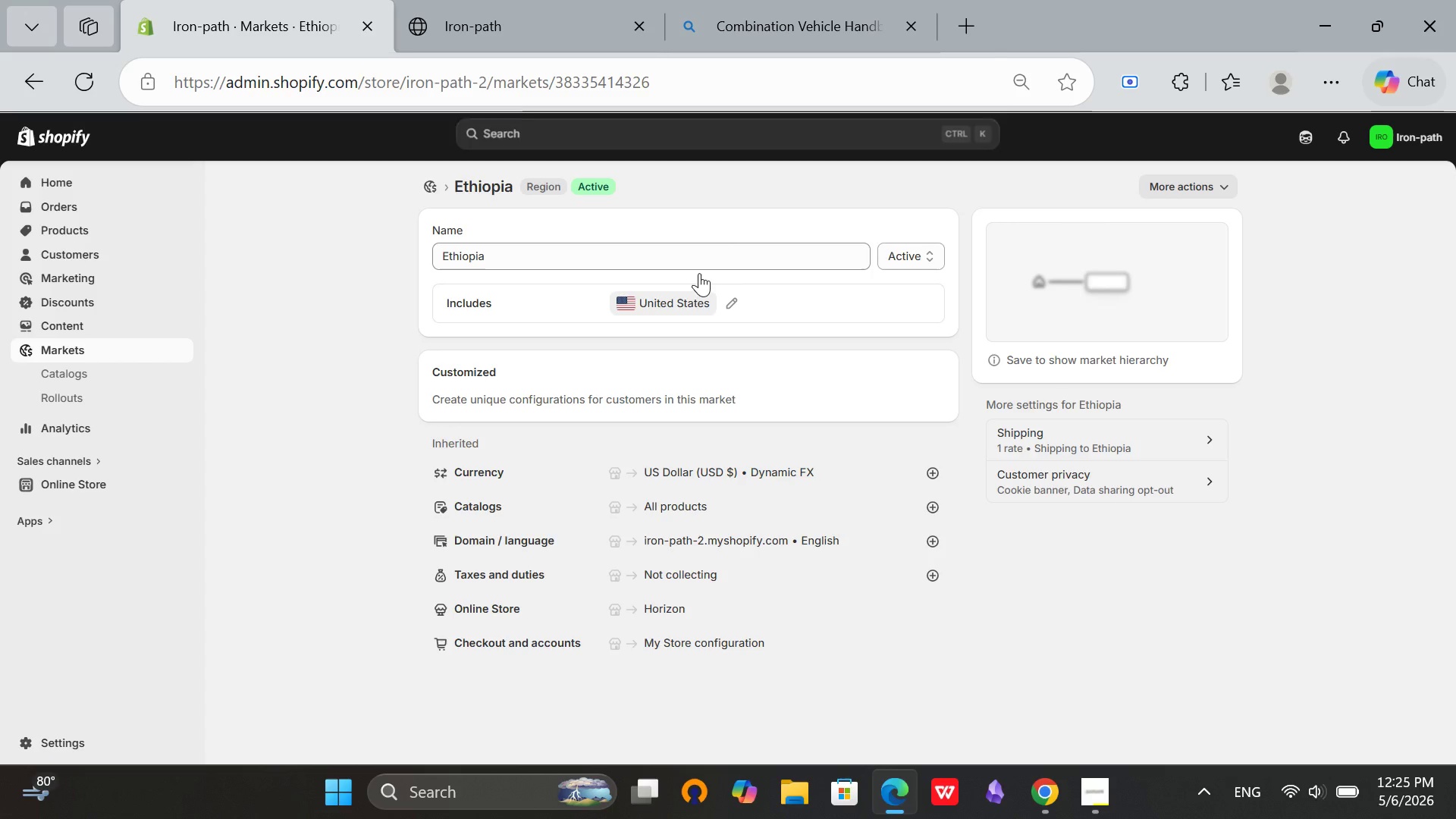 
left_click([730, 259])
 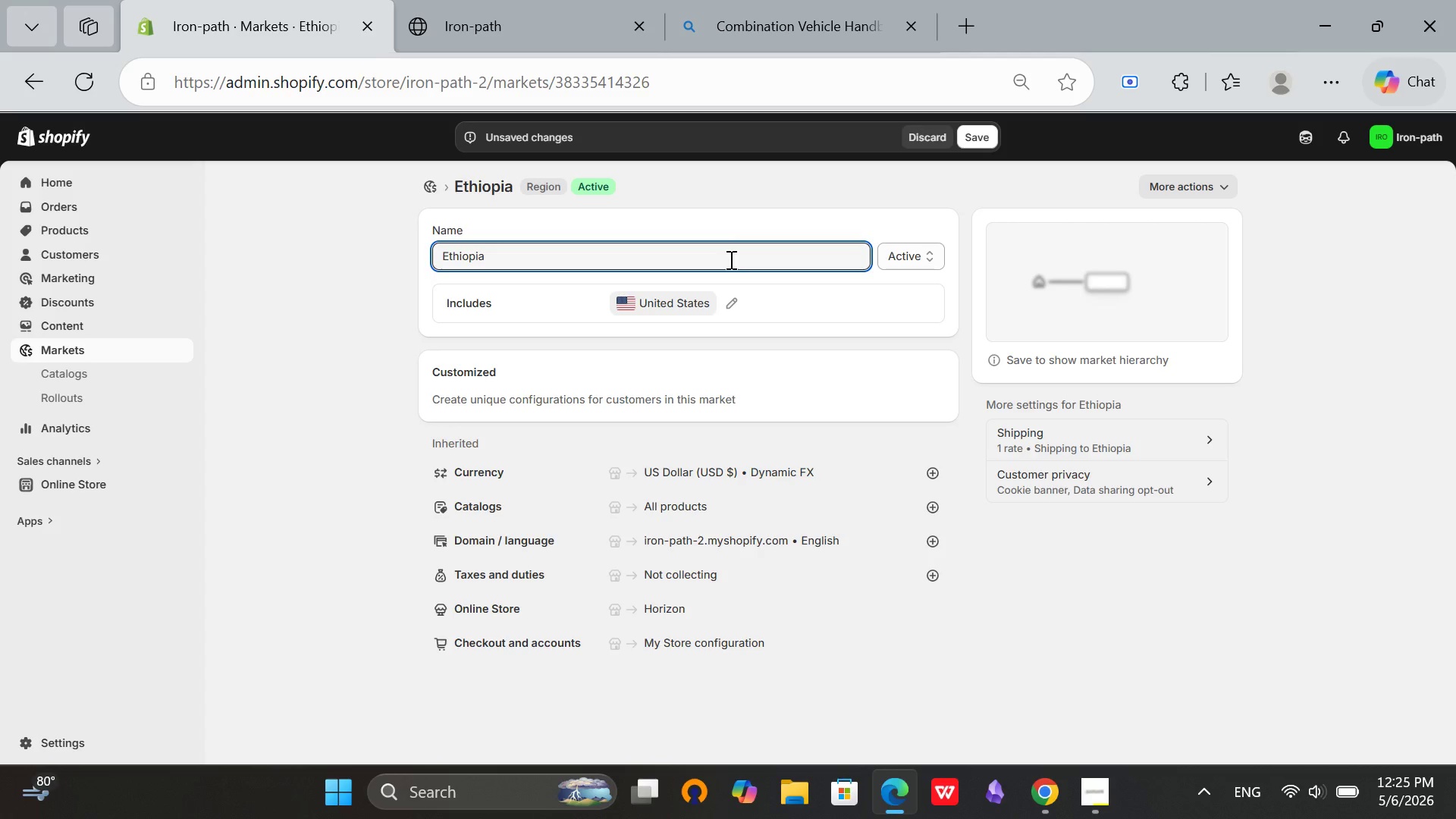 
hold_key(key=Backspace, duration=1.06)
 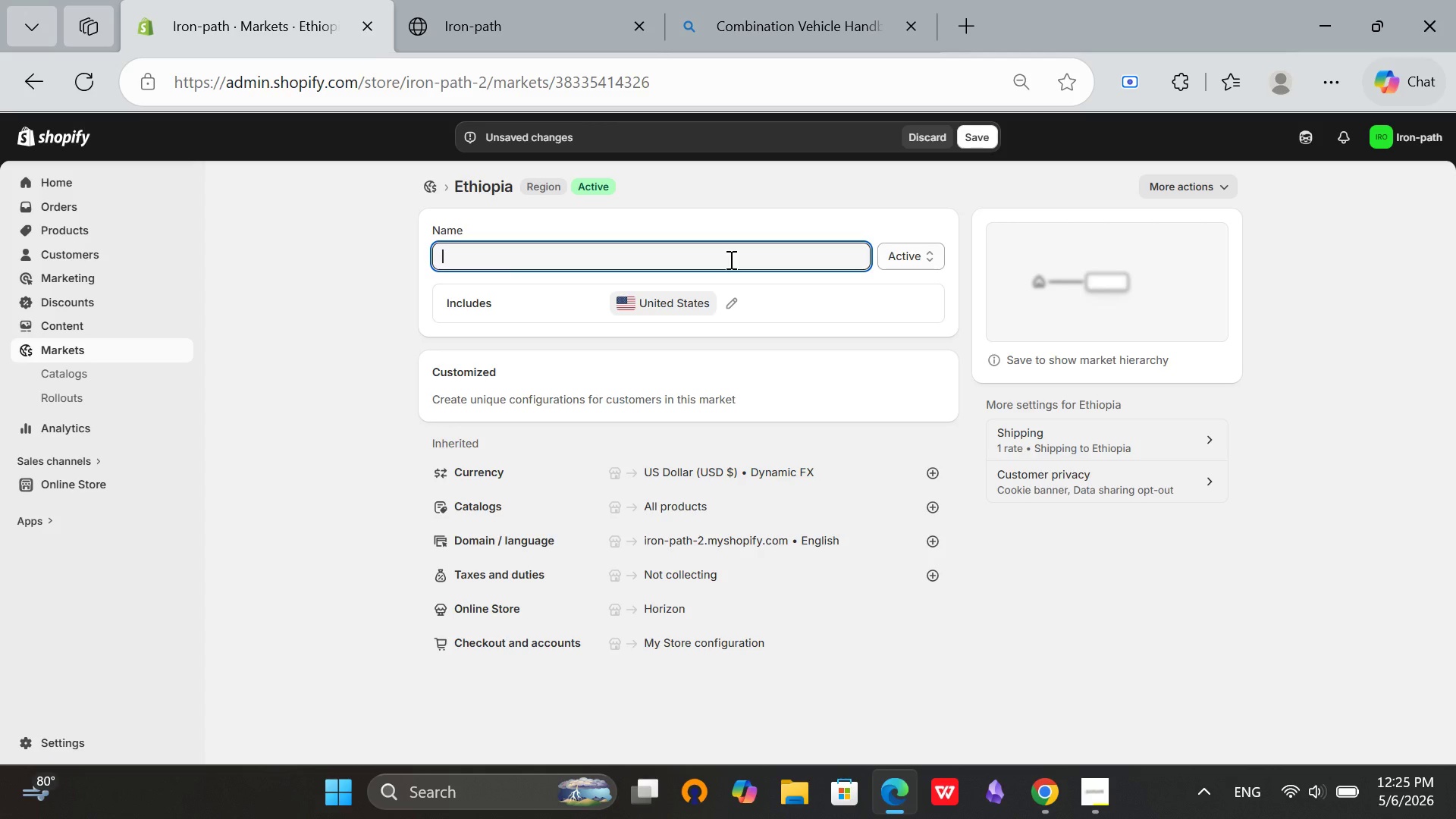 
type(United States)
 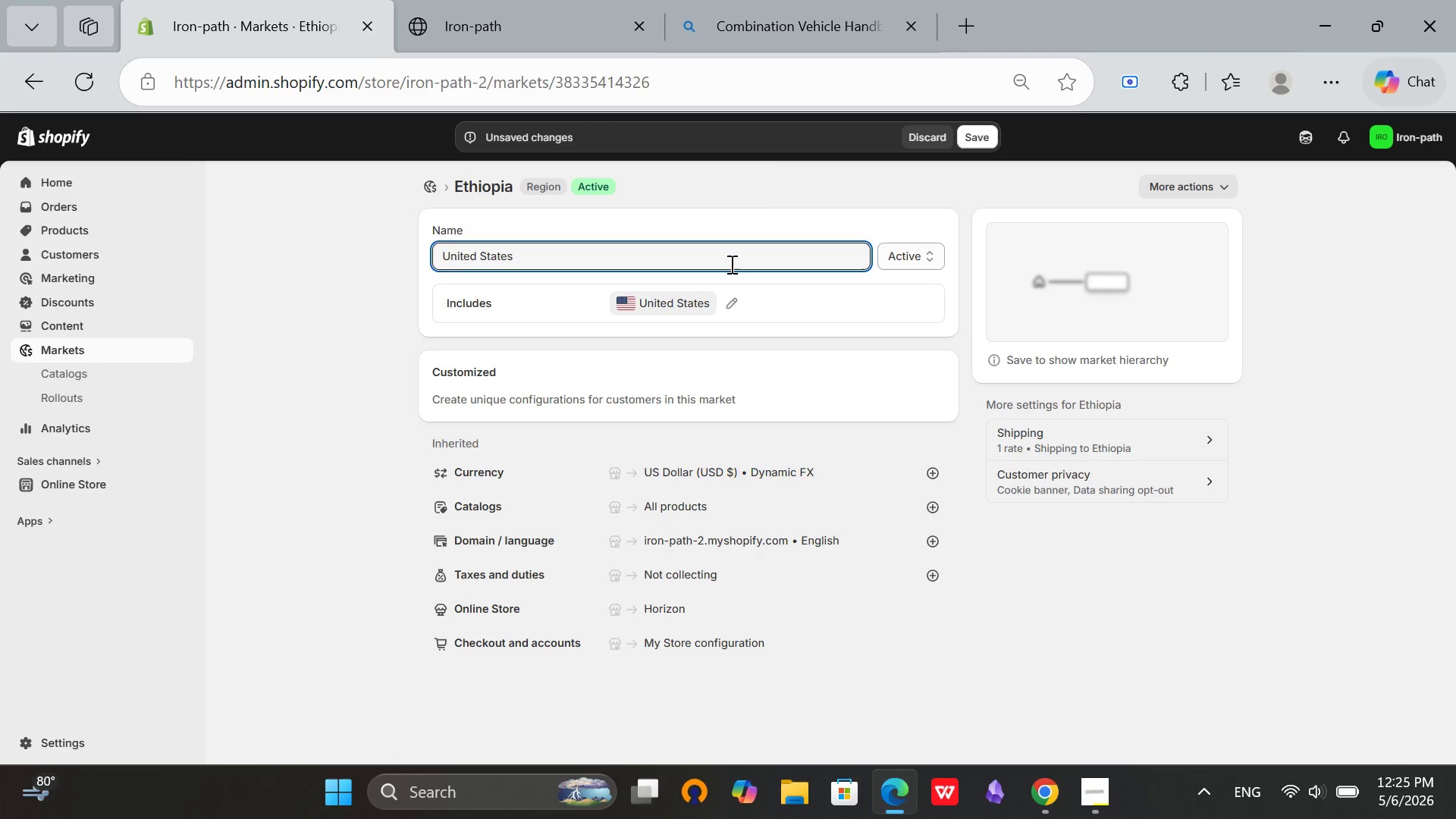 
left_click([981, 142])
 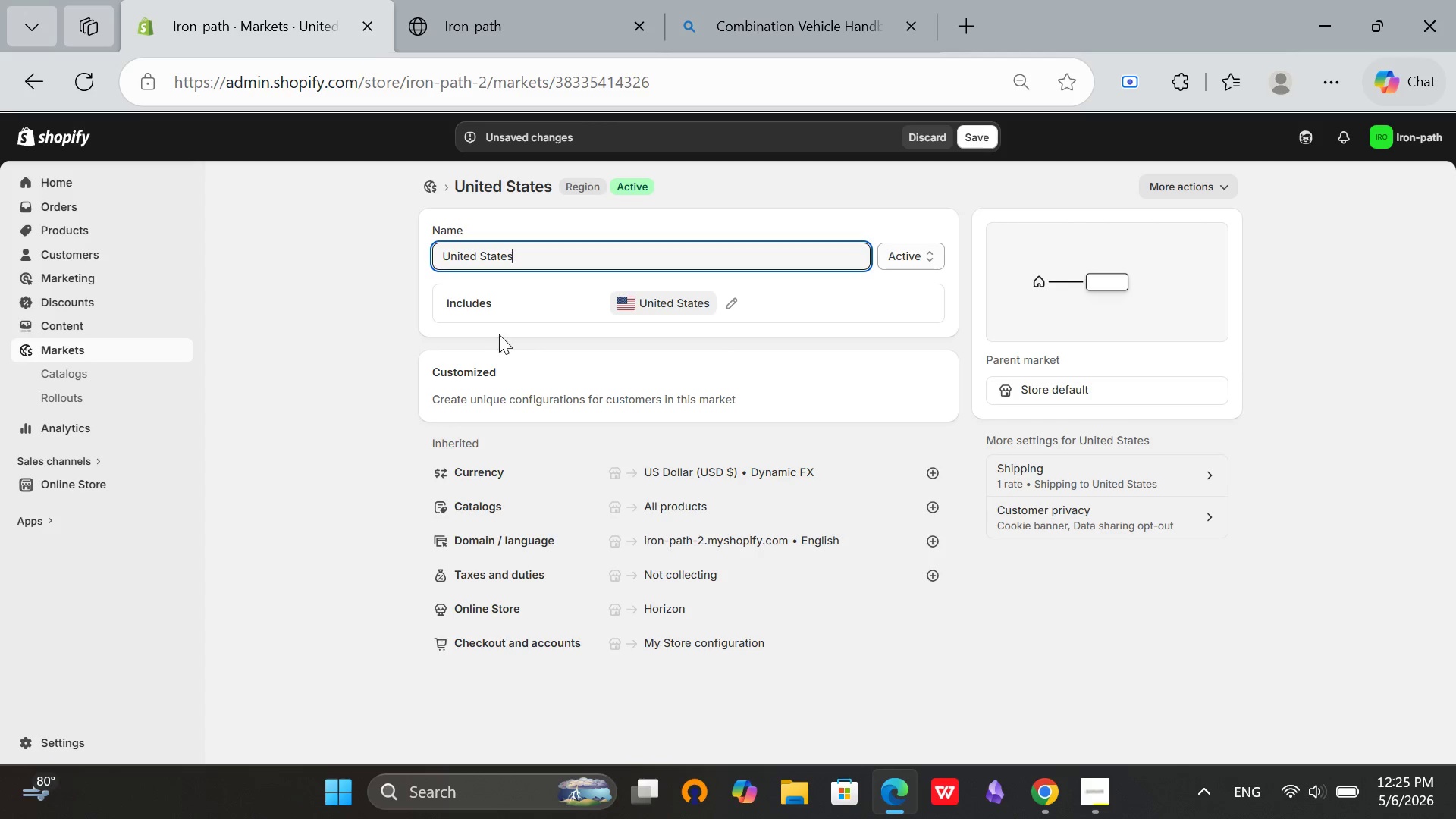 
wait(6.61)
 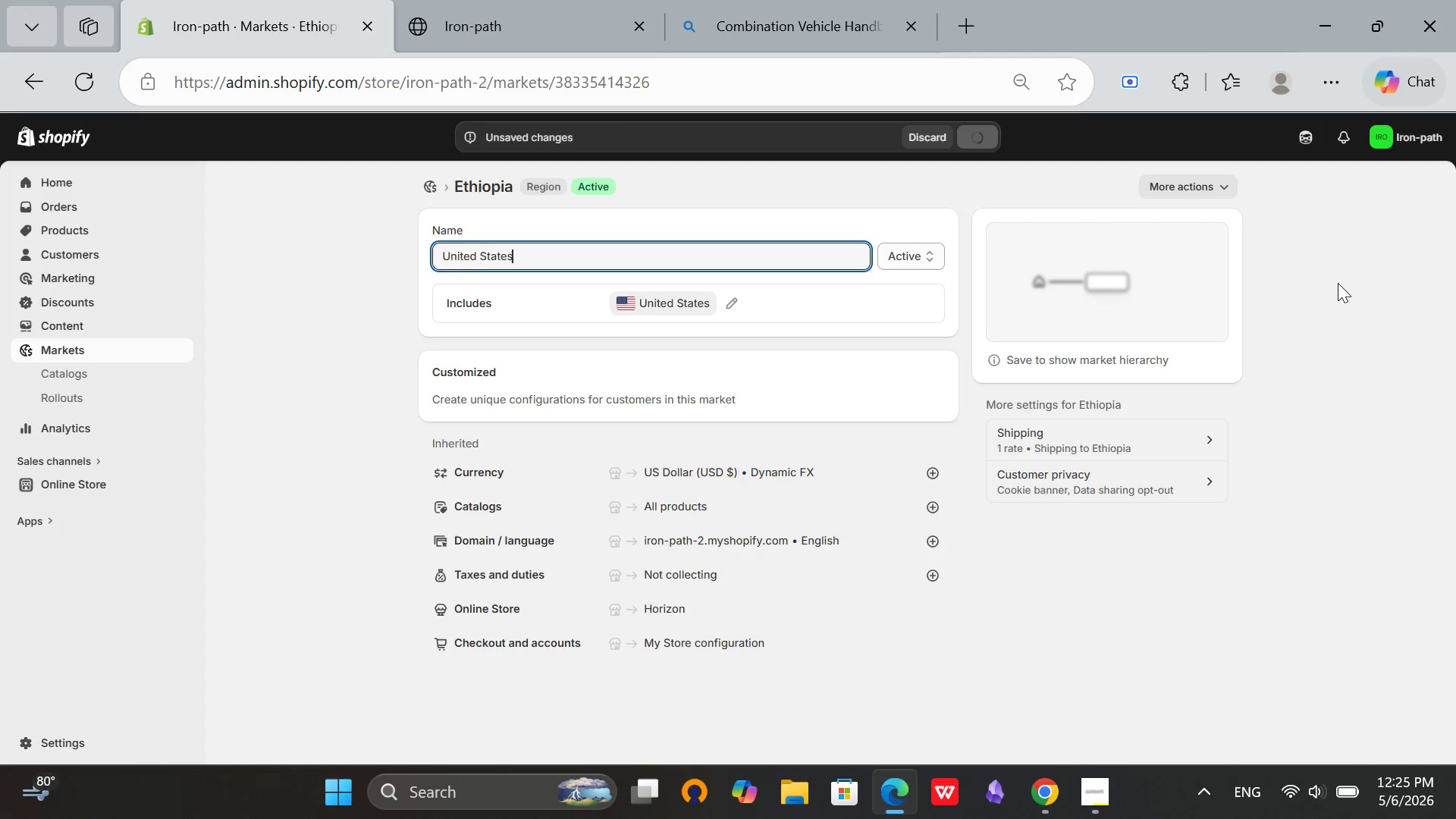 
left_click([430, 187])
 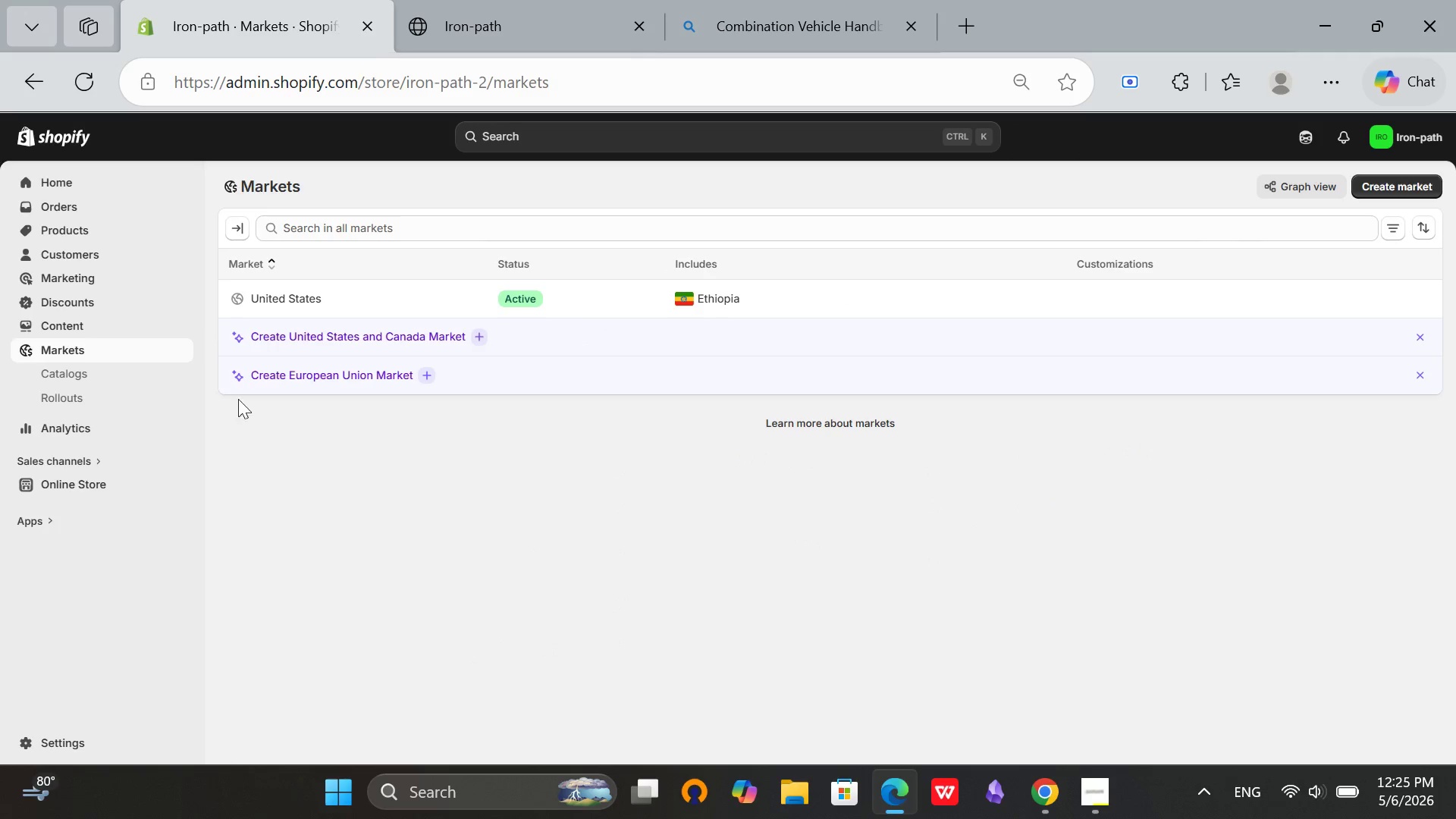 
wait(7.11)
 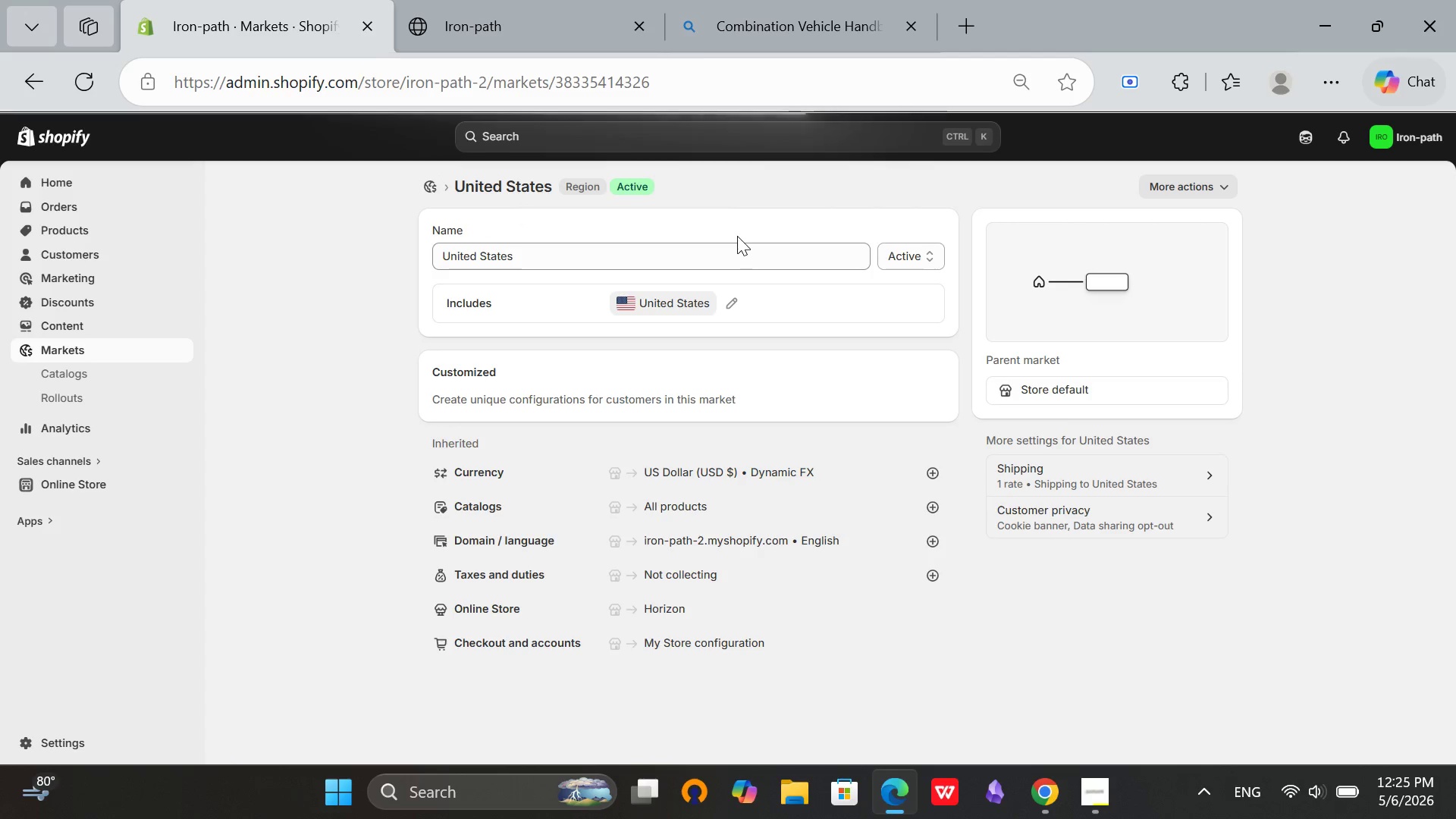 
left_click([413, 0])
 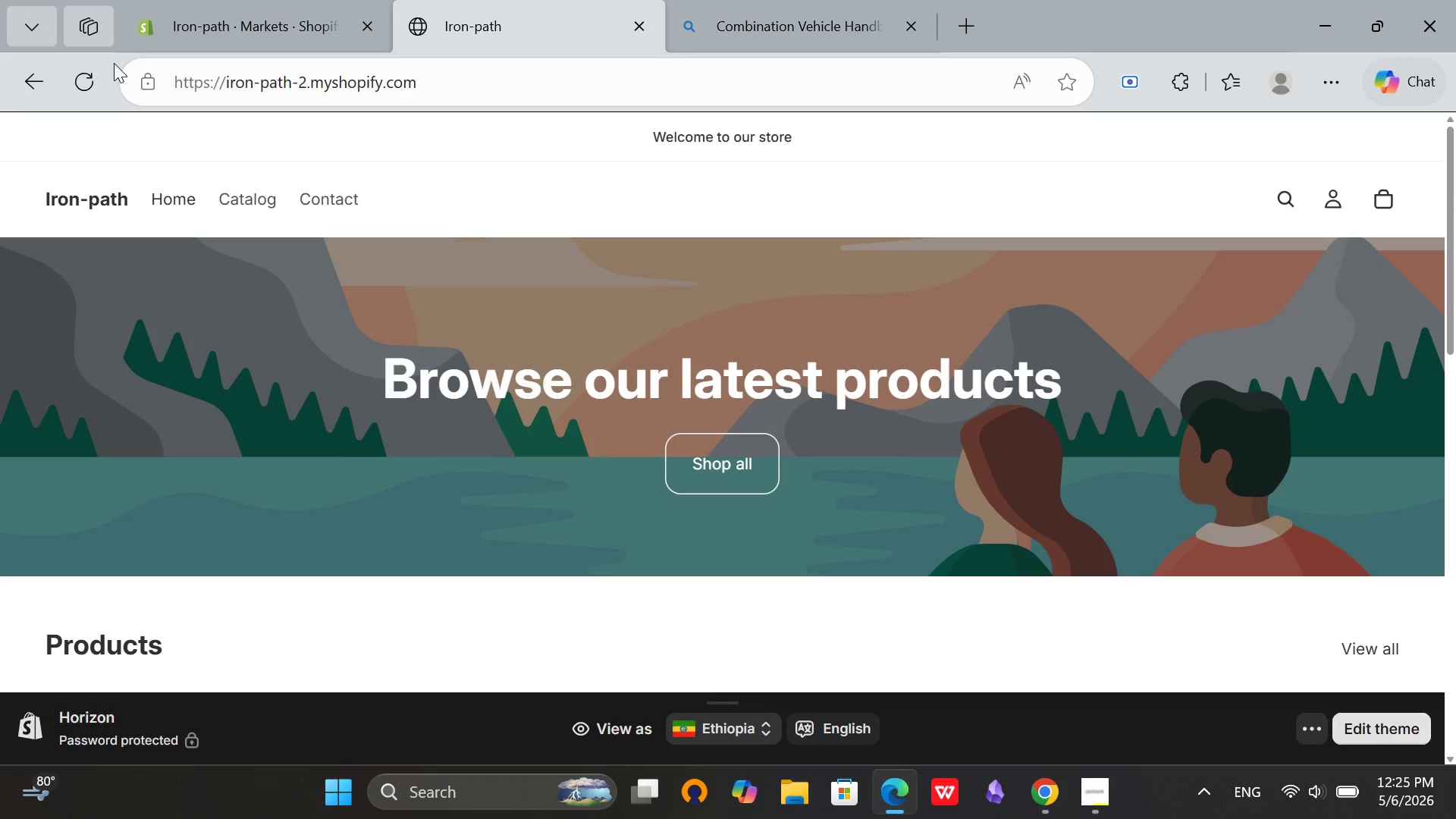 
left_click([86, 70])
 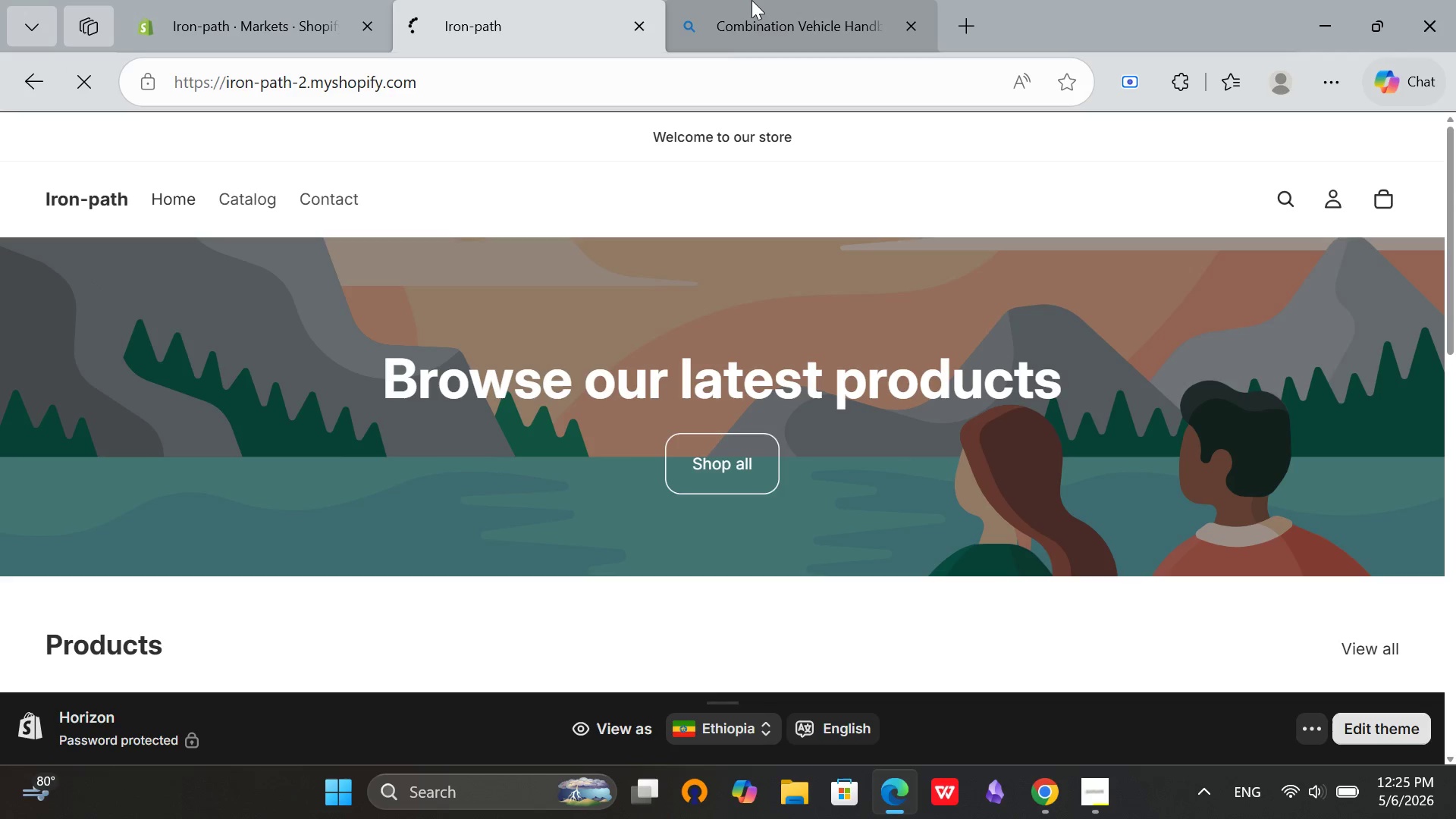 
left_click([756, 0])
 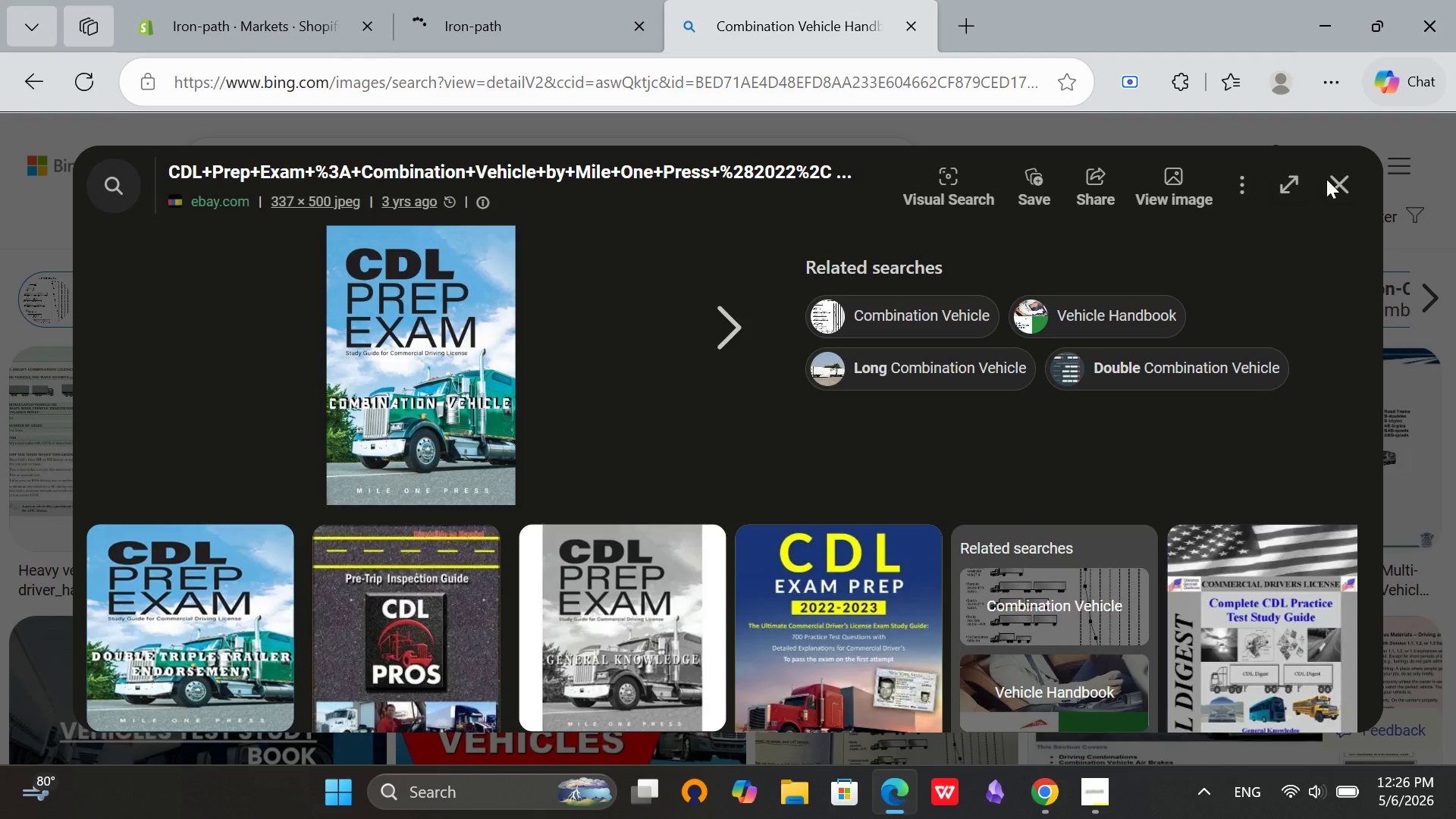 
scroll: coordinate [1138, 404], scroll_direction: down, amount: 4.0
 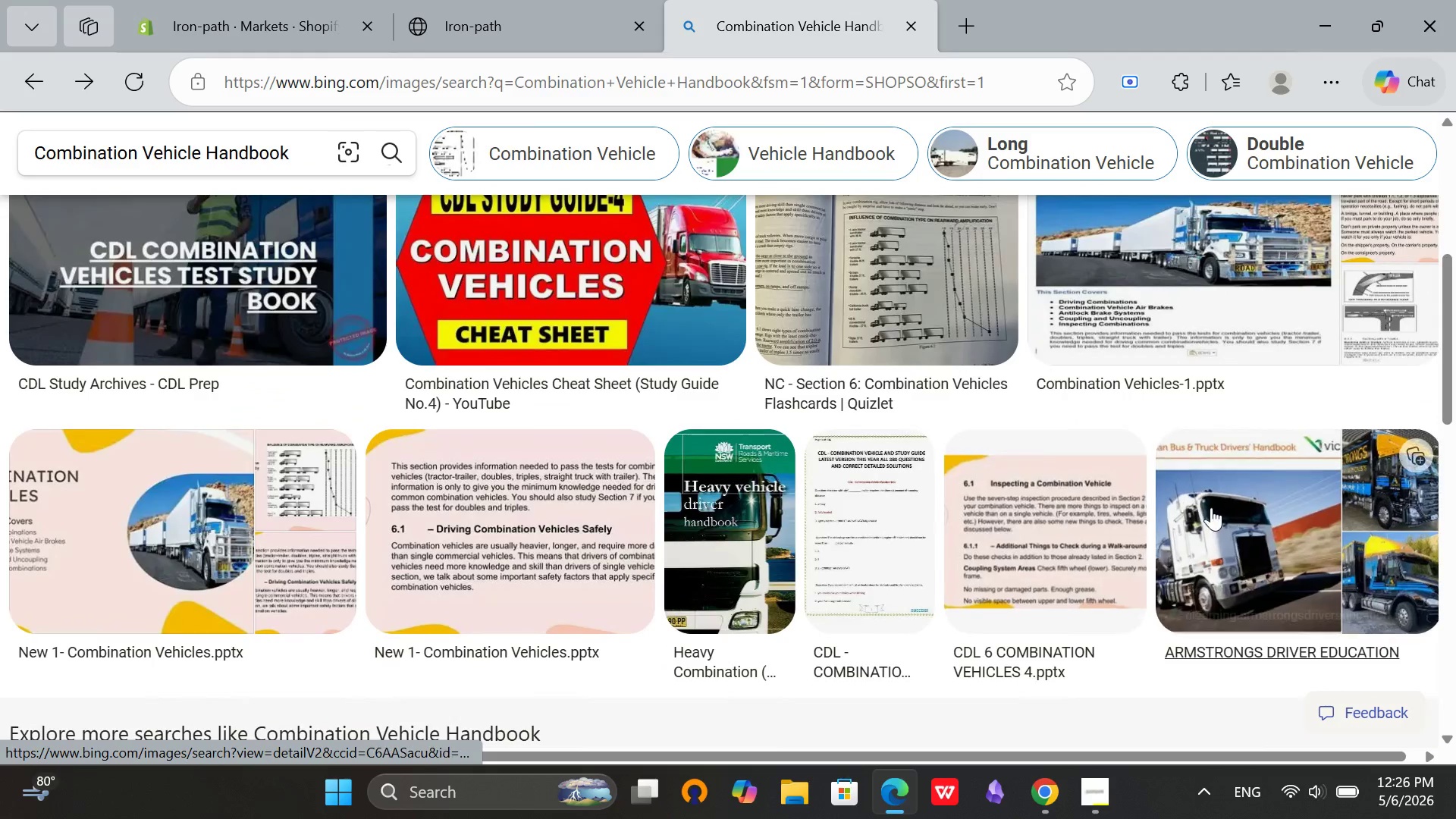 
left_click([1214, 513])
 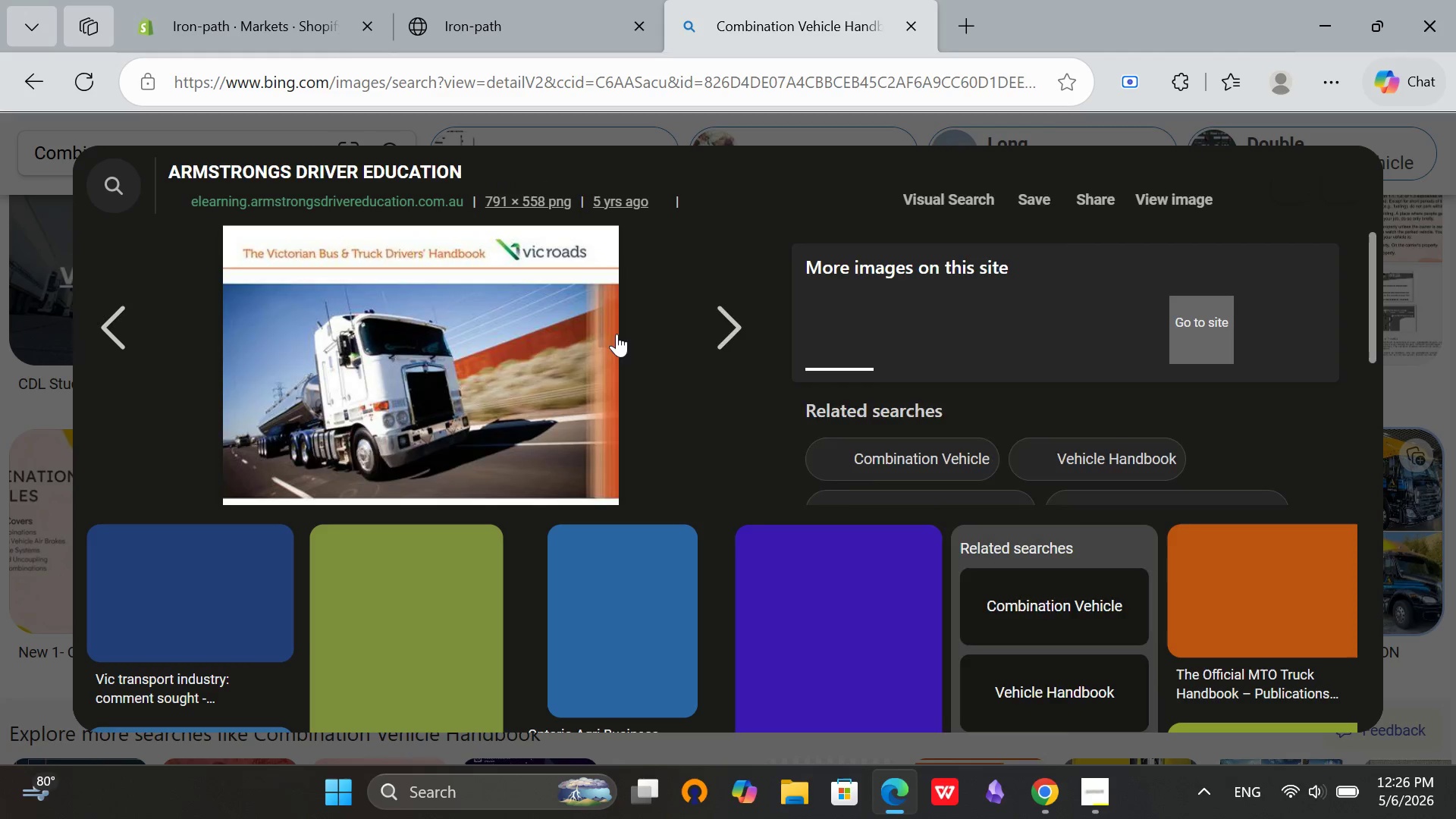 
scroll: coordinate [567, 328], scroll_direction: down, amount: 2.0
 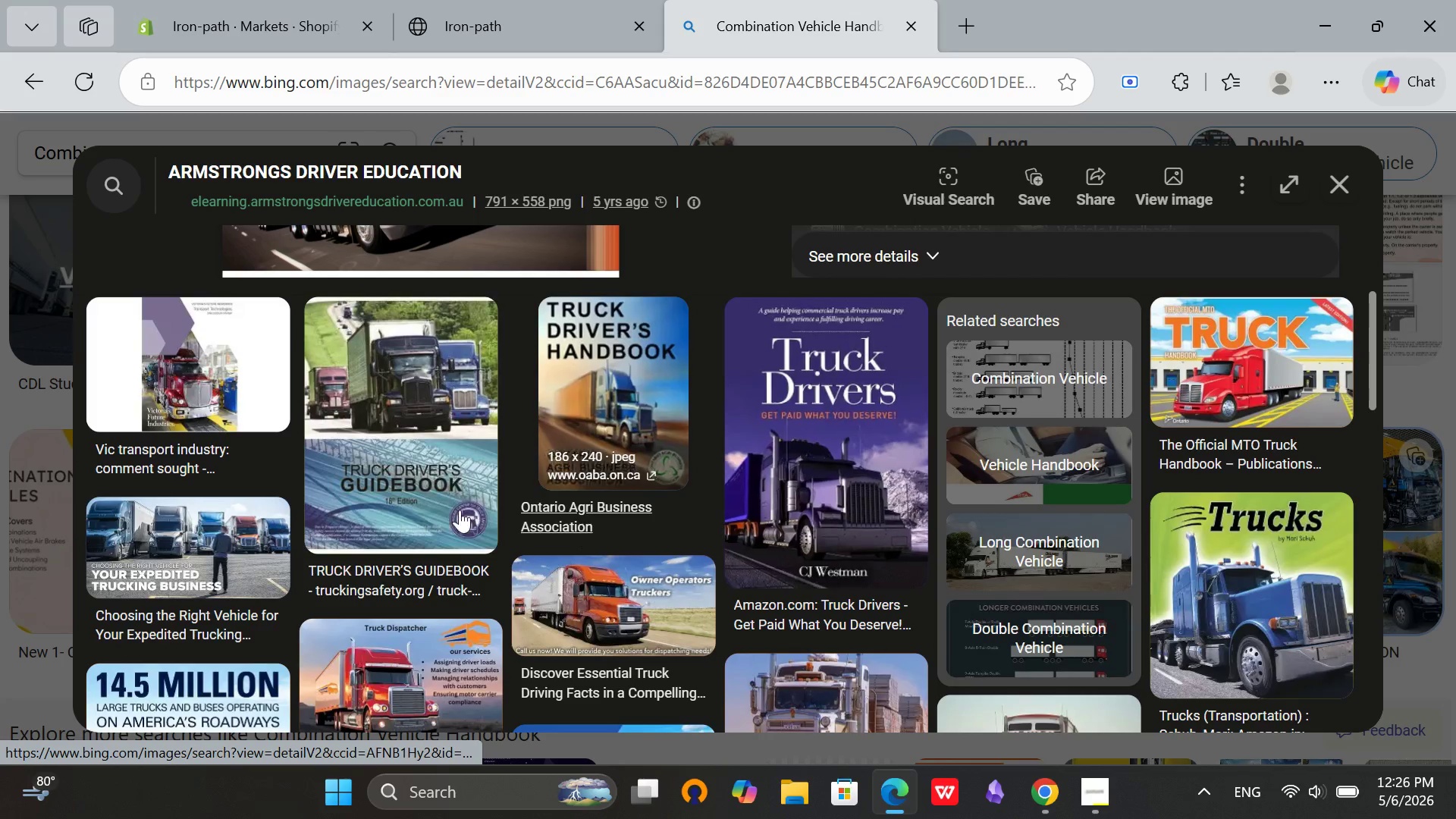 
scroll: coordinate [981, 370], scroll_direction: up, amount: 6.0
 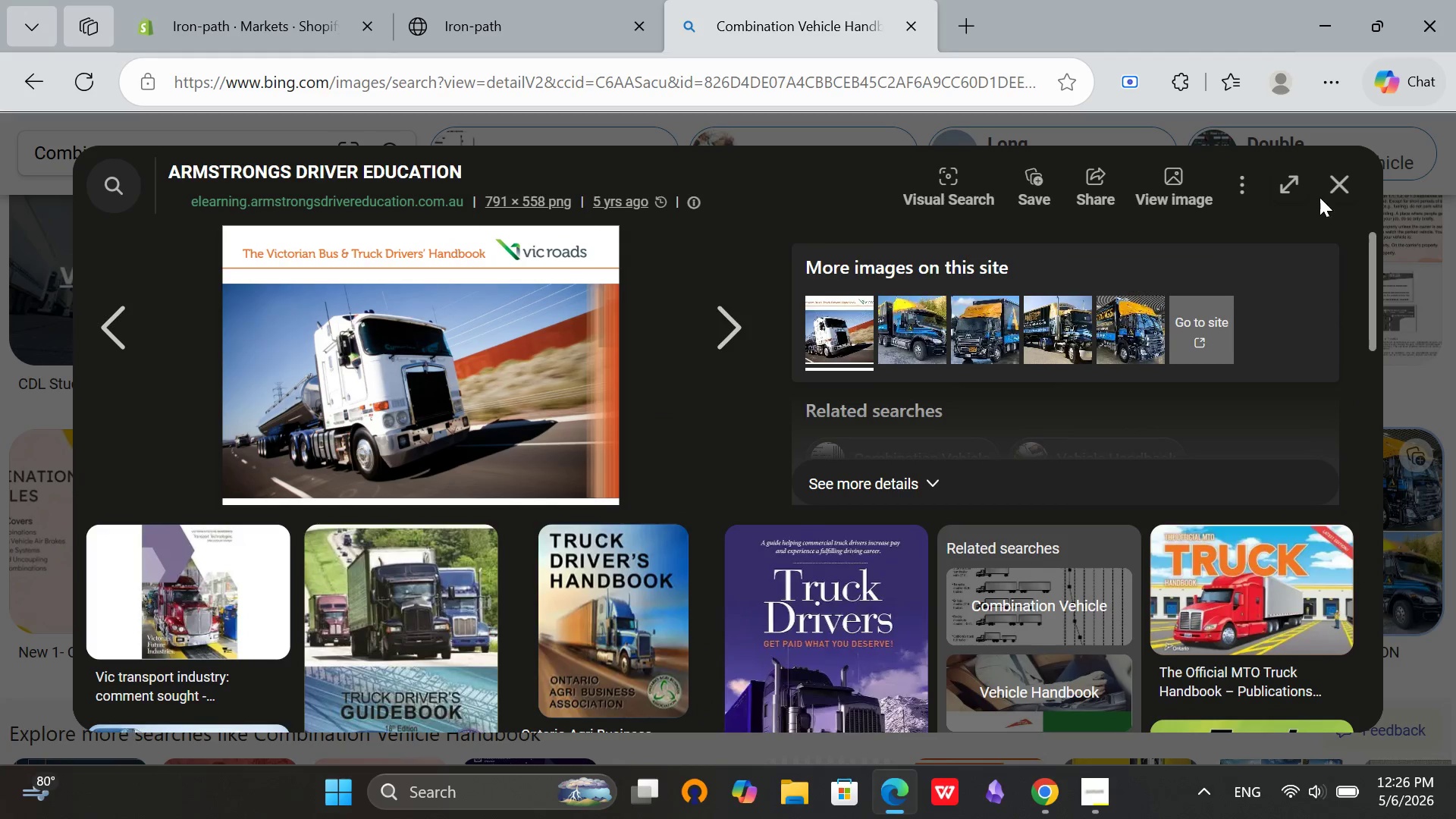 
left_click([1329, 190])
 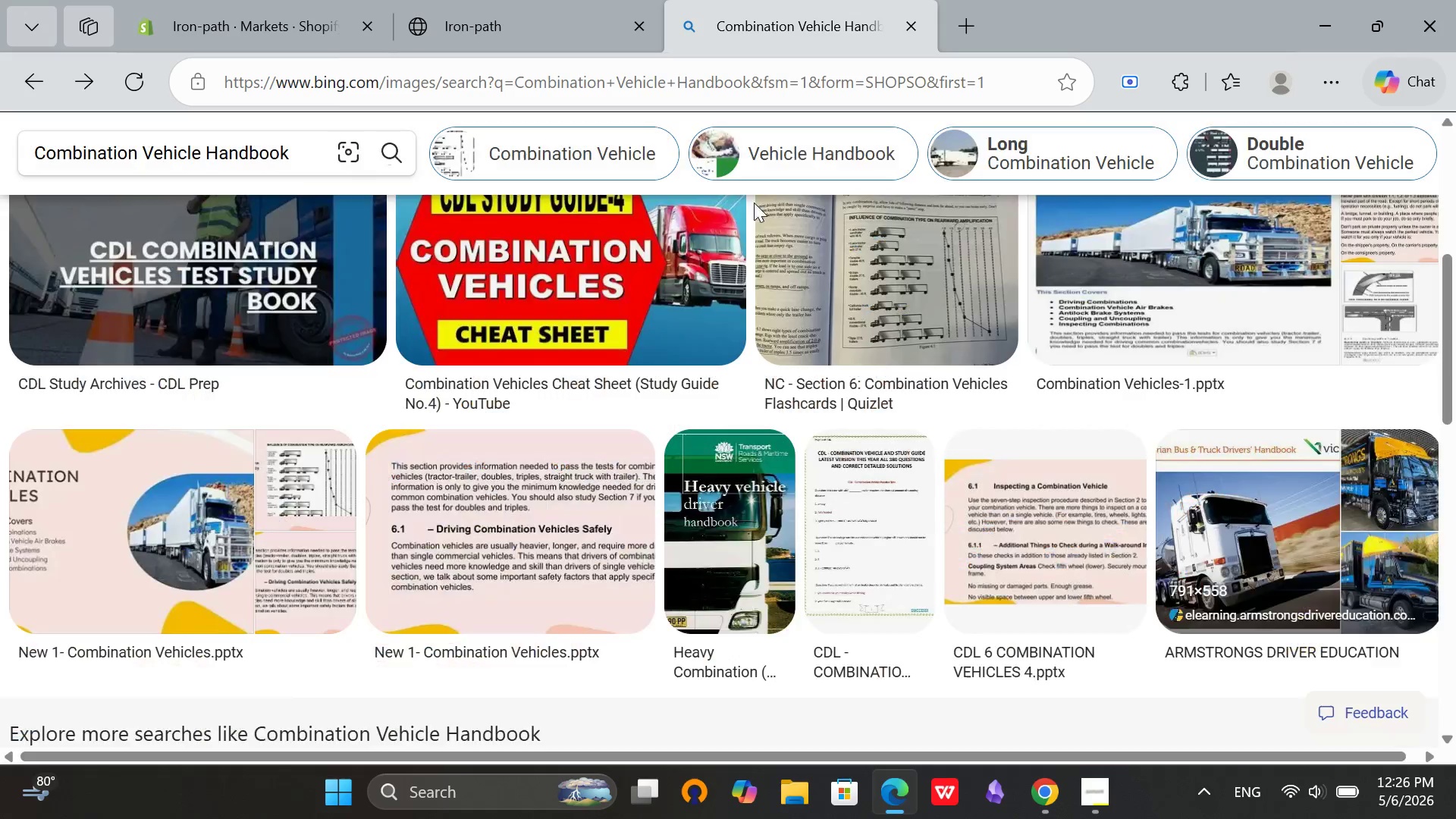 
scroll: coordinate [408, 207], scroll_direction: up, amount: 5.0
 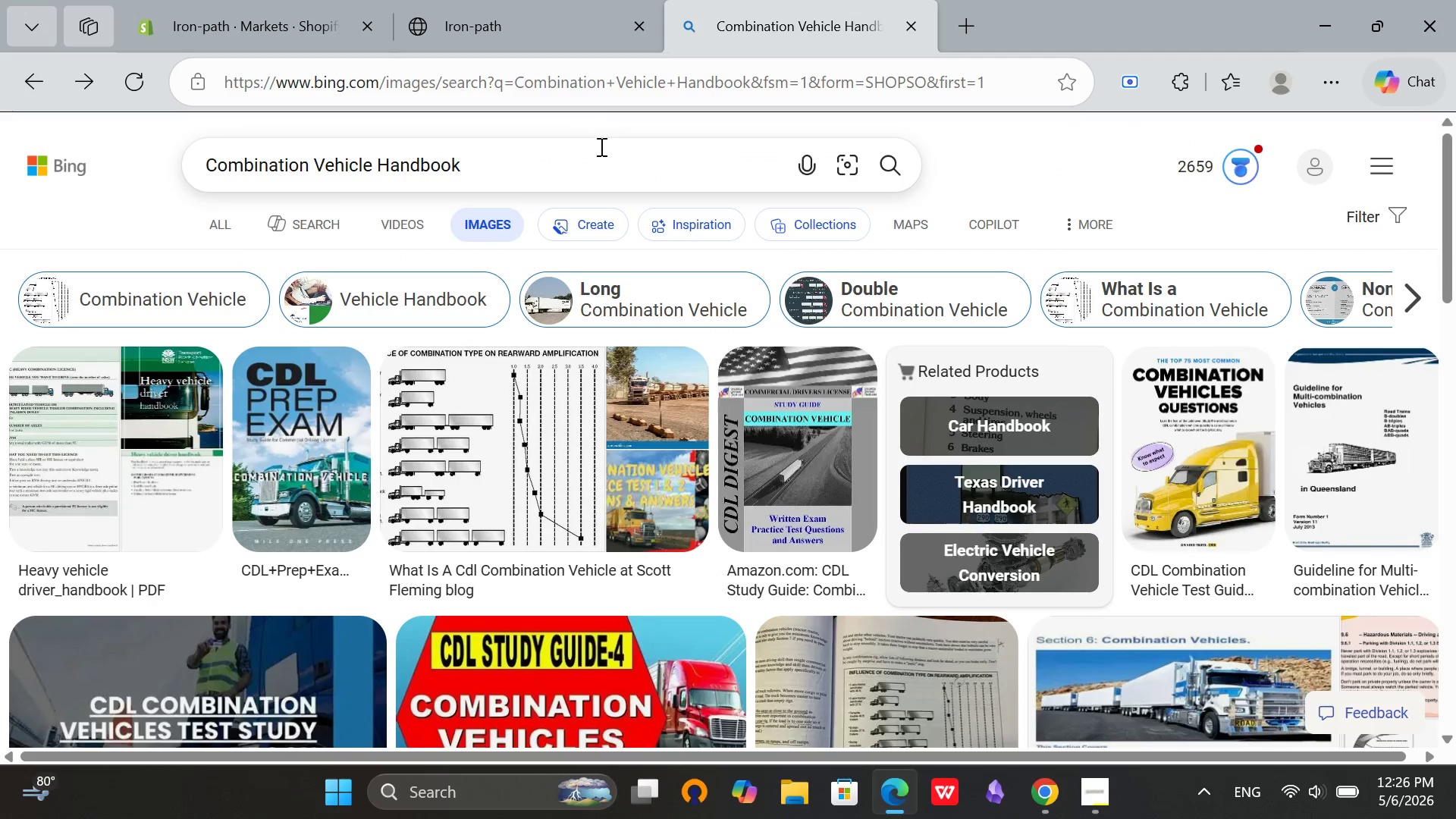 
left_click([582, 168])
 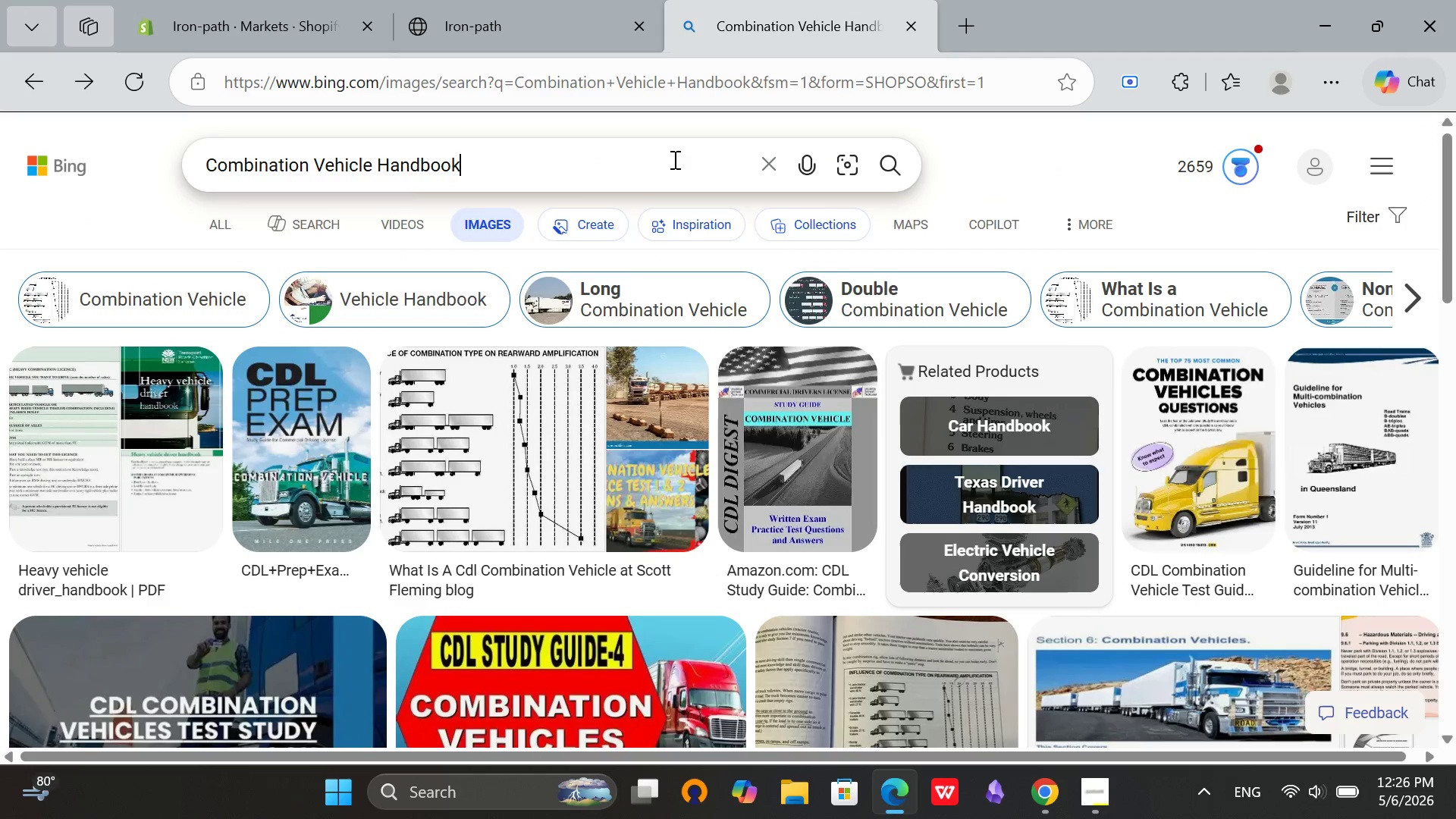 
hold_key(key=Backspace, duration=1.51)
 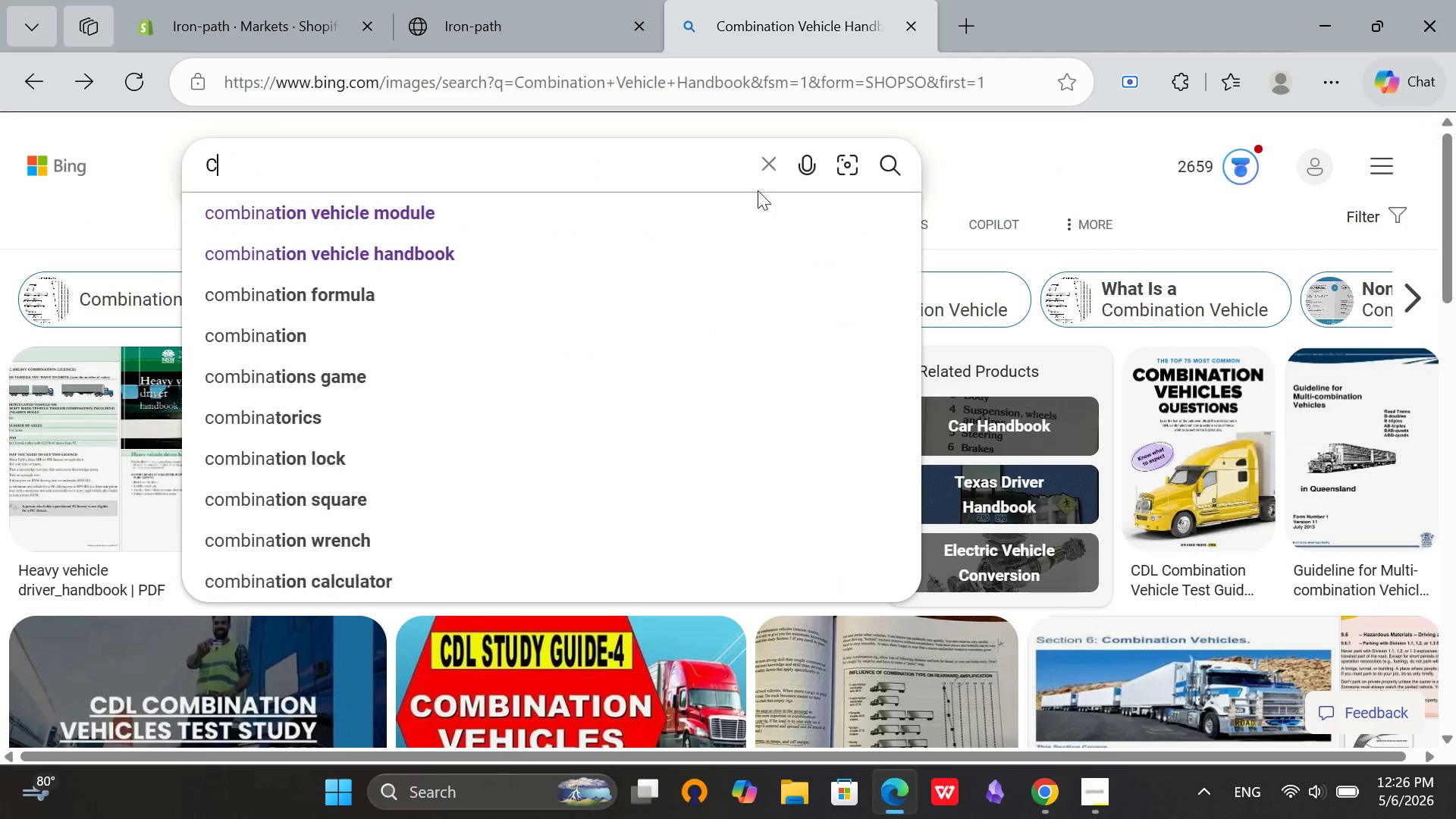 
key(Backspace)
key(Backspace)
type(truck)
 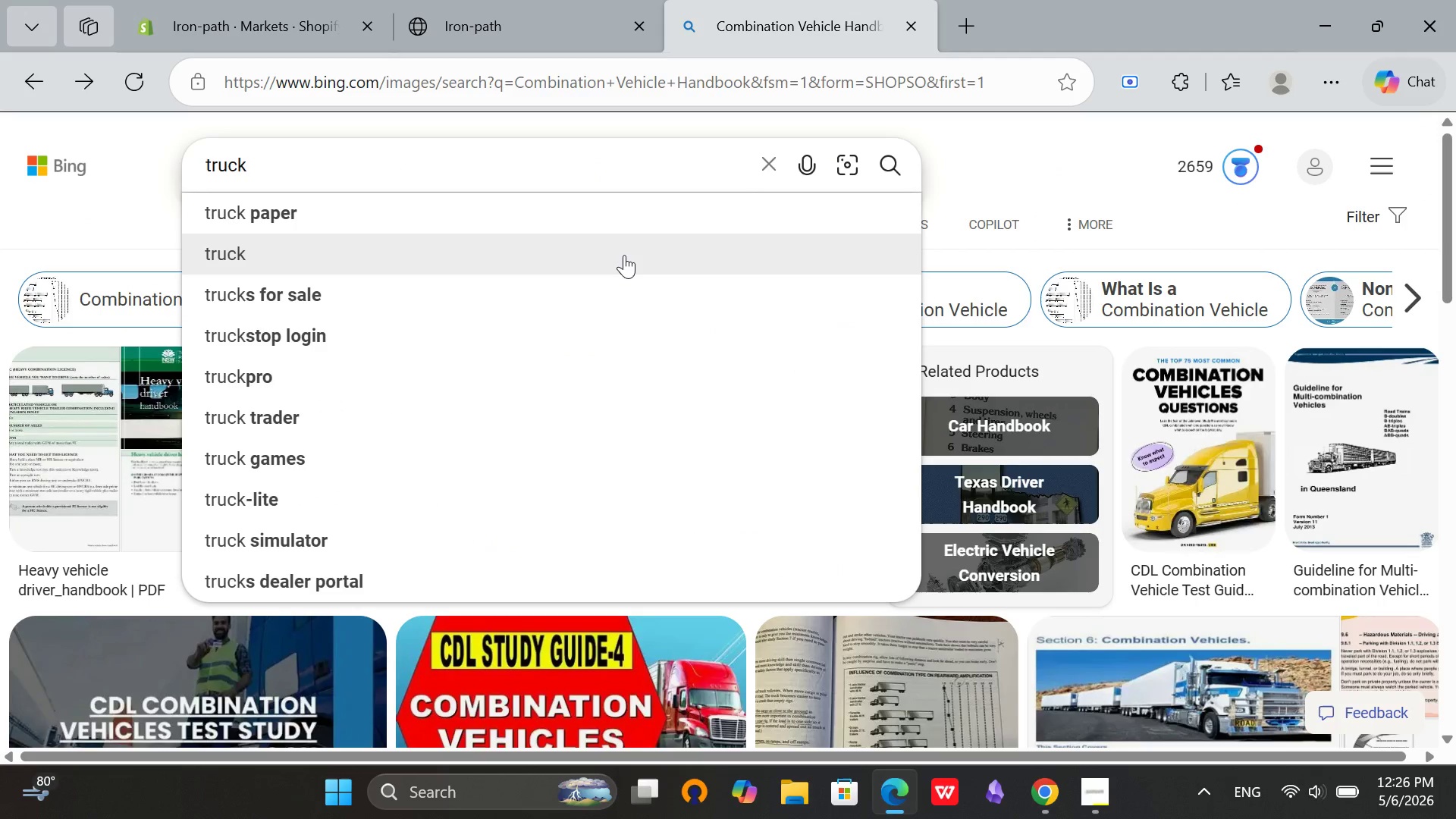 
key(S)
 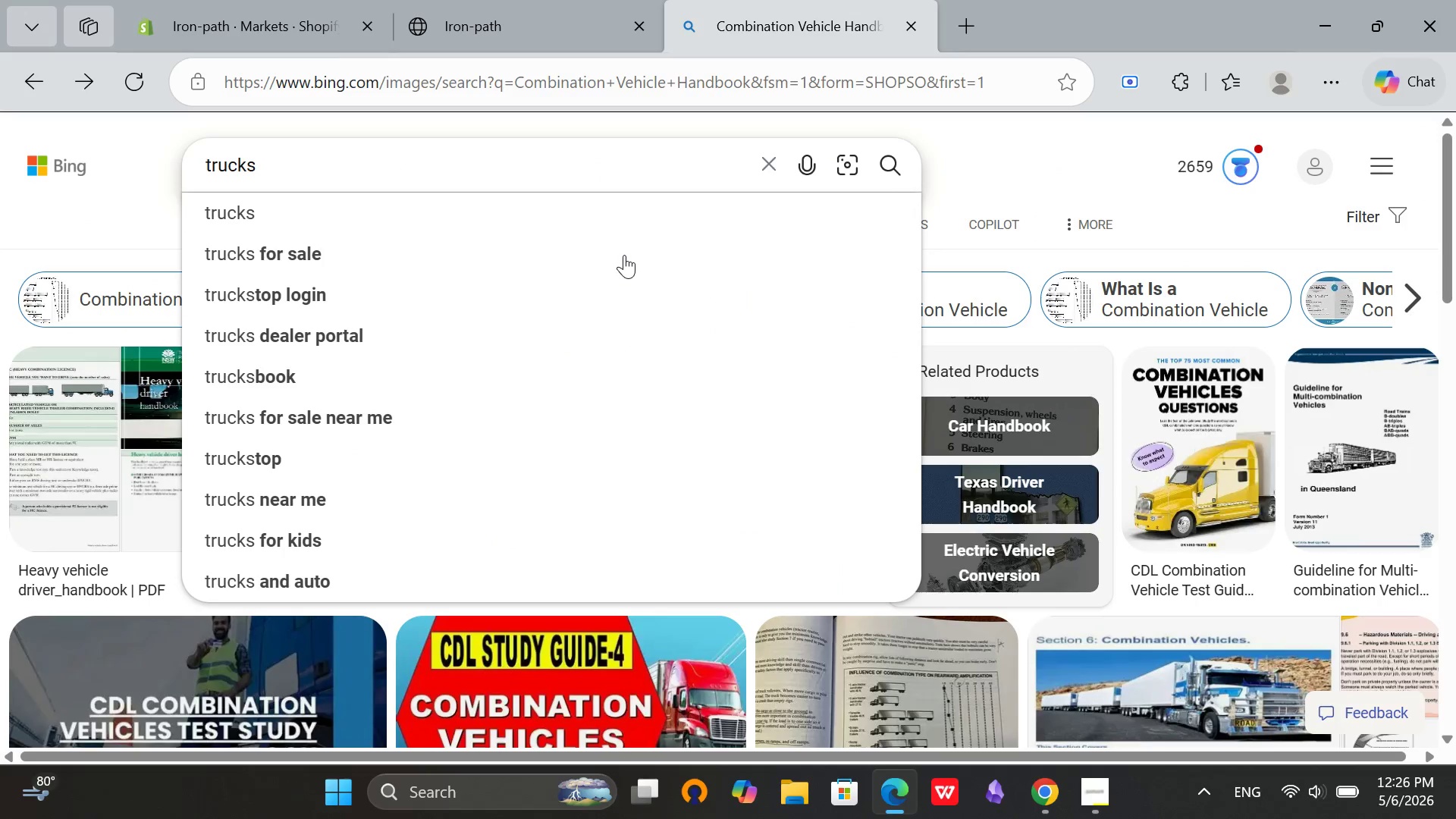 
key(Enter)
 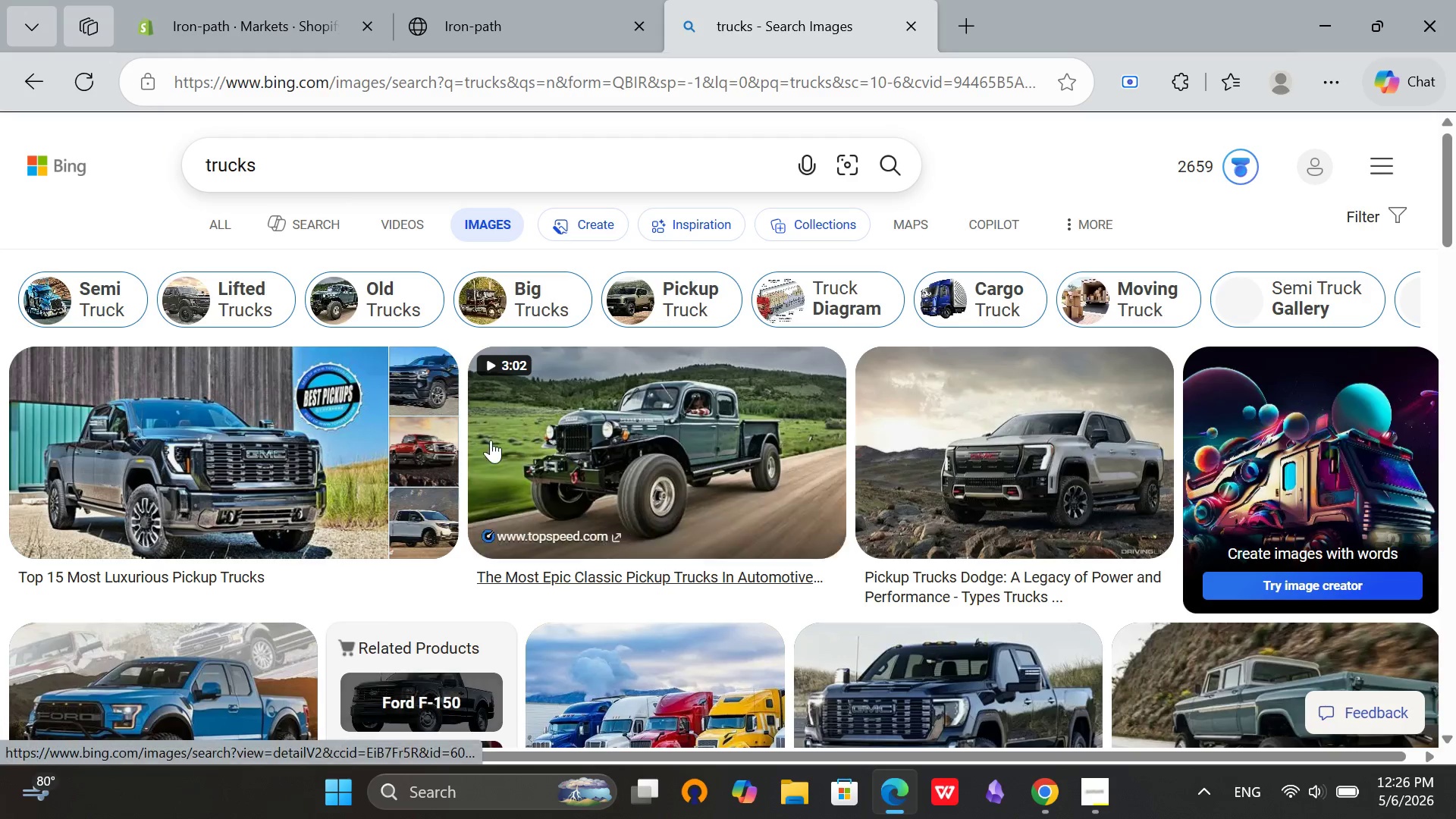 
scroll: coordinate [430, 376], scroll_direction: none, amount: 0.0
 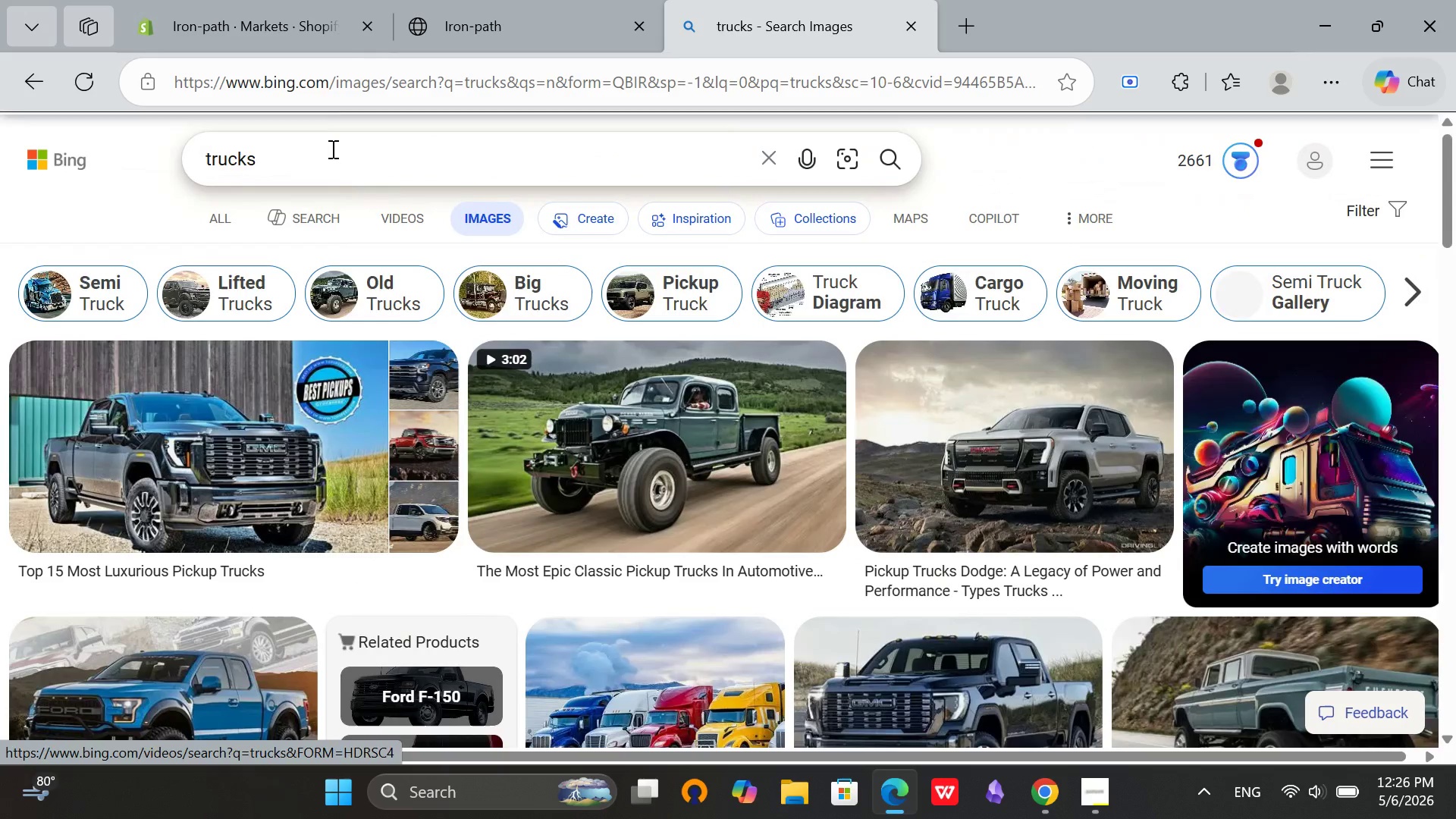 
left_click([331, 149])
 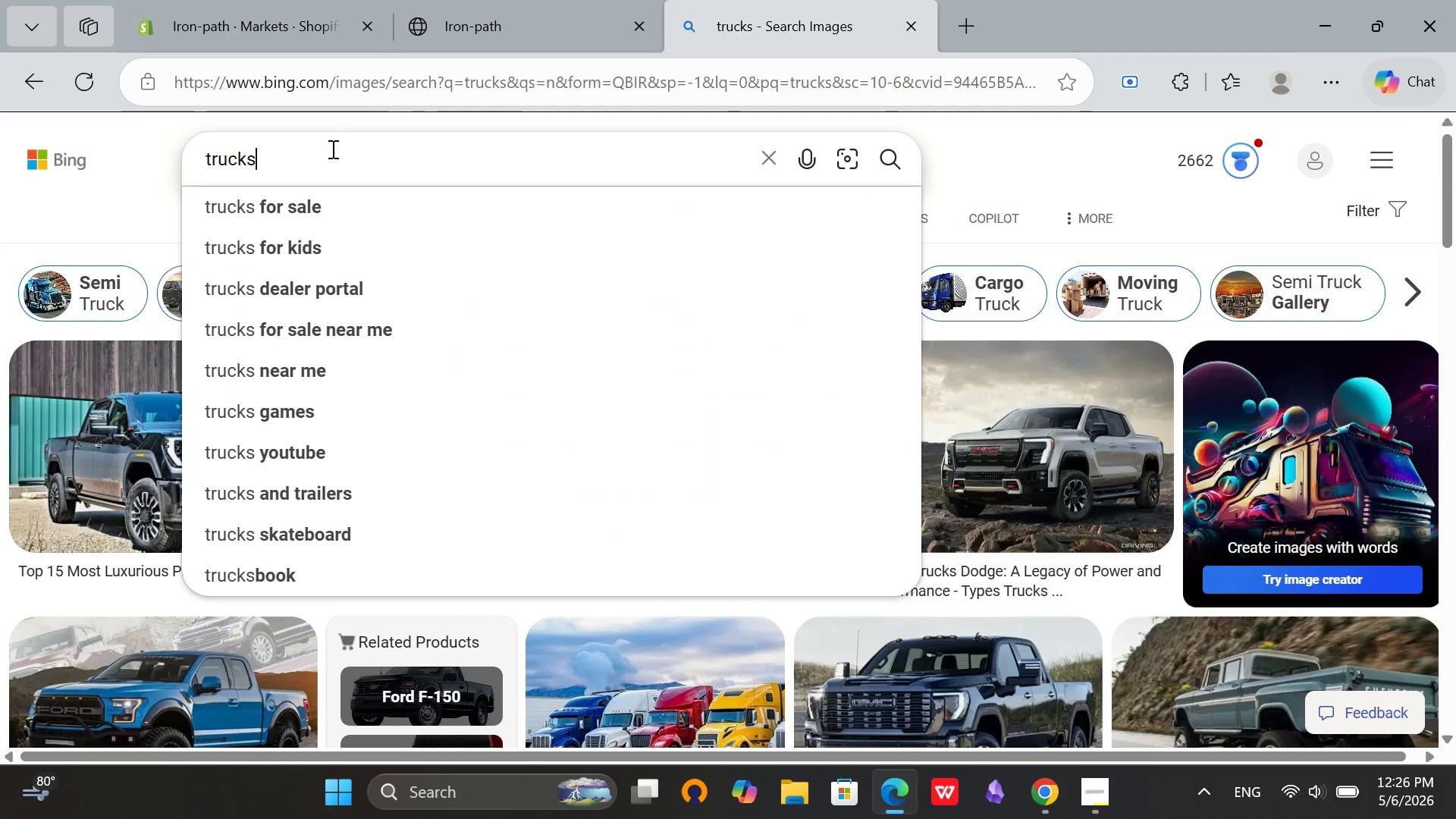 
type( large)
 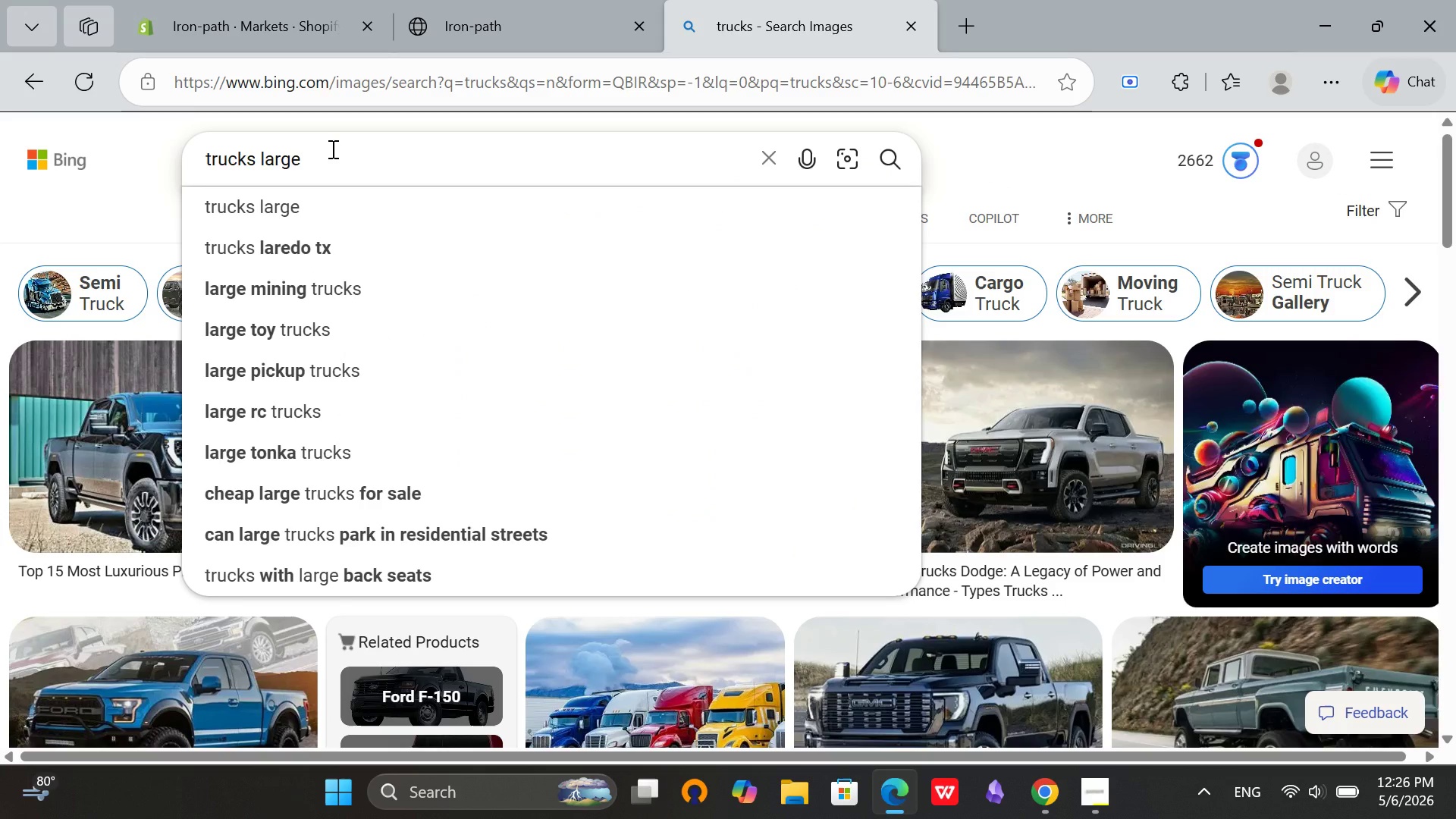 
key(Enter)
 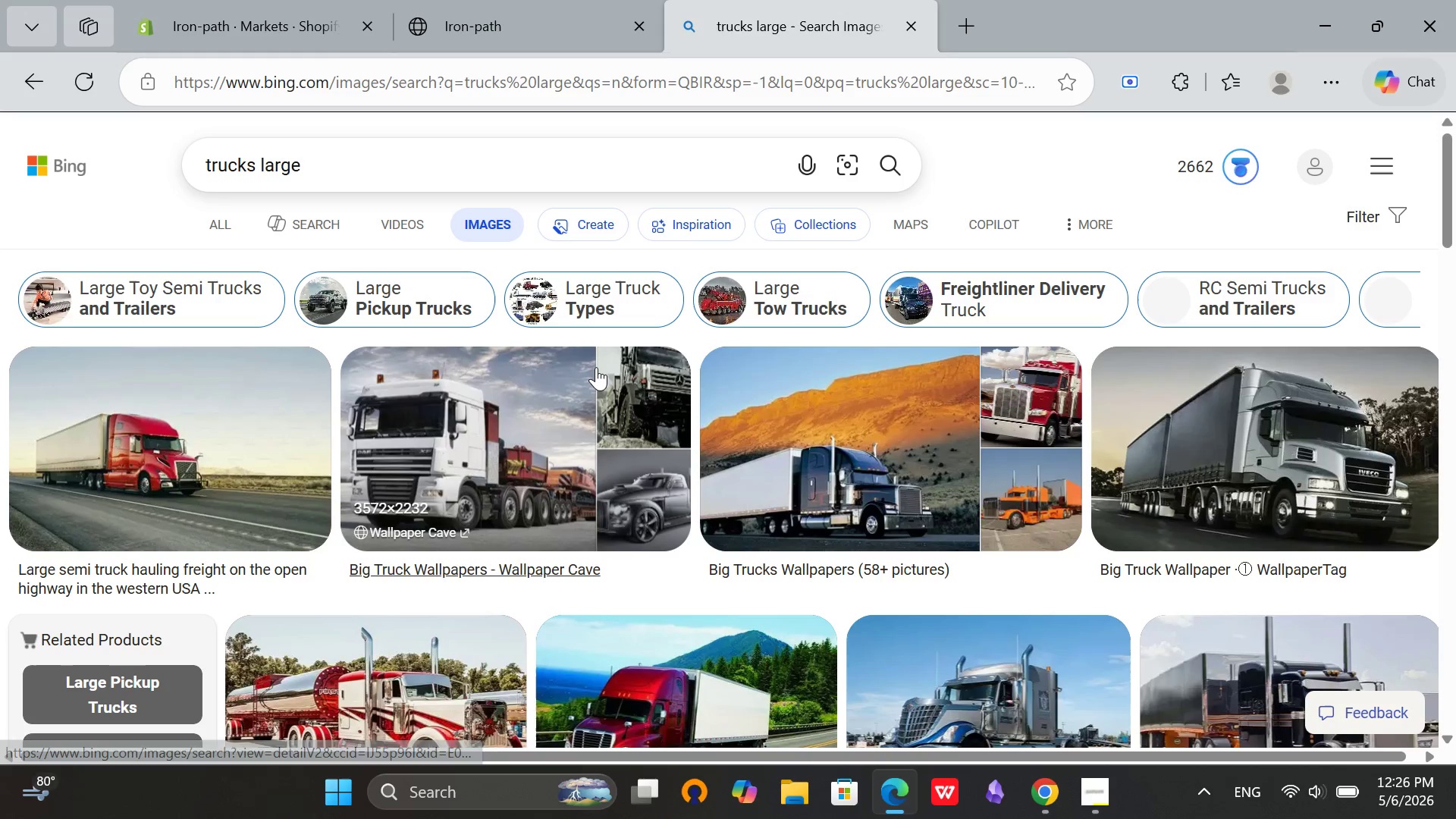 
left_click([166, 426])
 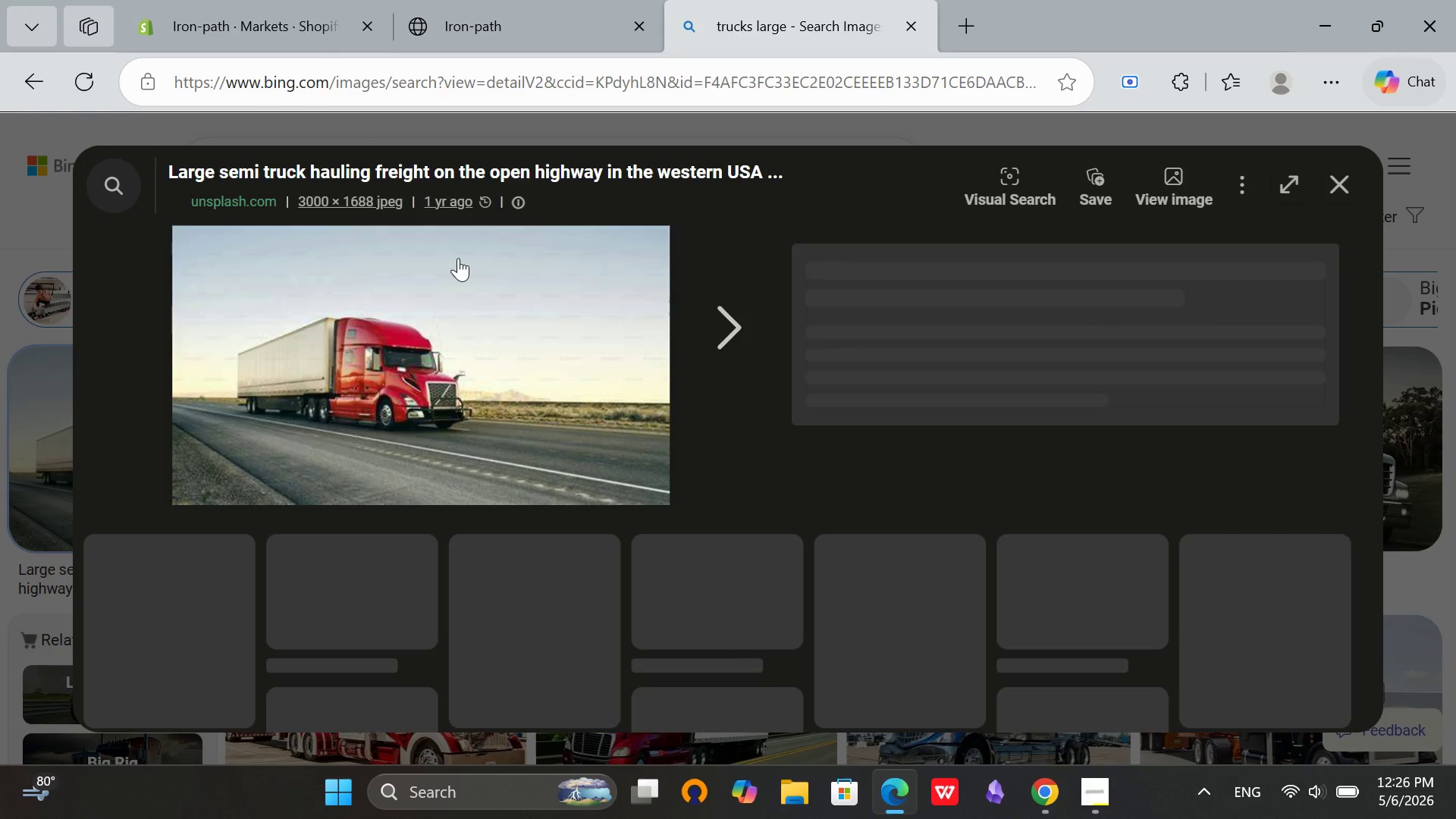 
right_click([447, 251])
 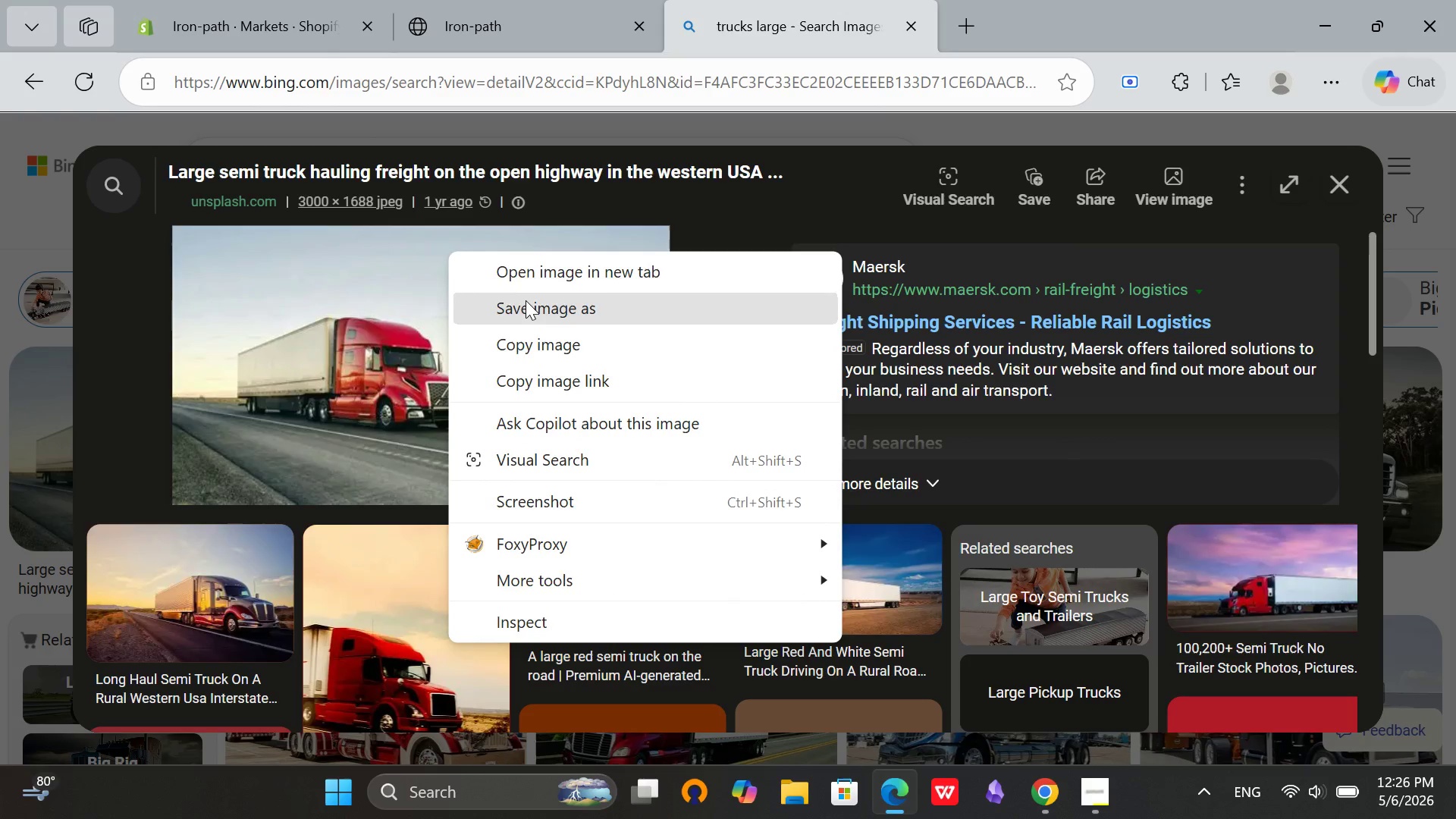 
left_click([526, 300])
 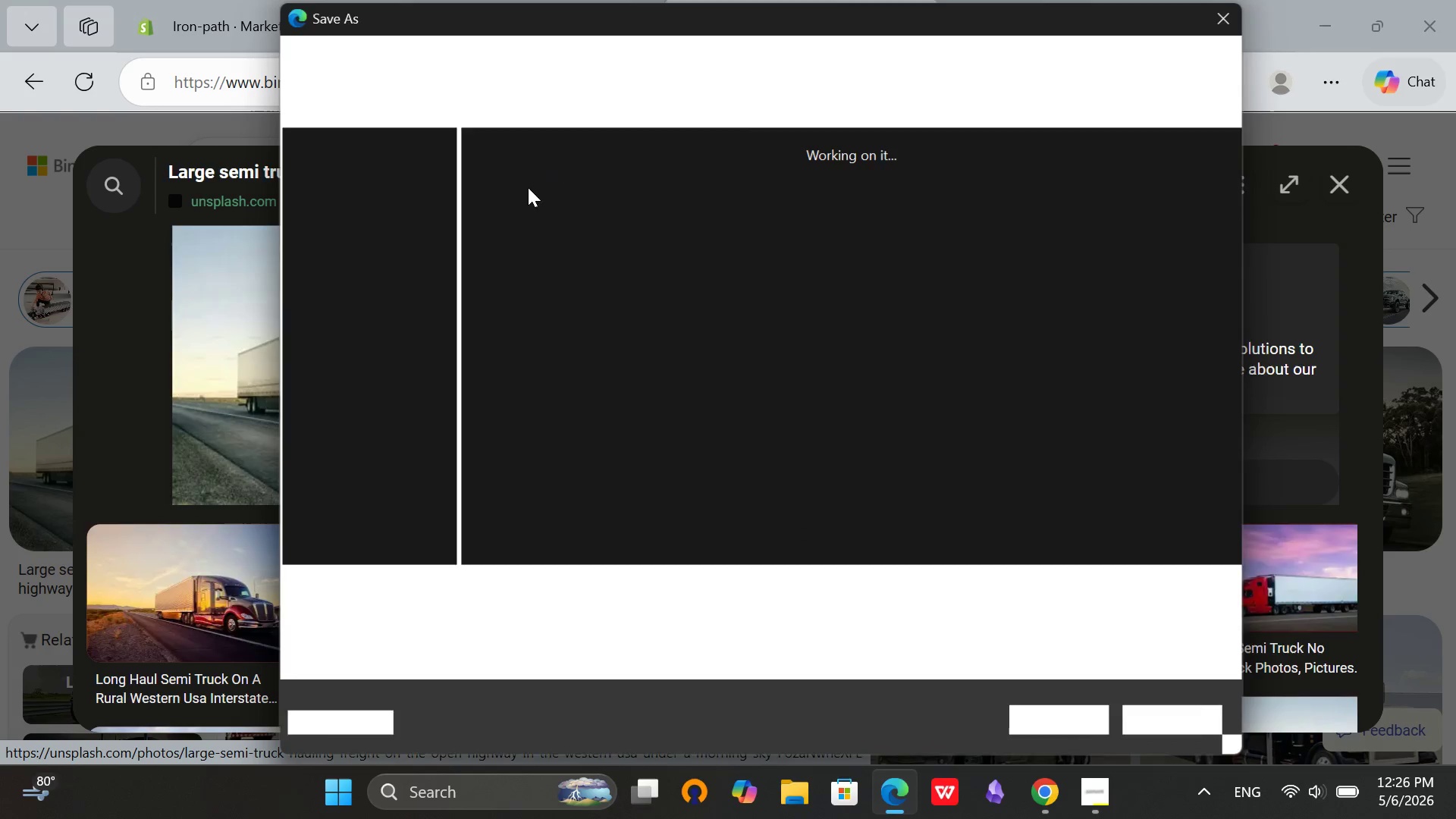 
left_click([392, 335])
 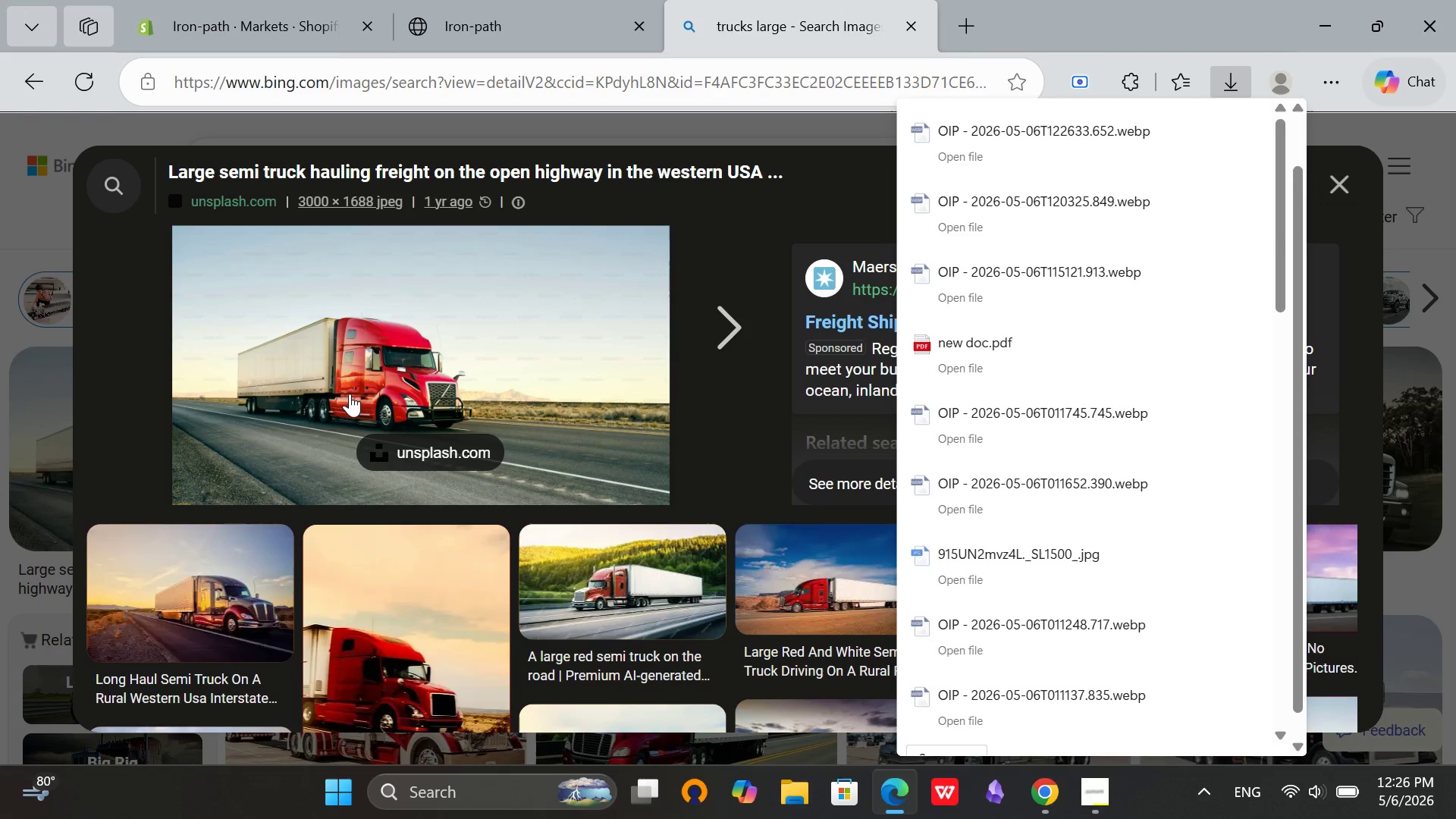 
wait(5.03)
 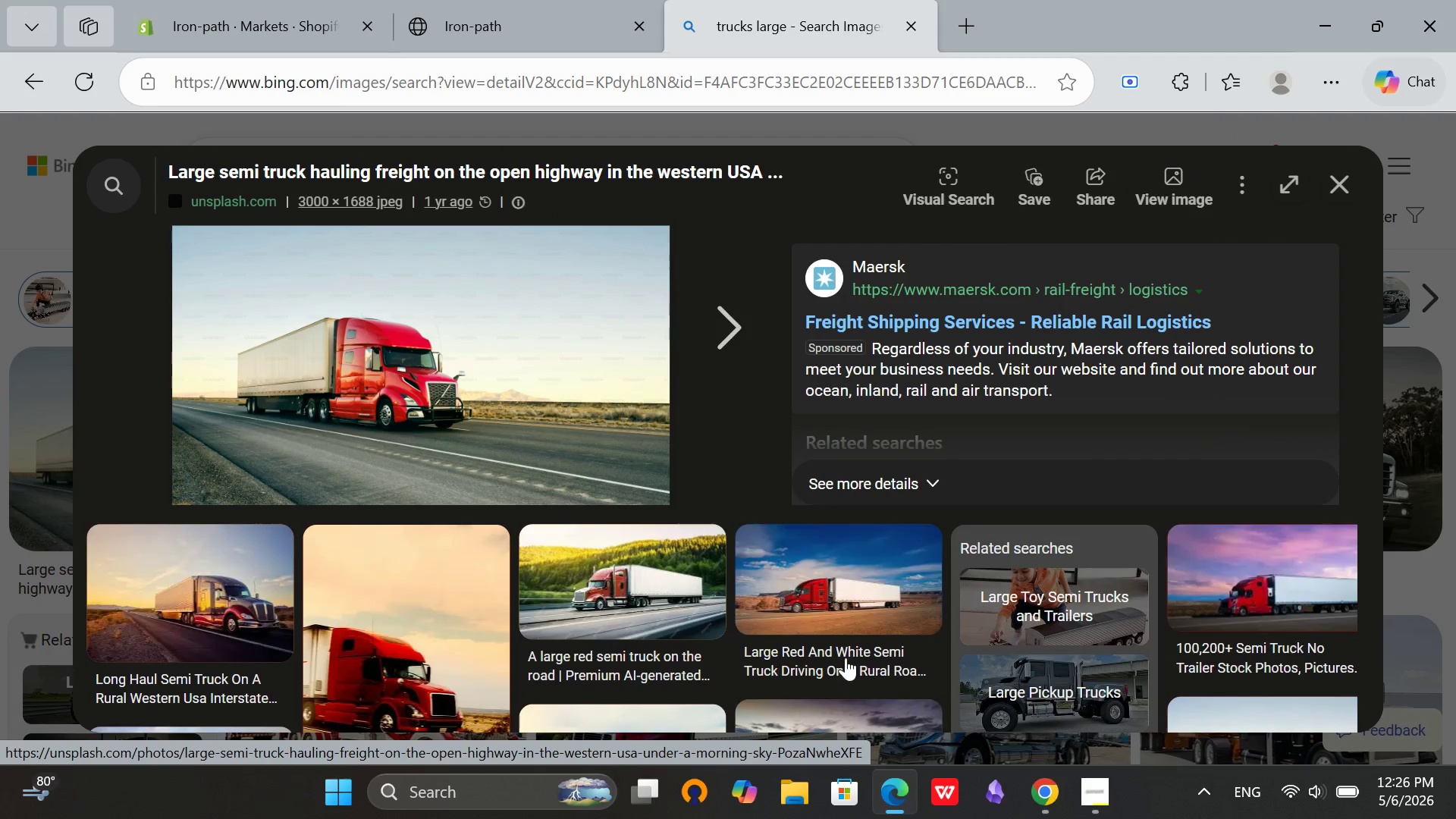 
left_click([225, 0])
 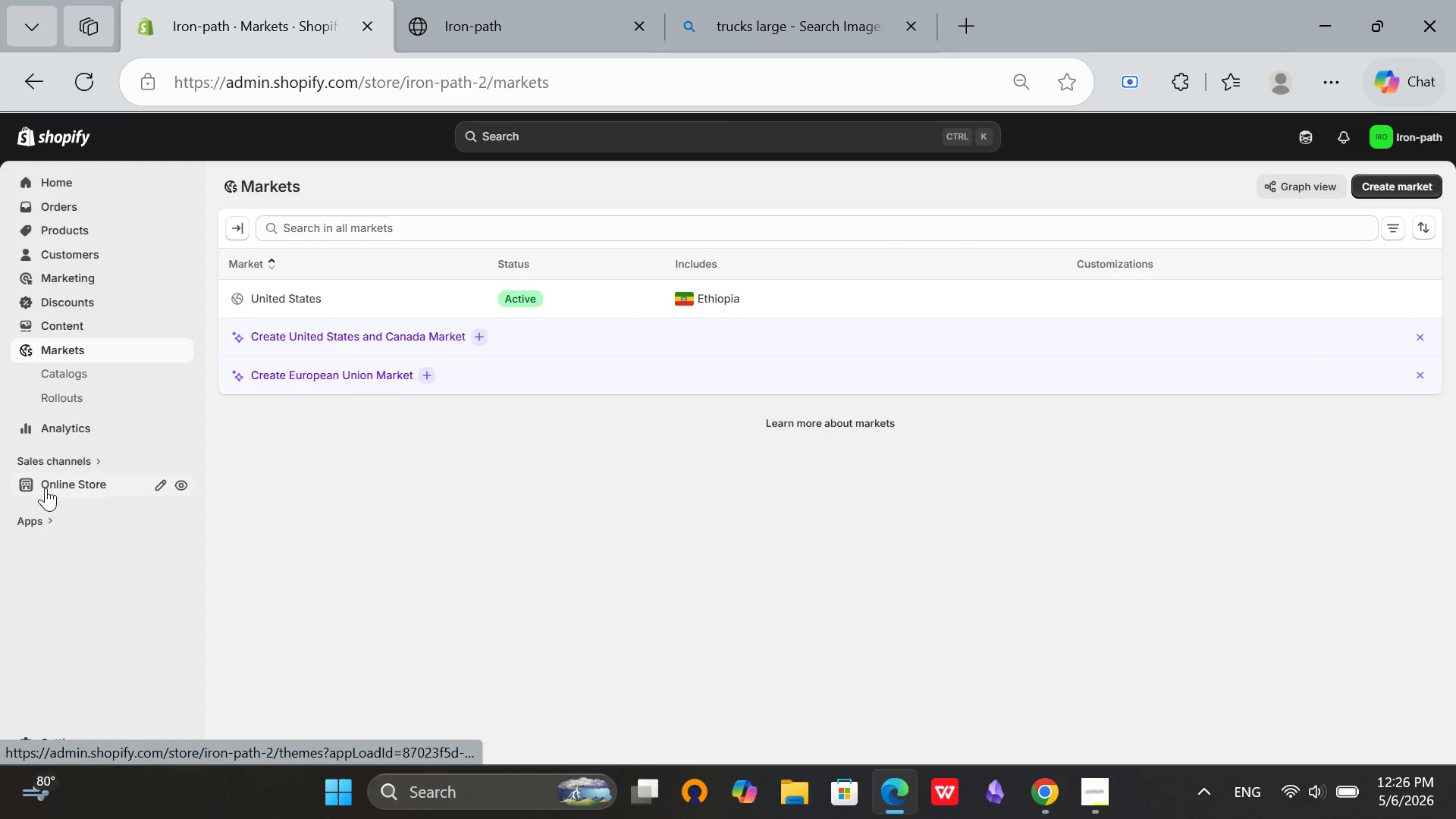 
mouse_move([185, 484])
 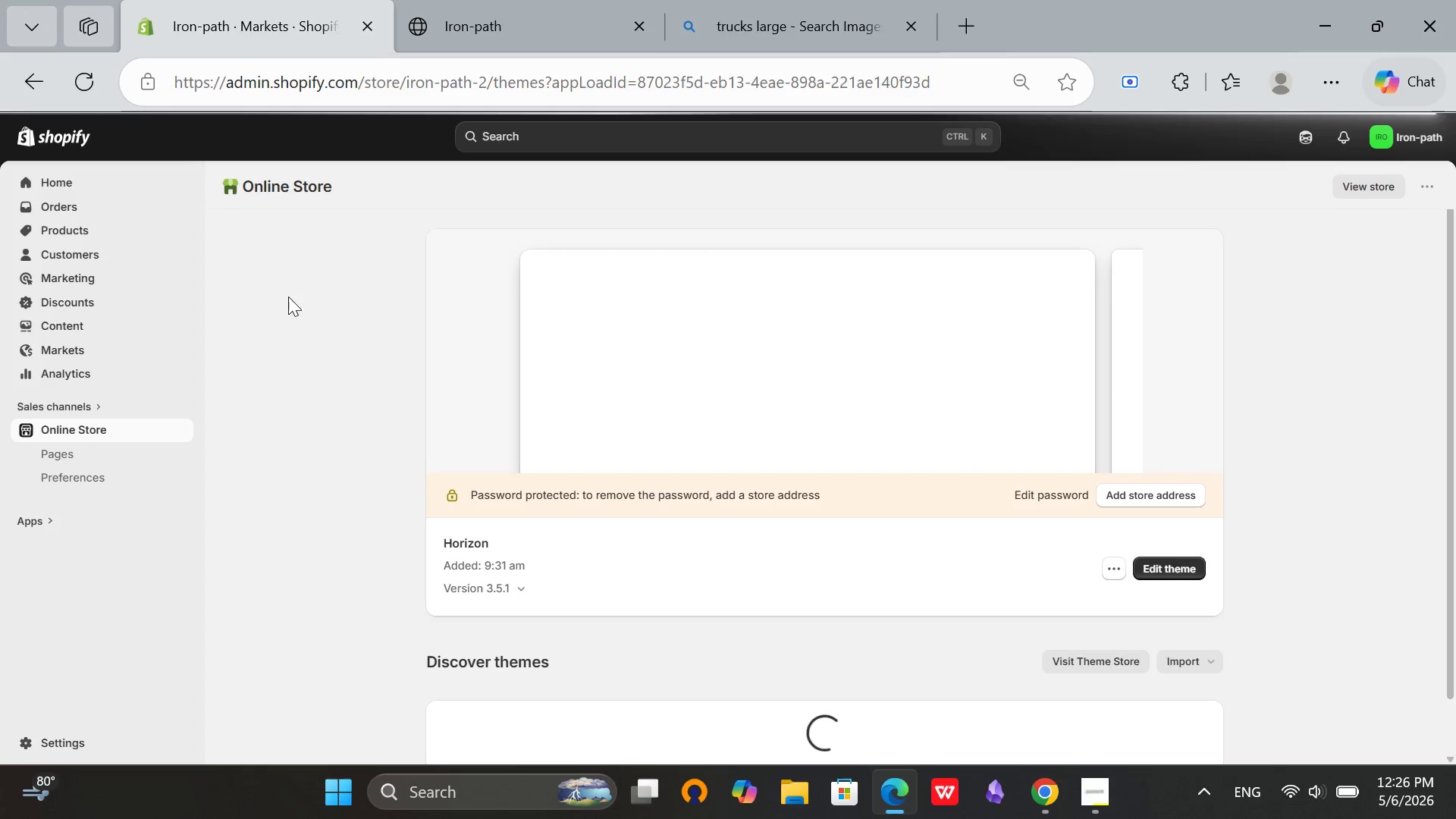 
wait(7.16)
 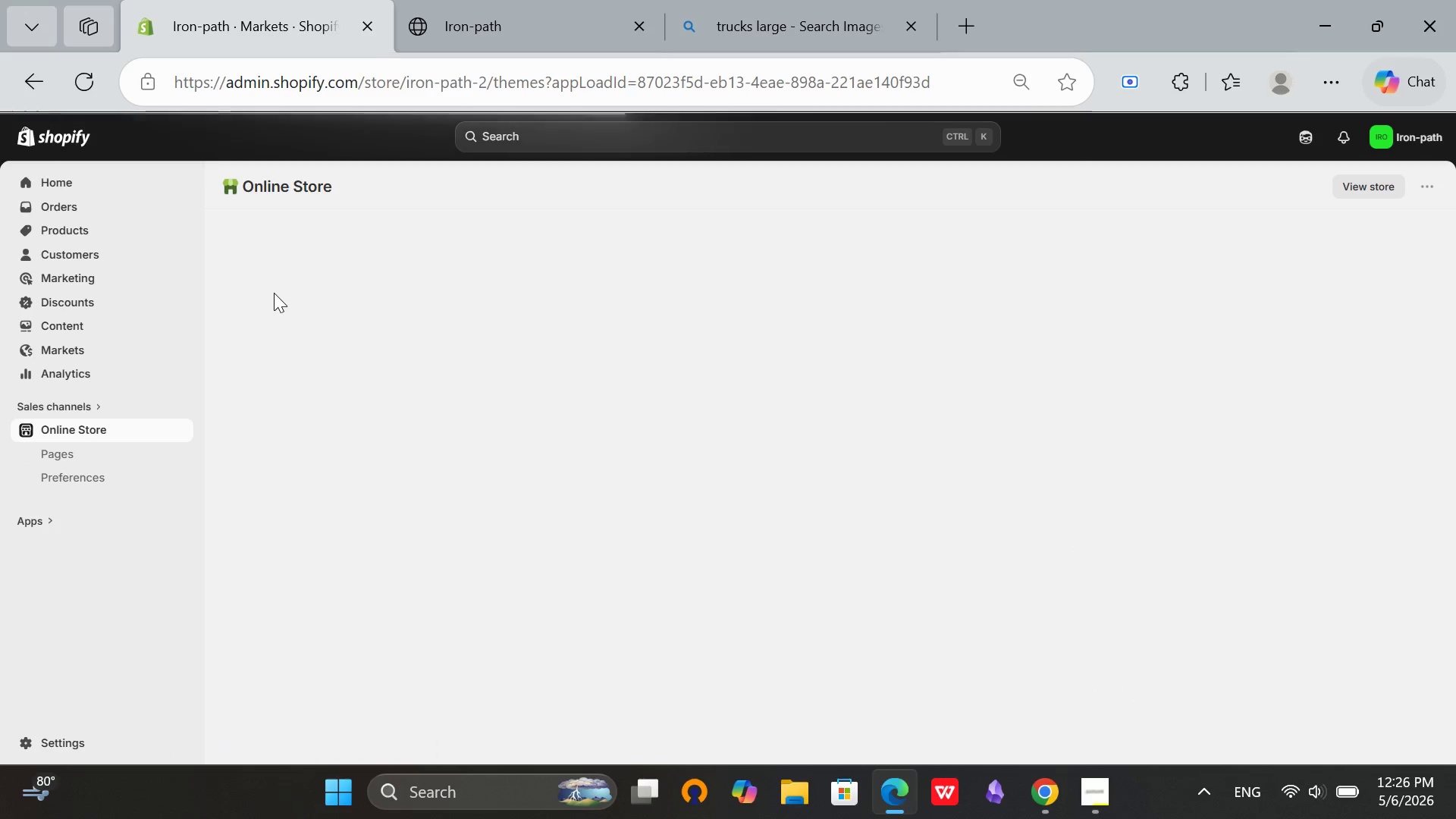 
left_click([1157, 561])
 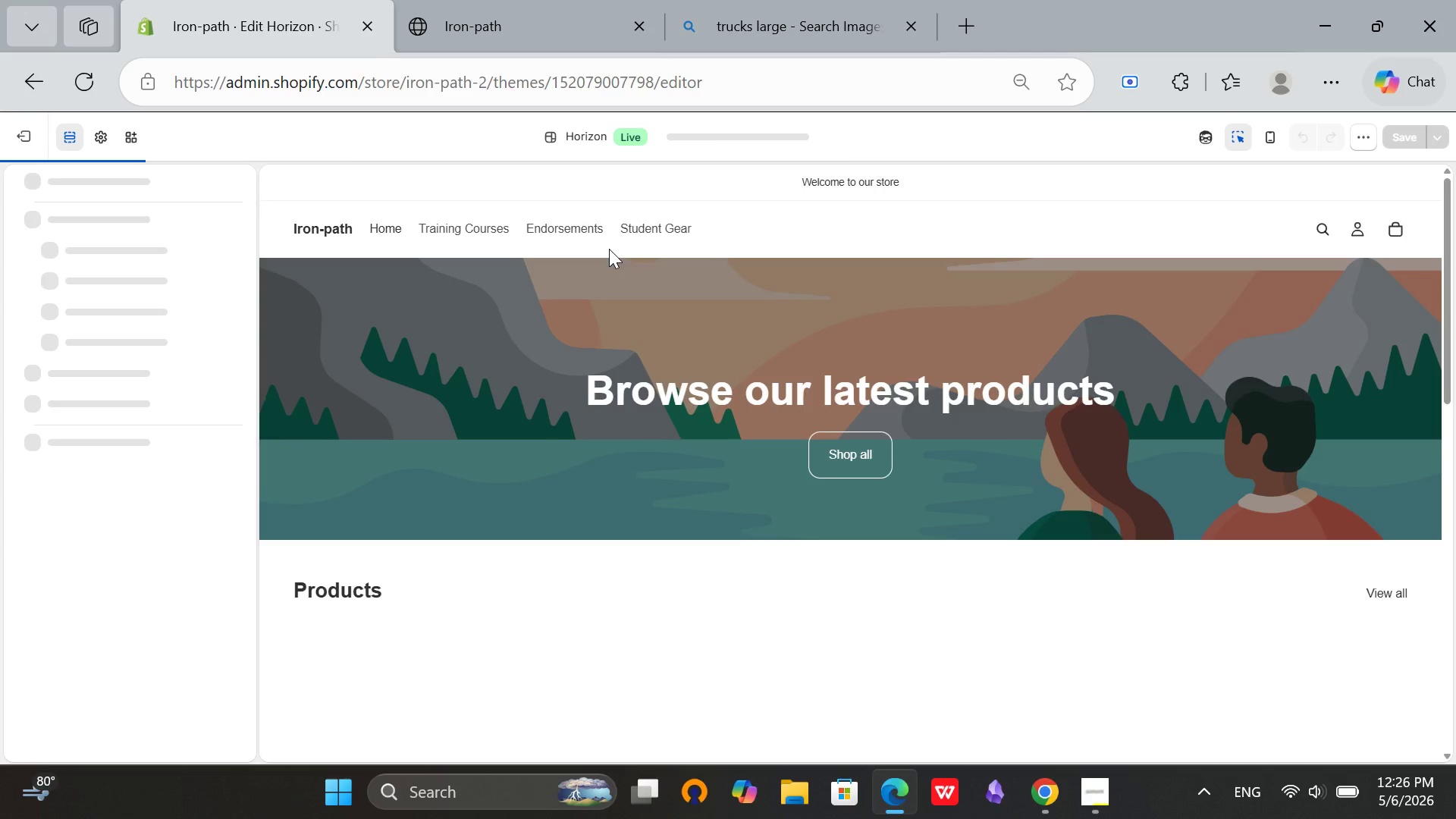 
wait(6.55)
 